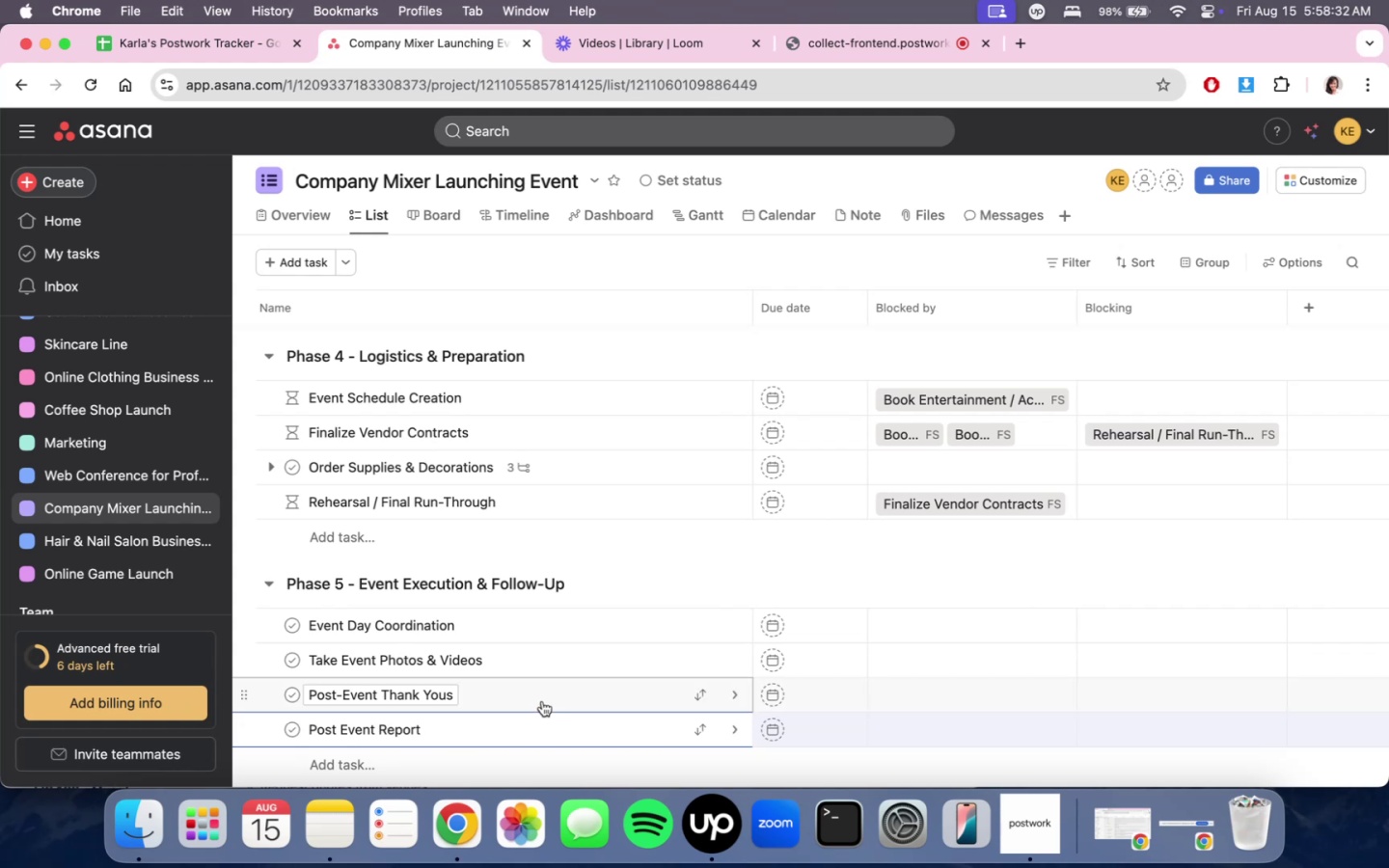 
left_click([577, 627])
 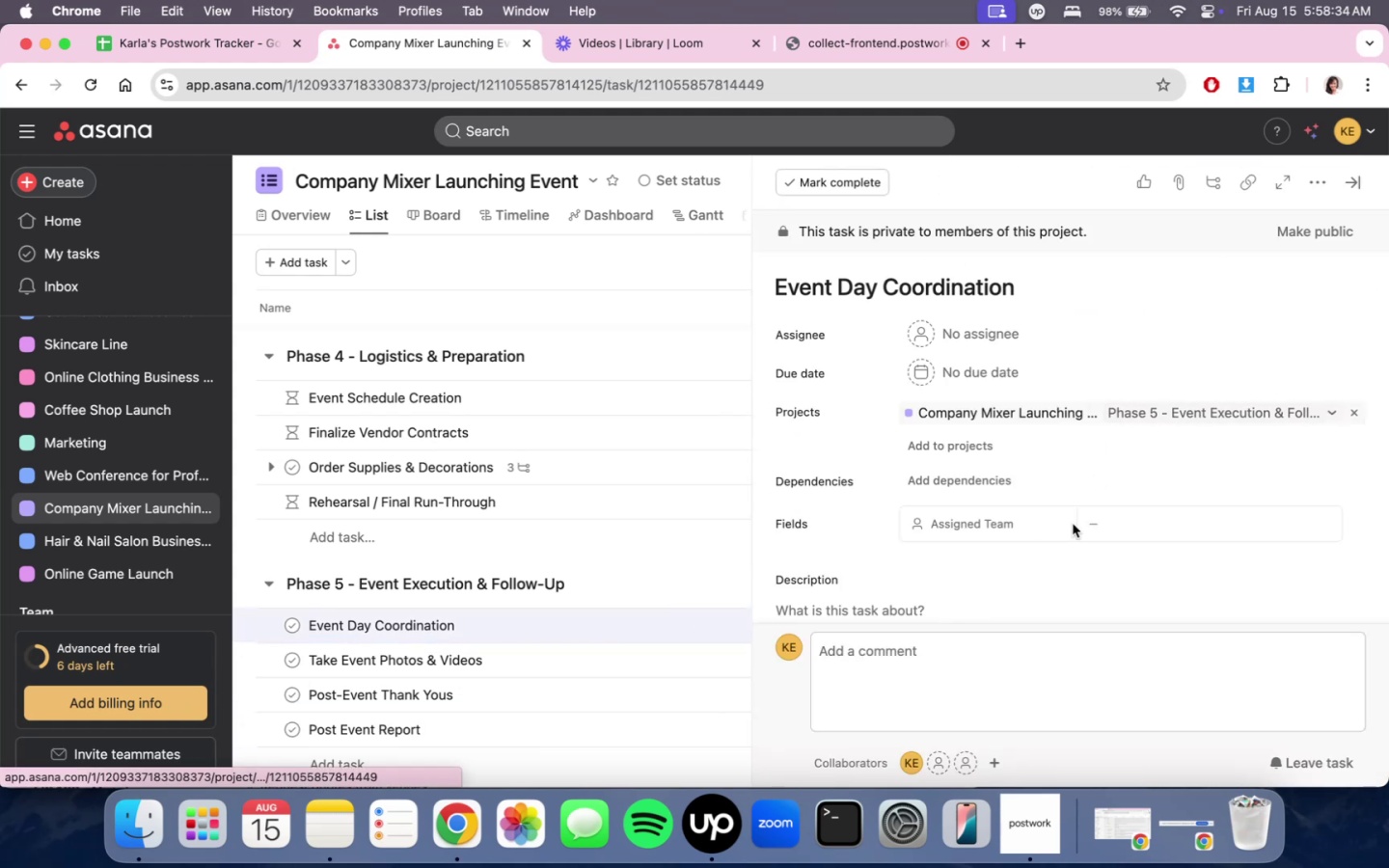 
scroll: coordinate [1018, 593], scroll_direction: down, amount: 3.0
 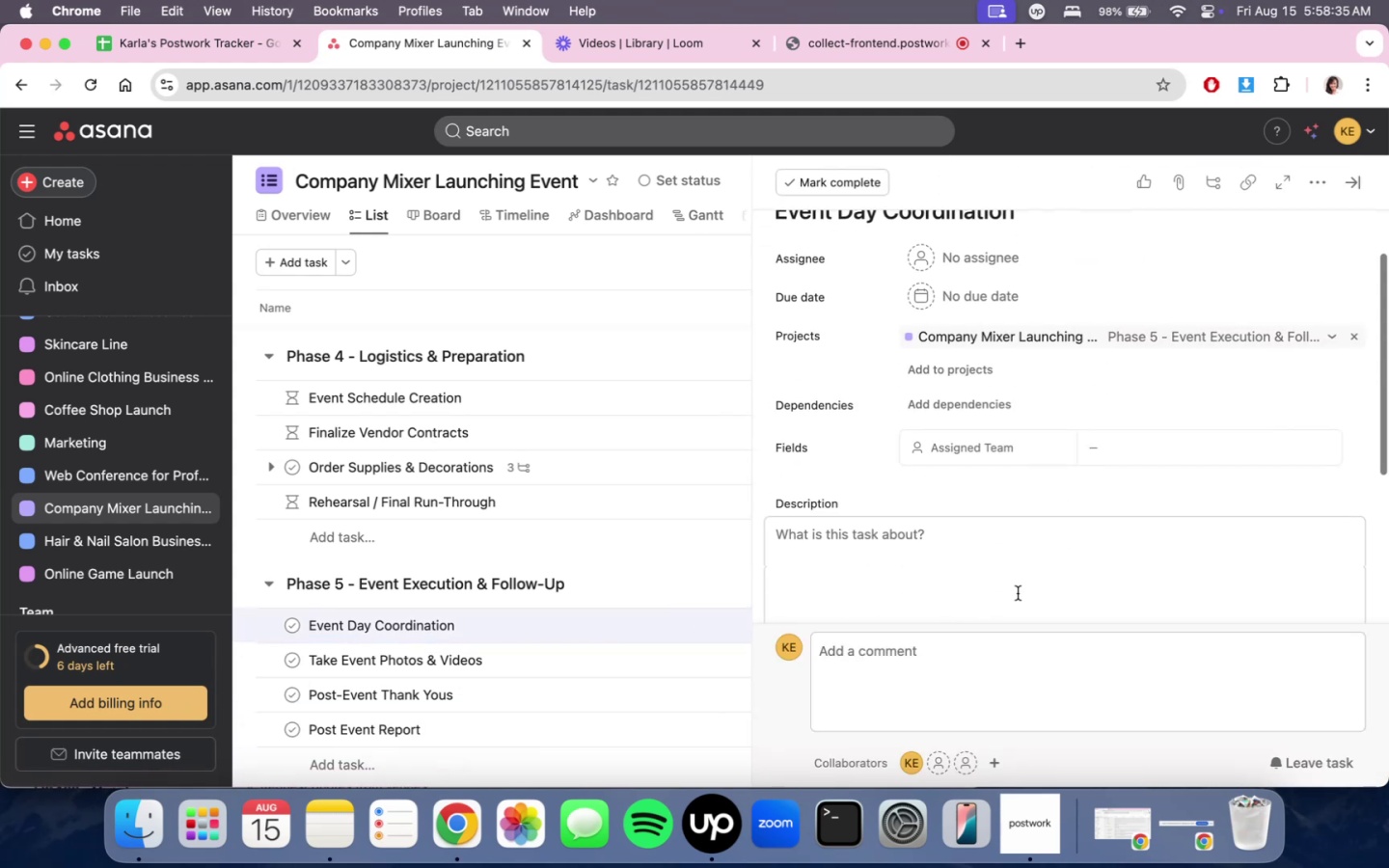 
left_click([1025, 557])
 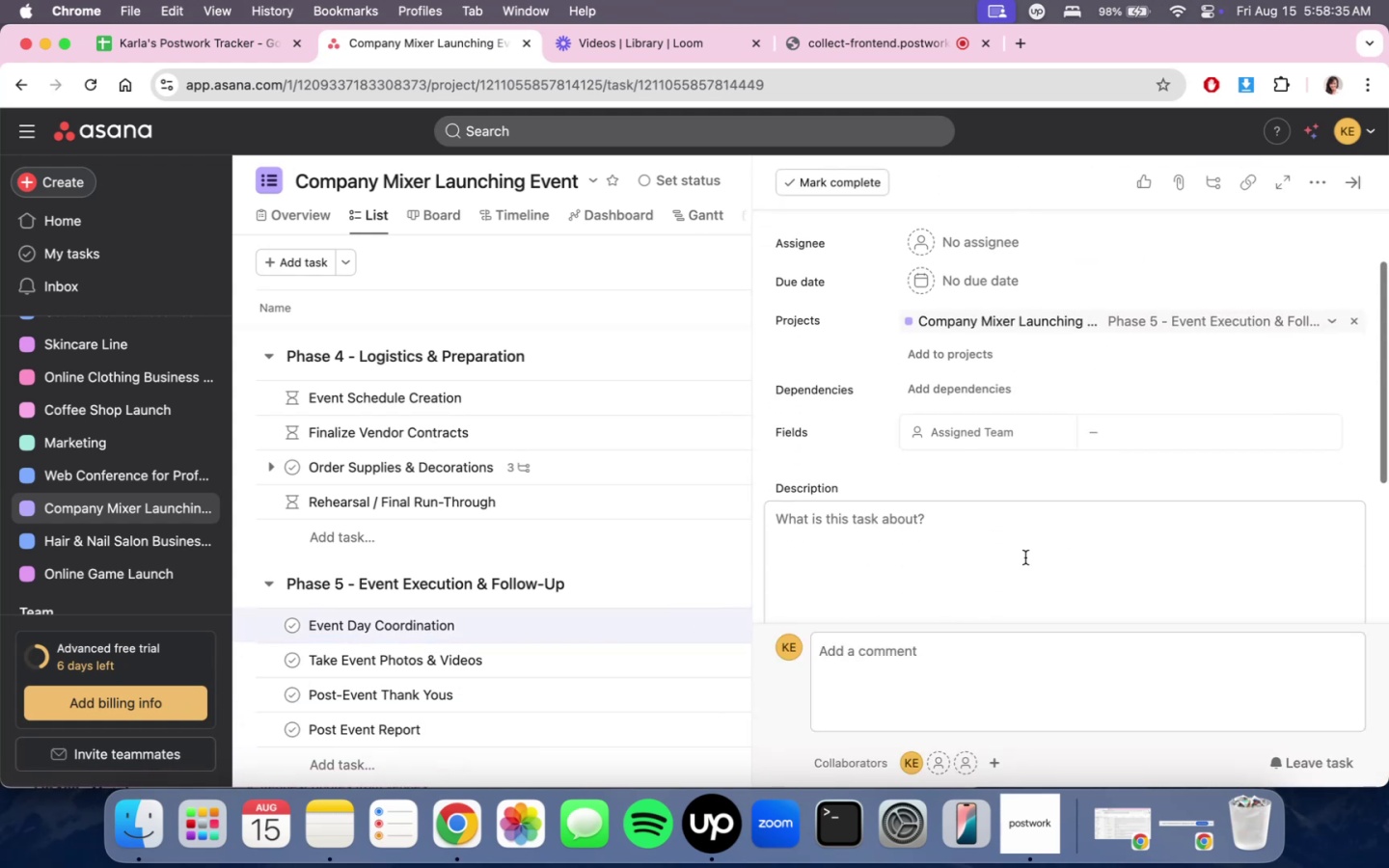 
type(Manage setup, greet guests, coof)
key(Backspace)
type(rin)
key(Backspace)
key(Backspace)
type(dinate vendors, troublse)
key(Backspace)
key(Backspace)
type(eshoot issues)
 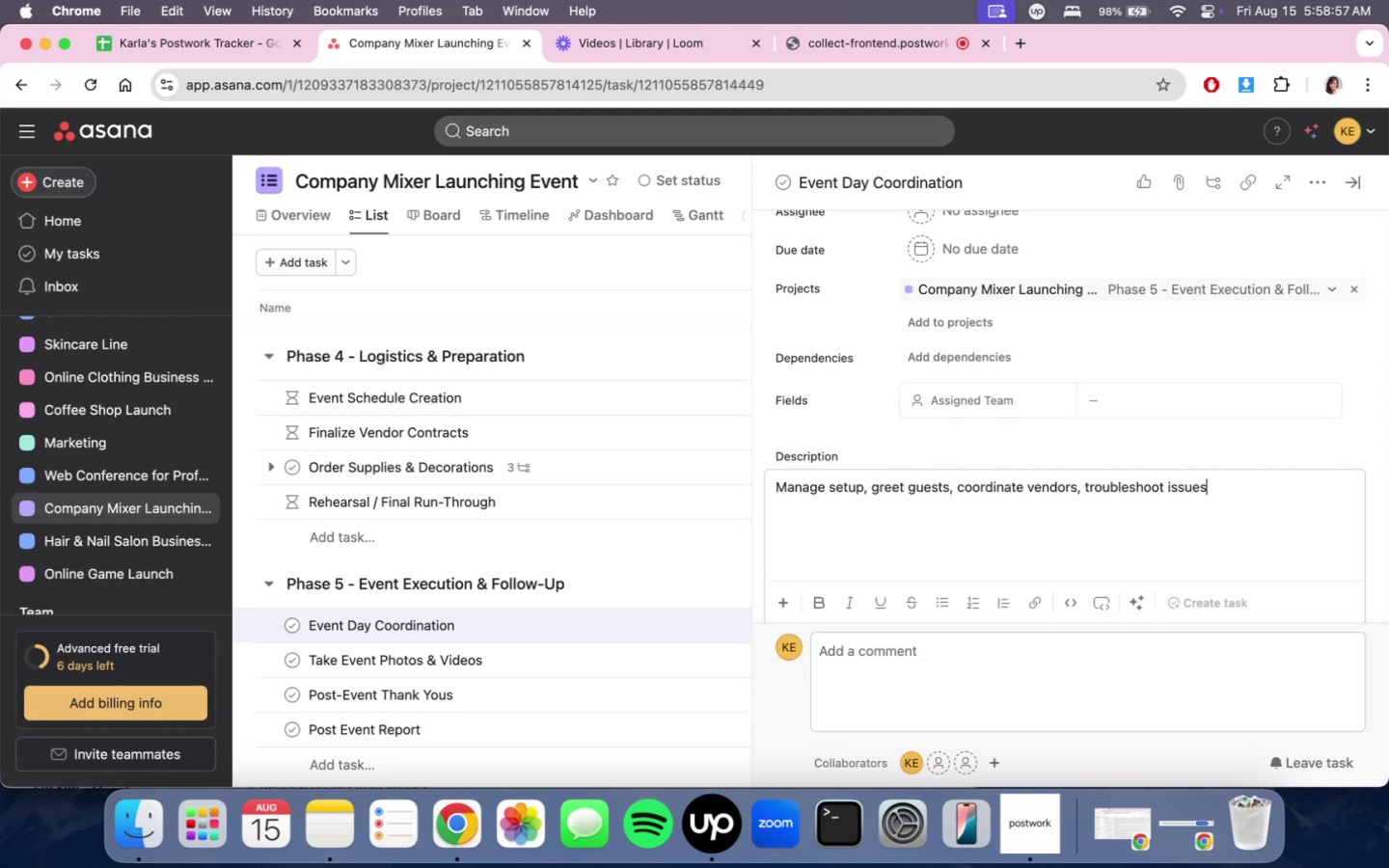 
scroll: coordinate [964, 448], scroll_direction: down, amount: 9.0
 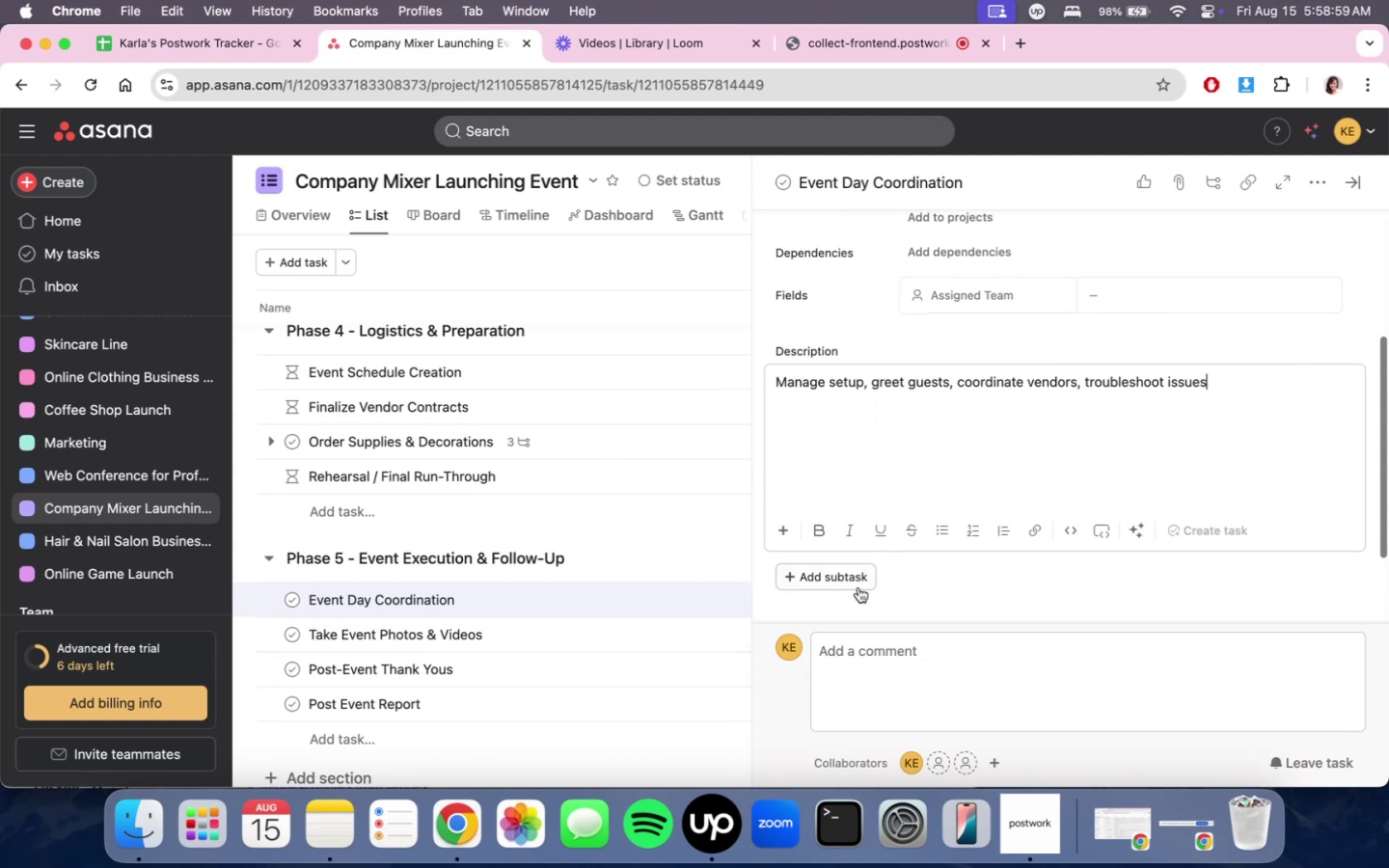 
left_click([858, 587])
 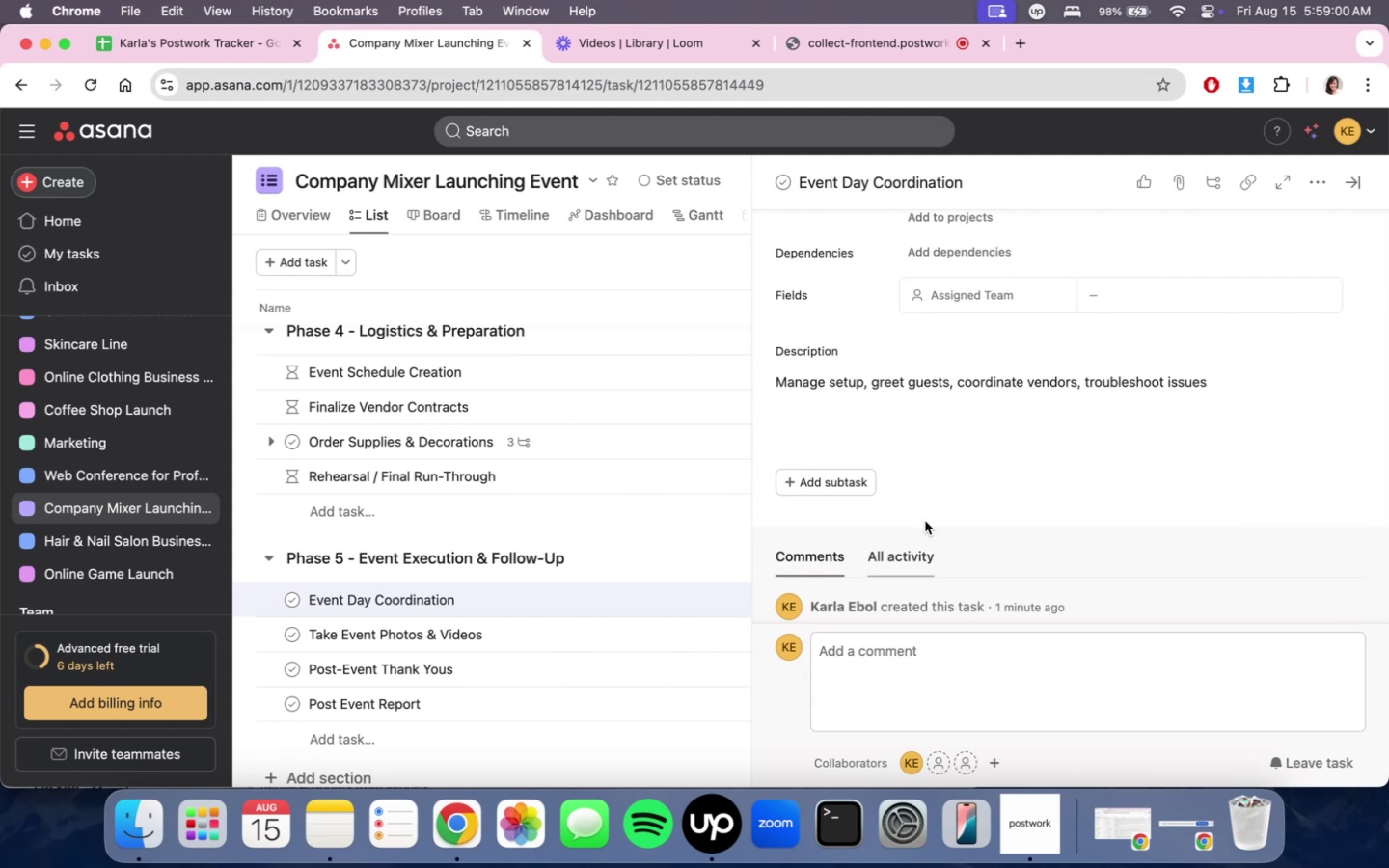 
left_click([827, 473])
 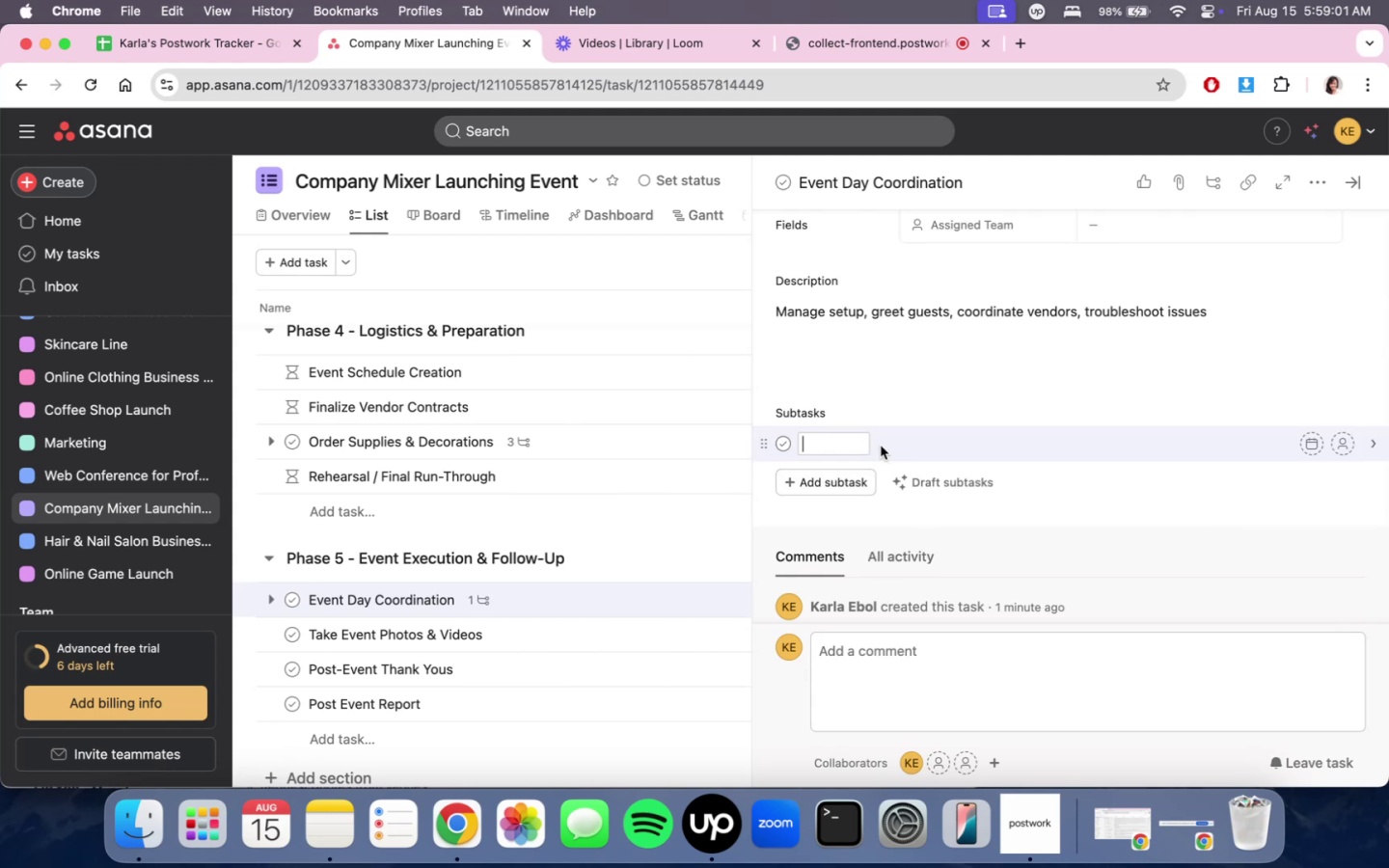 
type(OVer)
key(Backspace)
key(Backspace)
key(Backspace)
type(versee table deisgn)
key(Backspace)
key(Backspace)
key(Backspace)
key(Backspace)
type(sign/)
key(Backspace)
type( setup )
key(Backspace)
type(/decoration)
 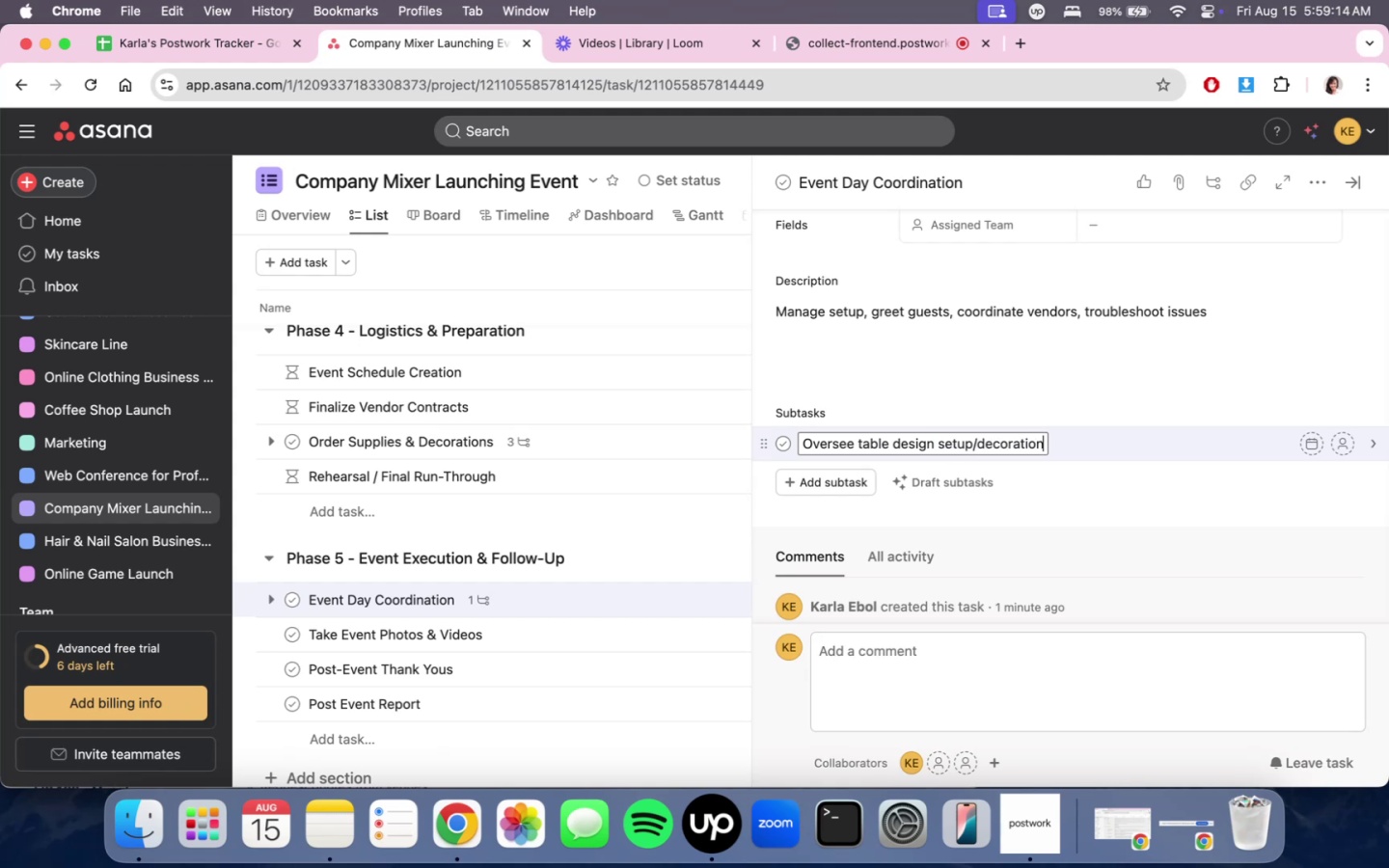 
key(Enter)
 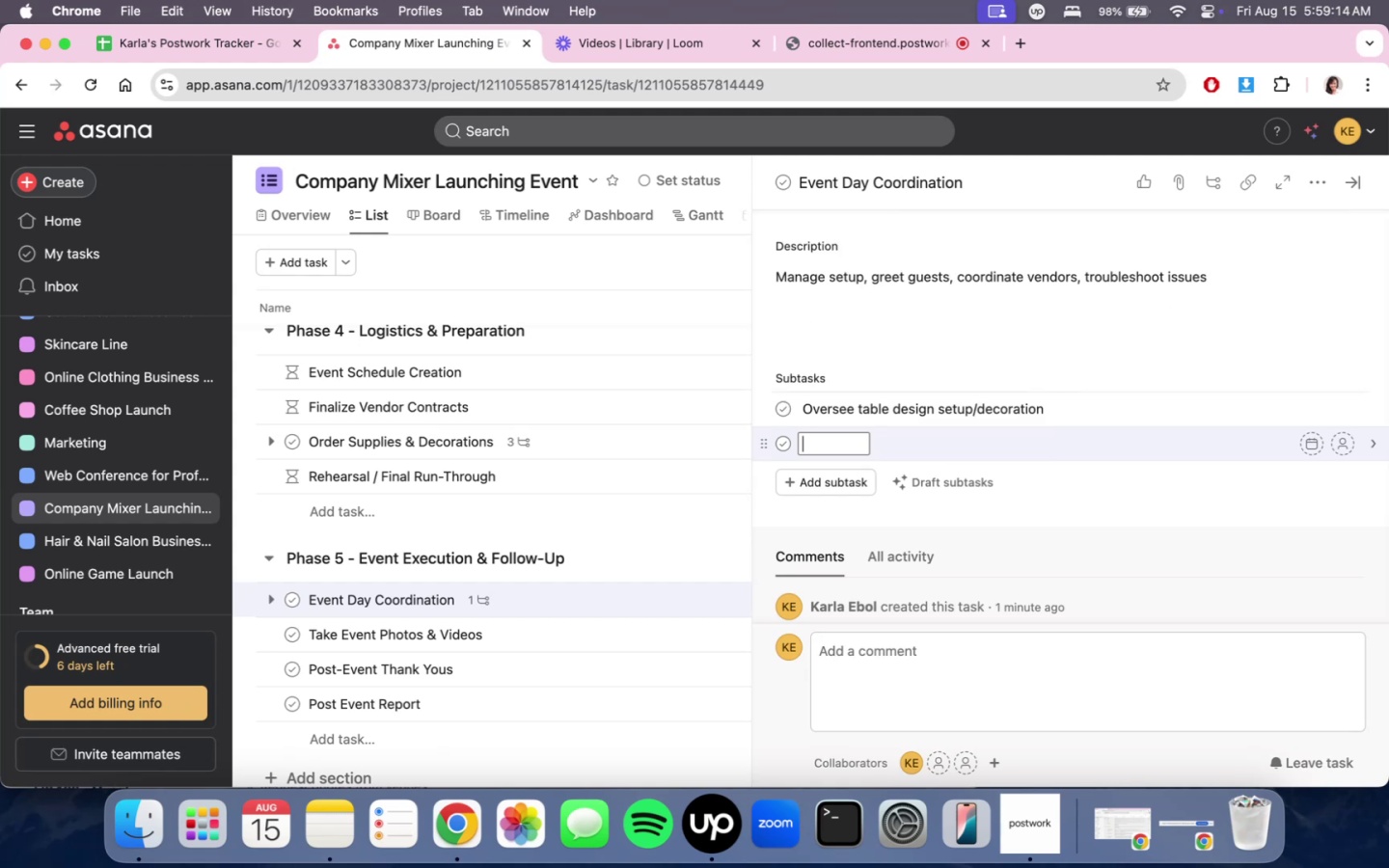 
wait(9.55)
 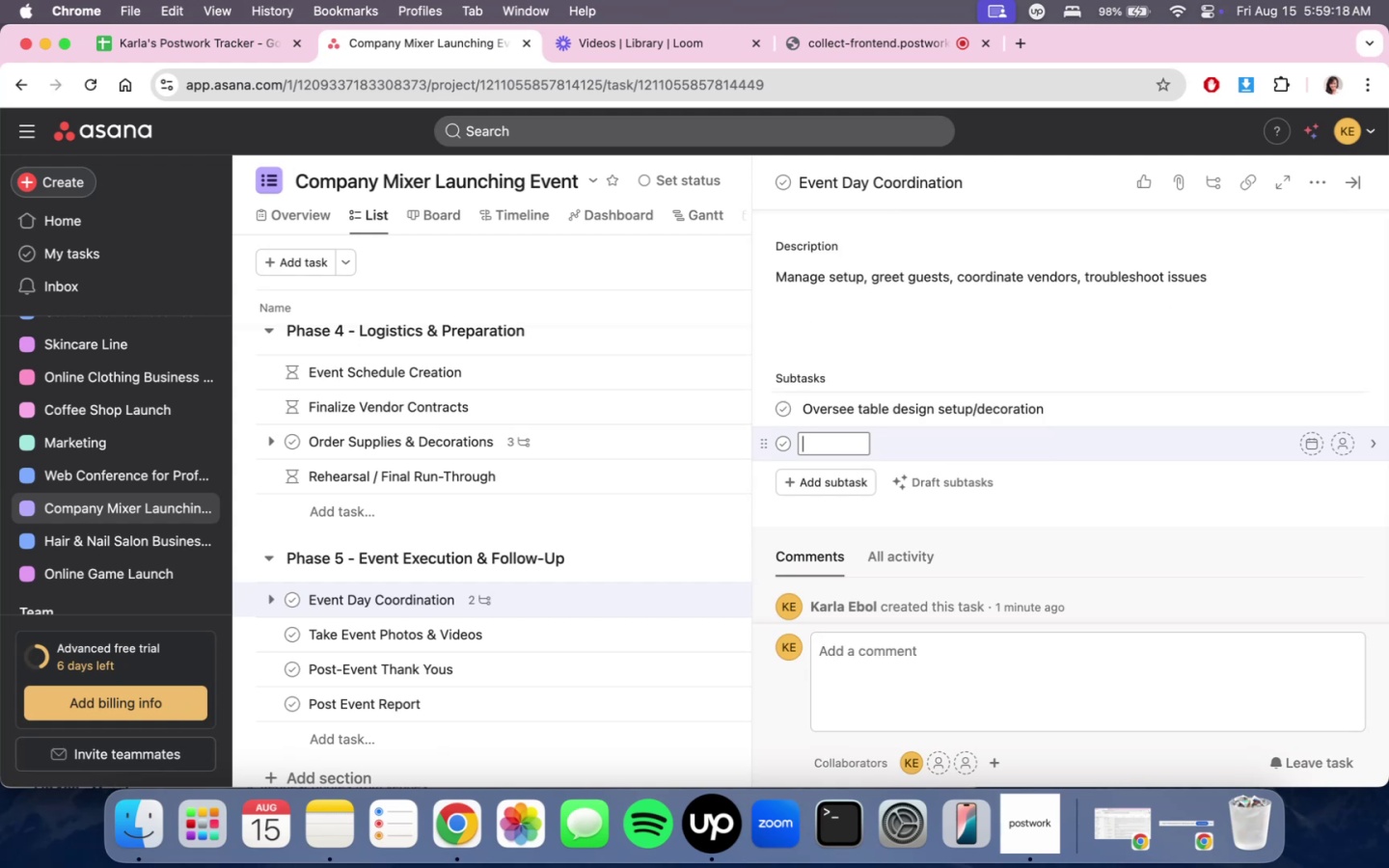 
type(Coordinate vendor booths)
 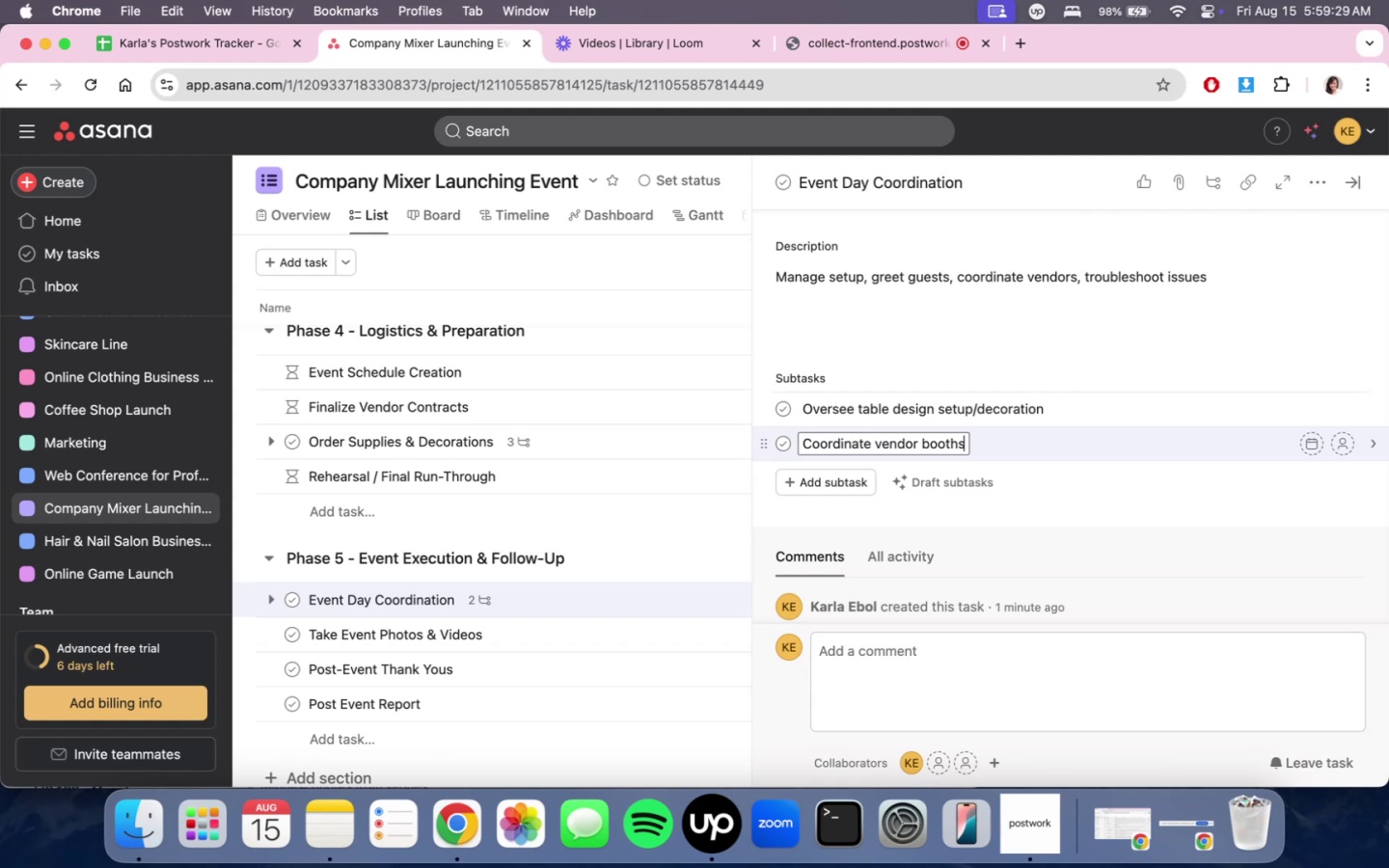 
key(Enter)
 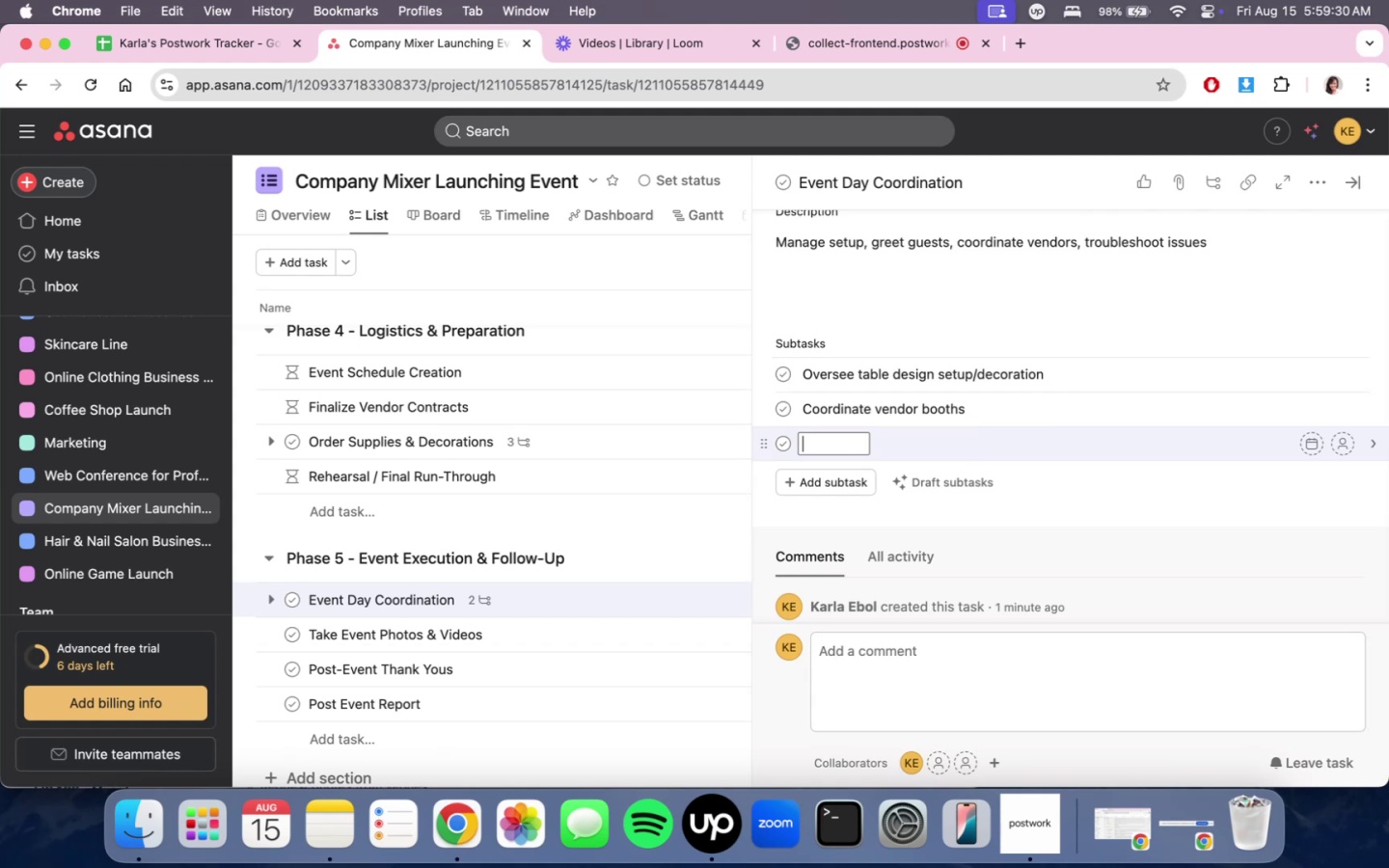 
hold_key(key=ShiftLeft, duration=0.47)
 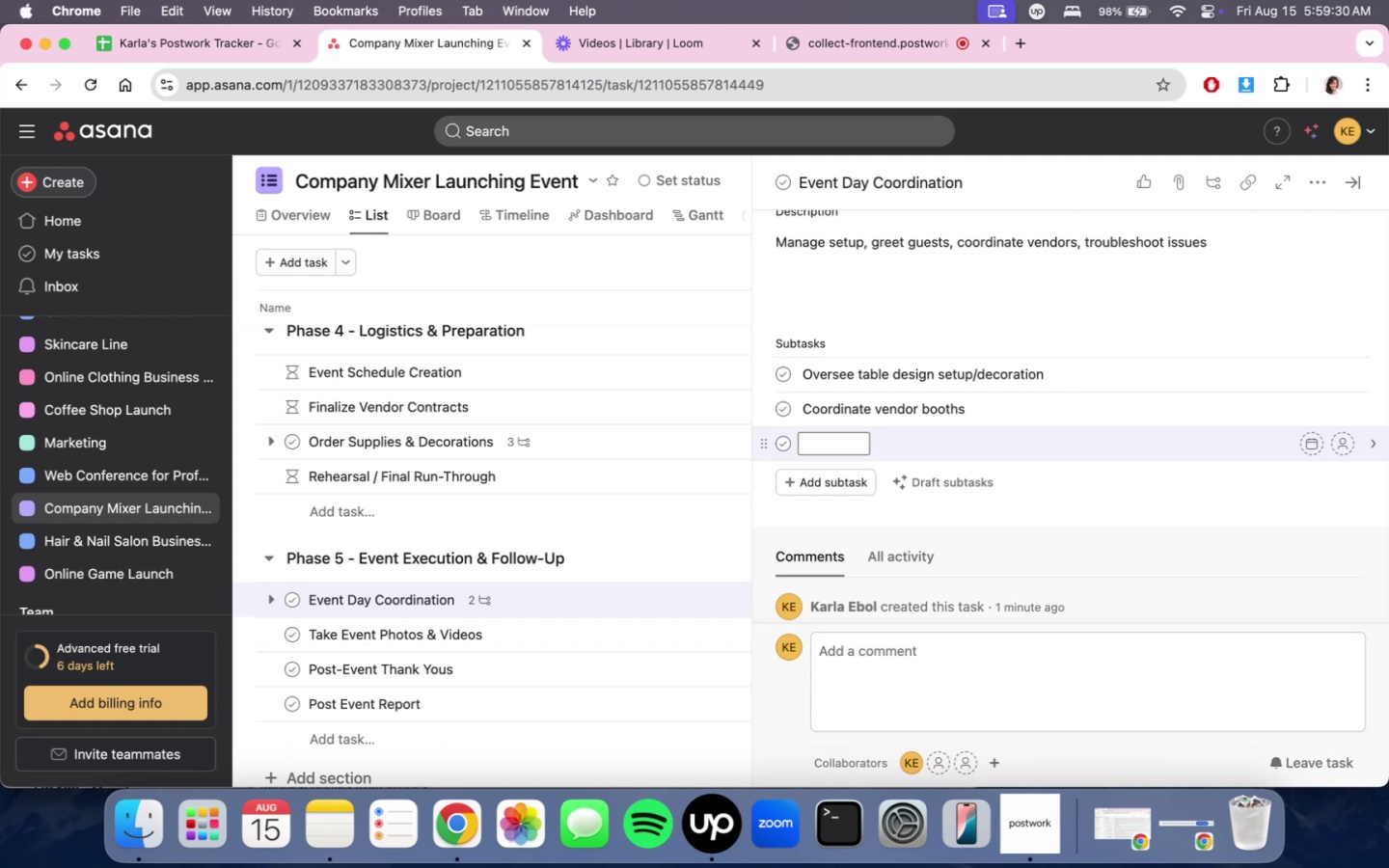 
hold_key(key=ShiftLeft, duration=1.09)
 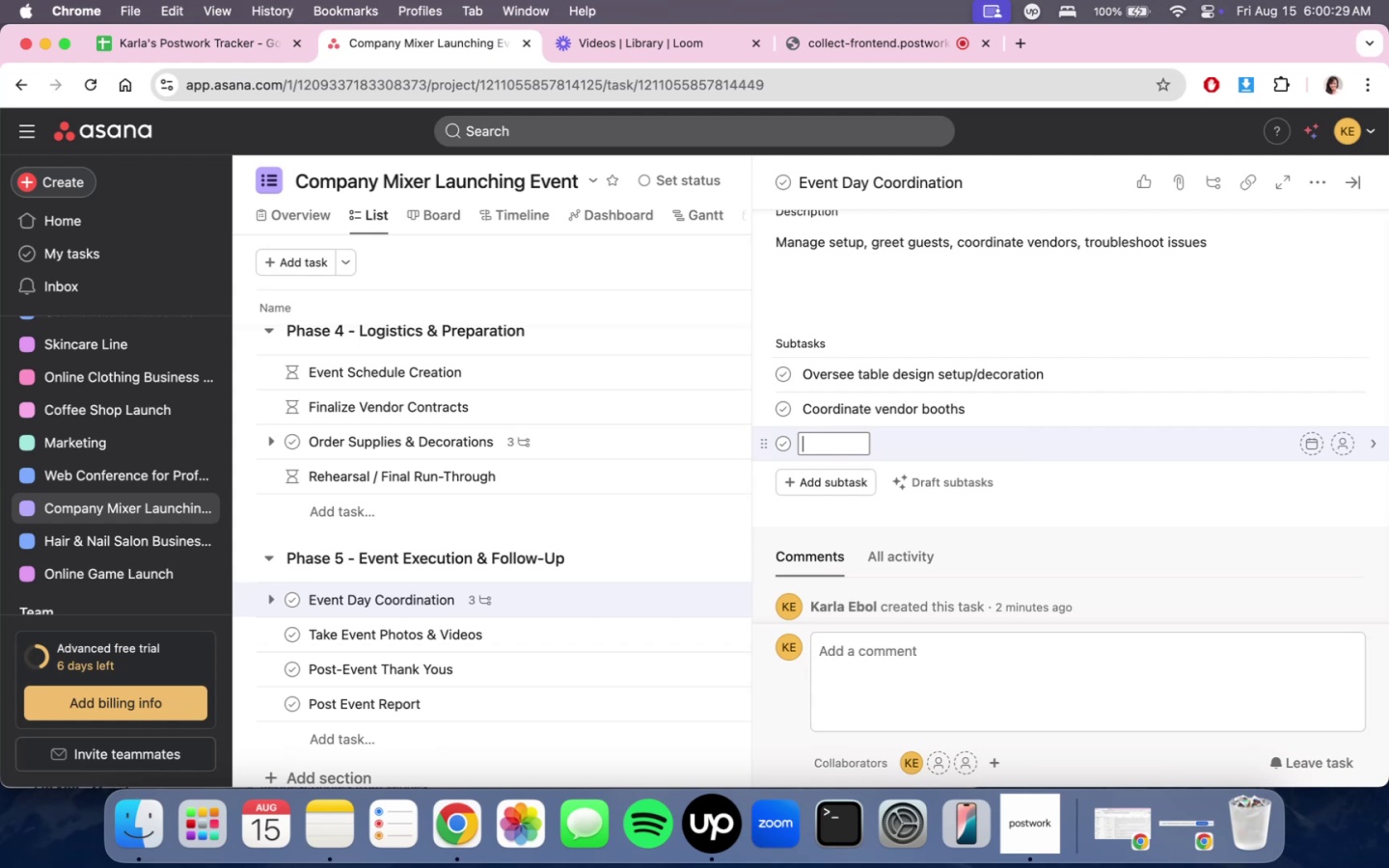 
wait(62.57)
 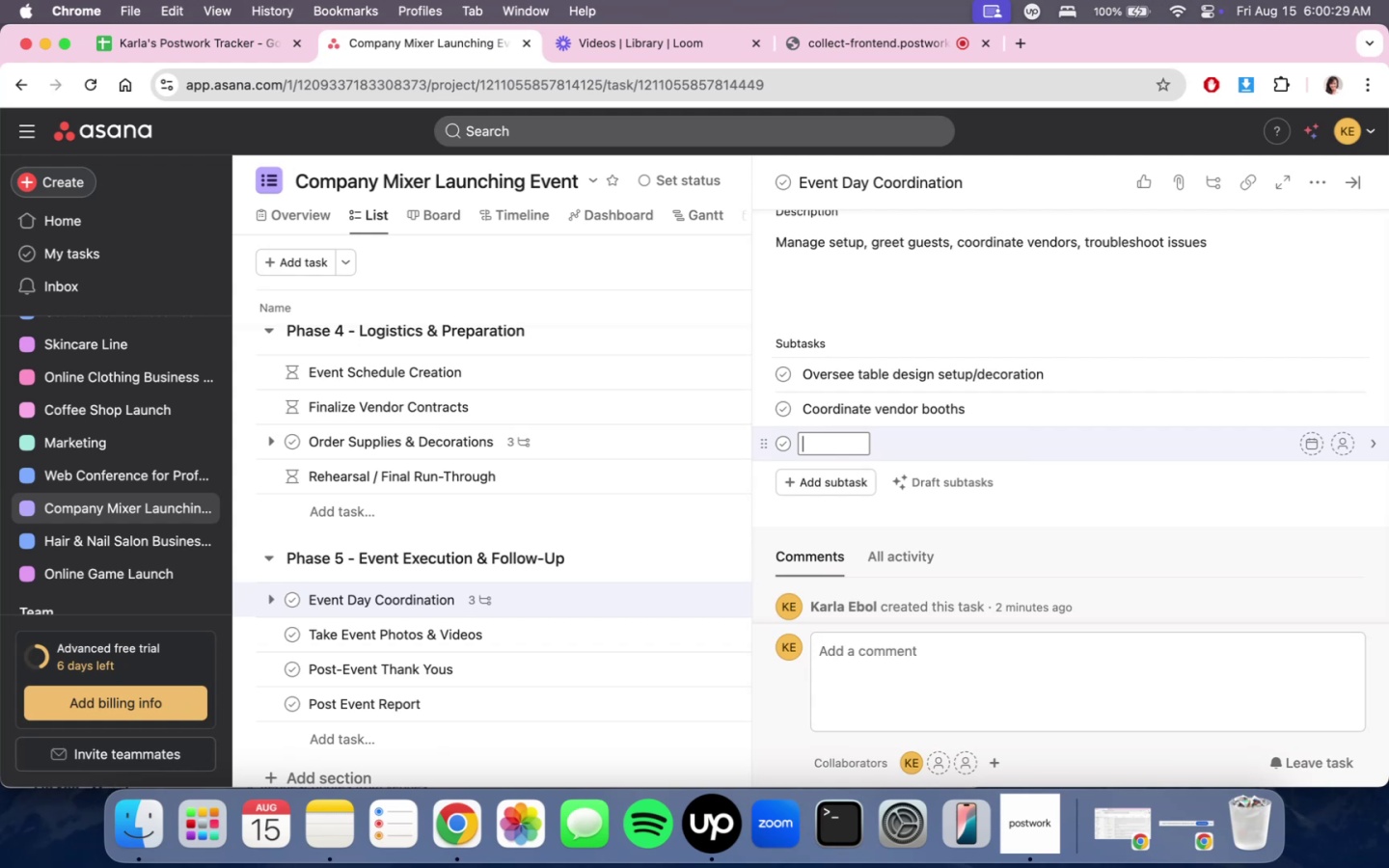 
scroll: coordinate [1121, 376], scroll_direction: up, amount: 2.0
 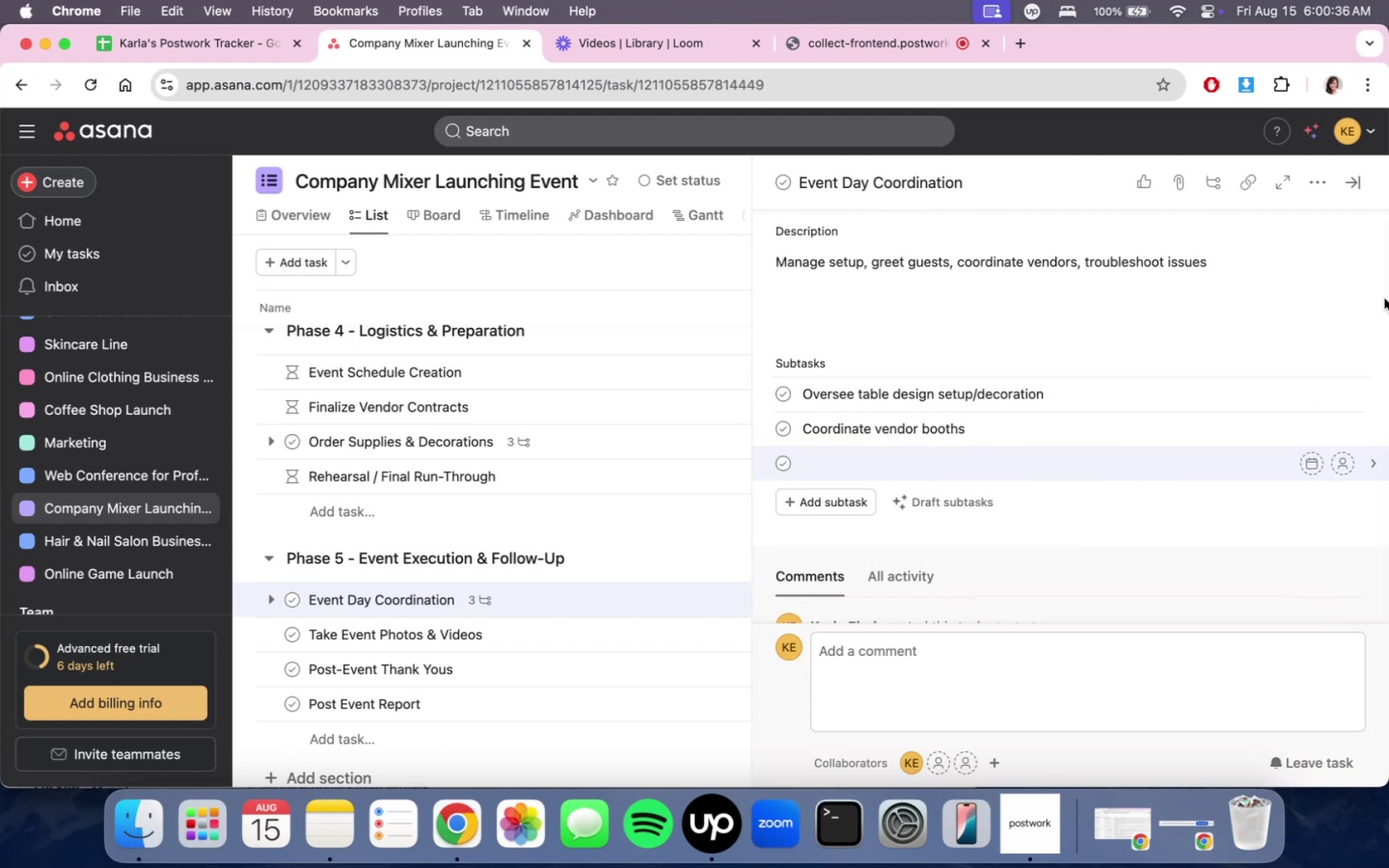 
left_click([1363, 183])
 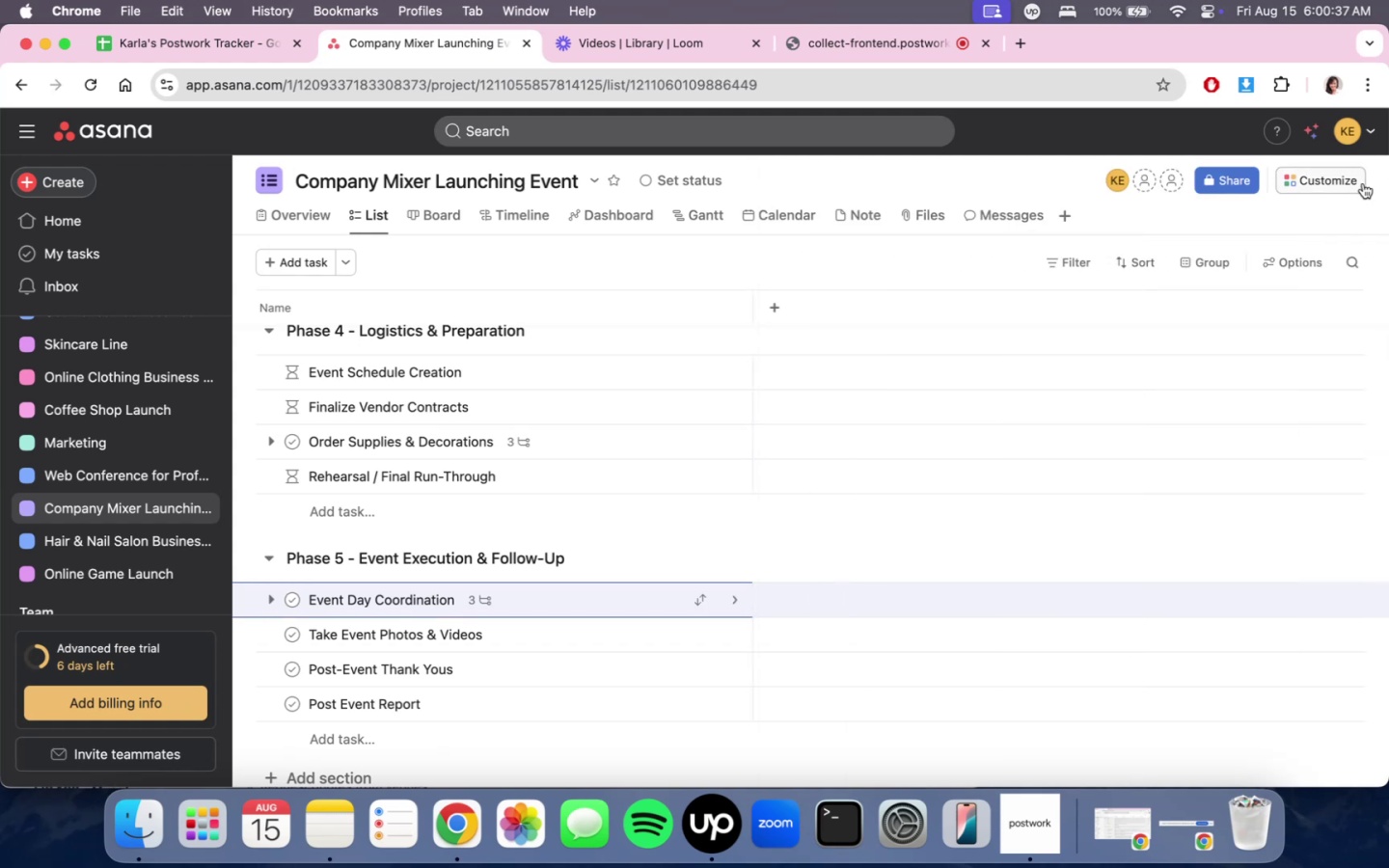 
scroll: coordinate [741, 463], scroll_direction: down, amount: 1.0
 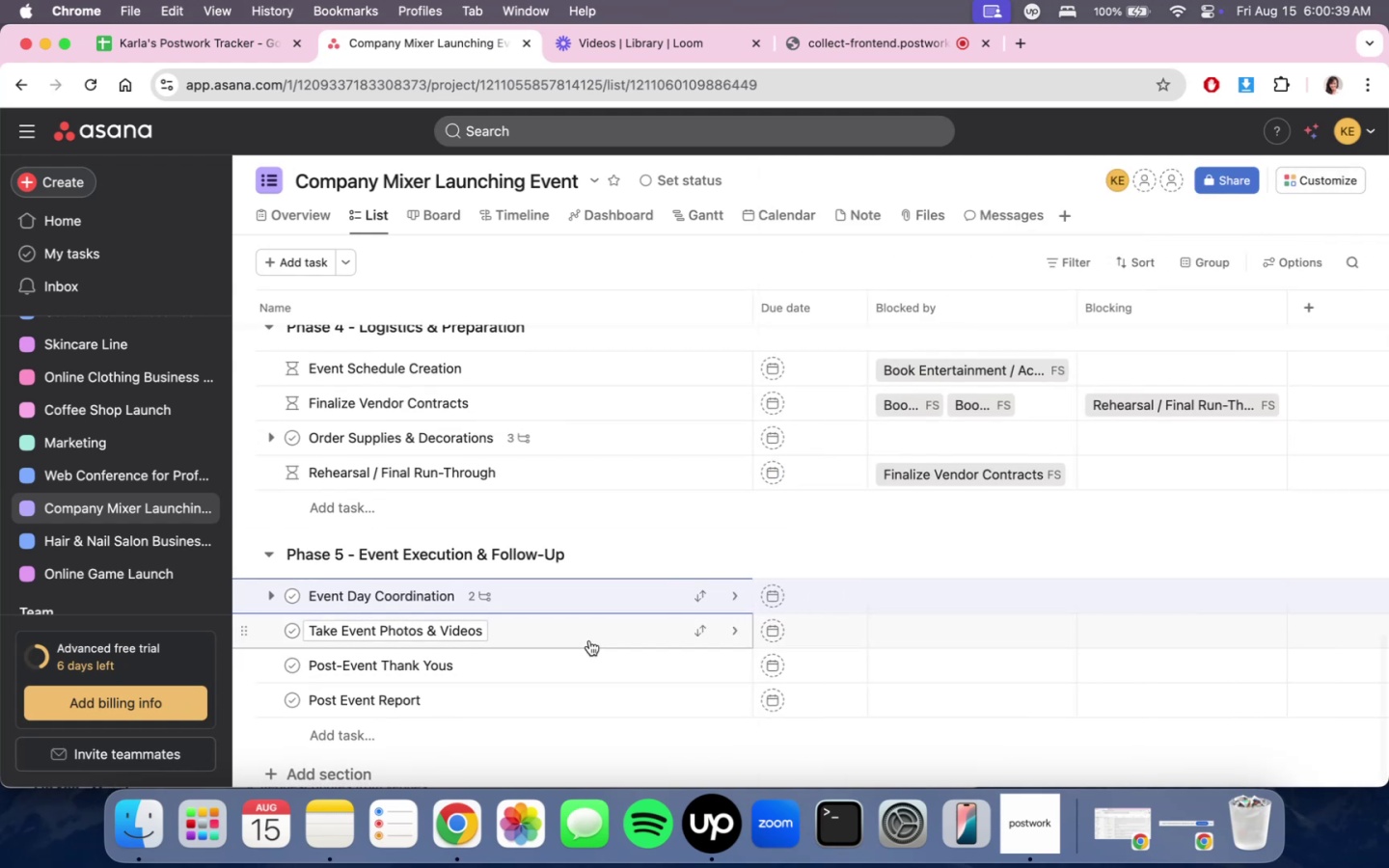 
left_click([595, 595])
 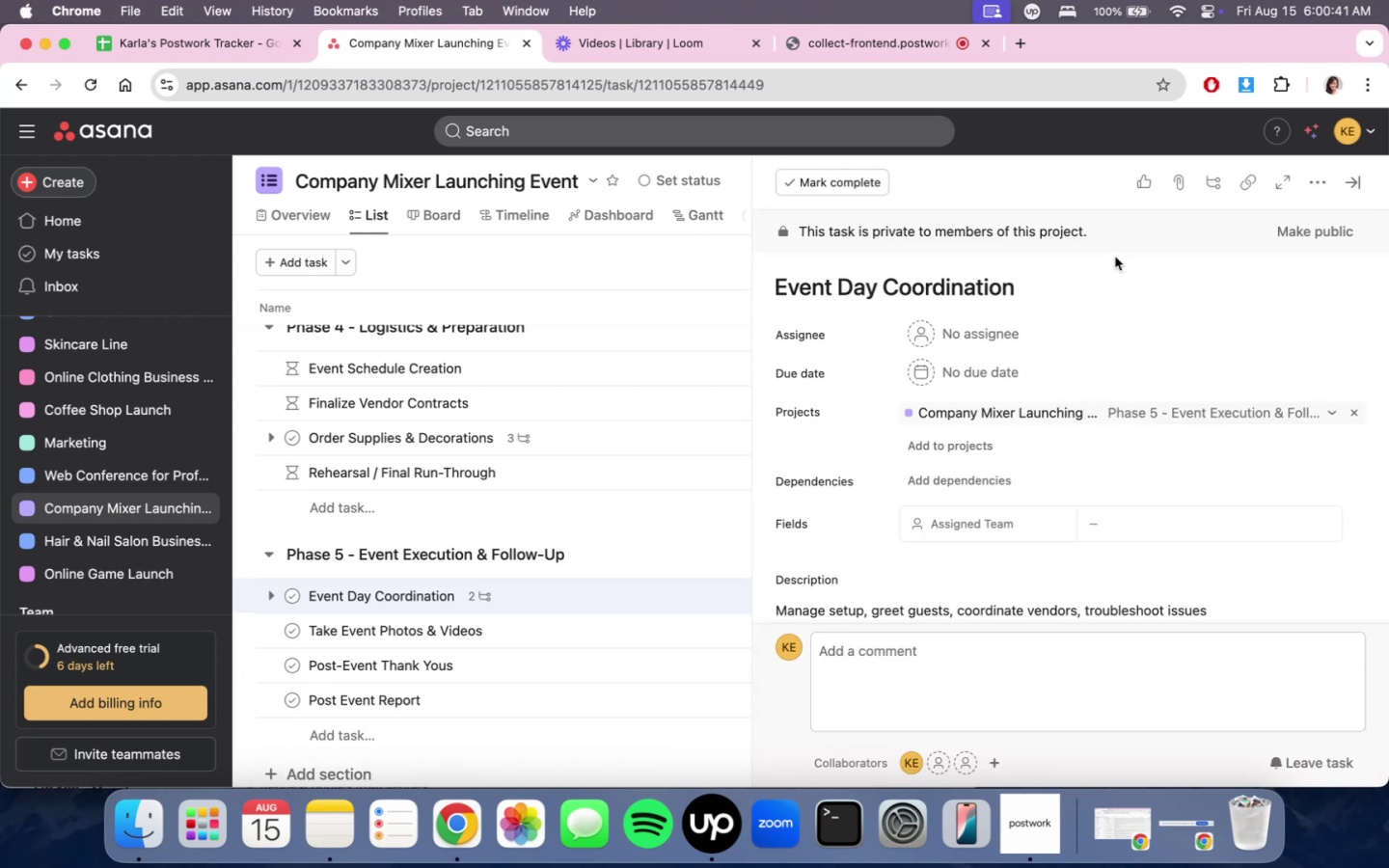 
scroll: coordinate [1128, 281], scroll_direction: down, amount: 4.0
 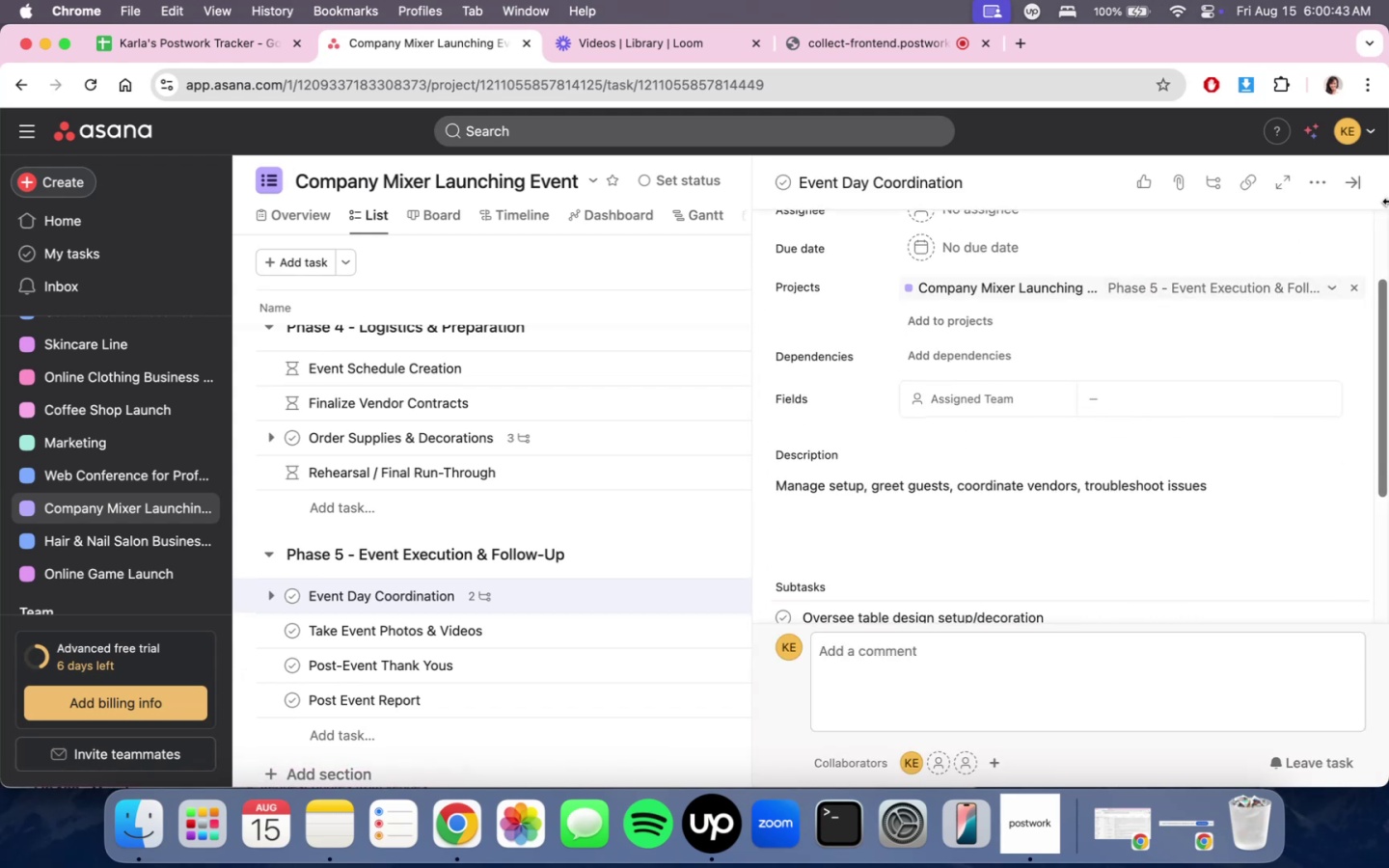 
left_click([1343, 176])
 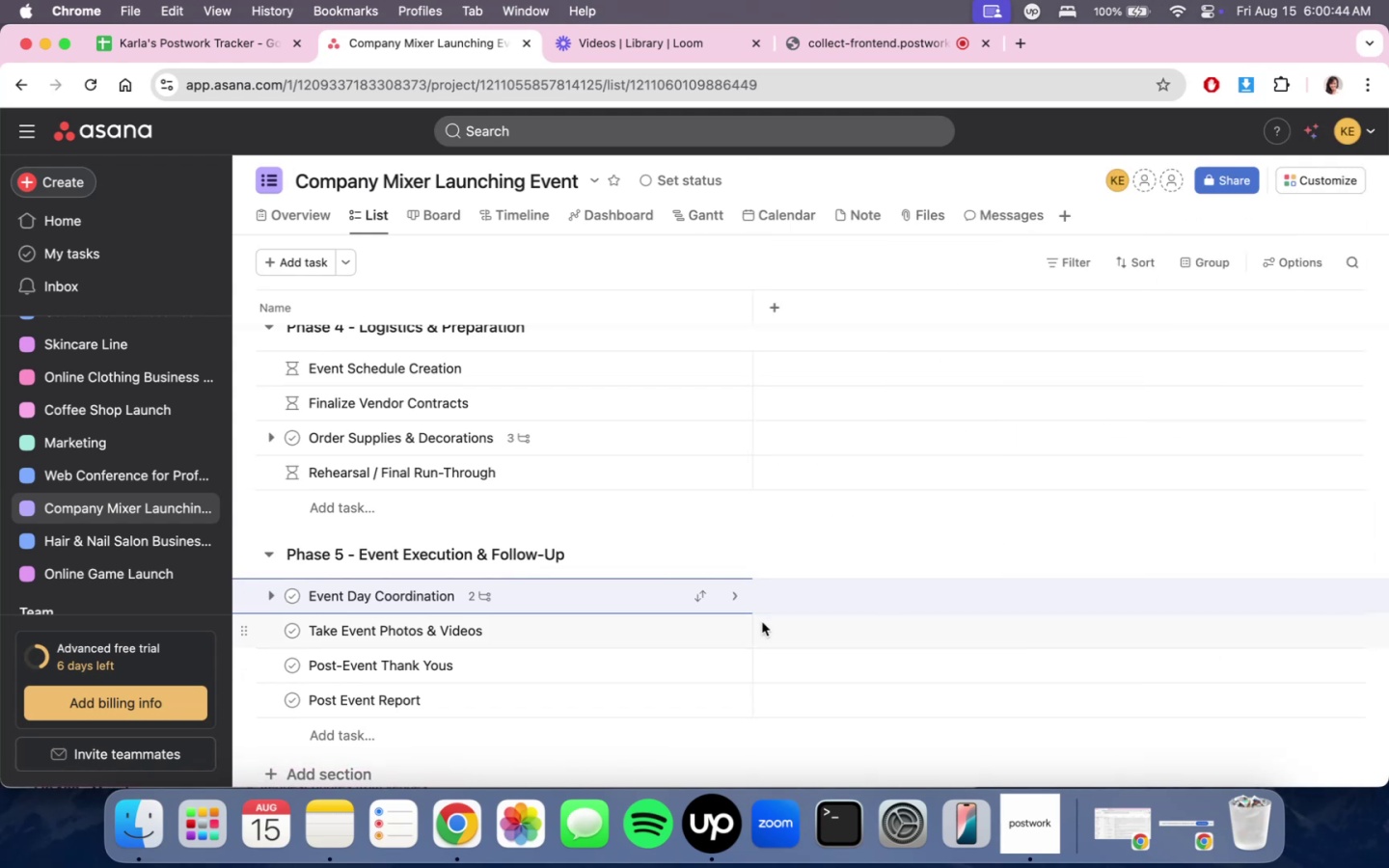 
left_click([607, 615])
 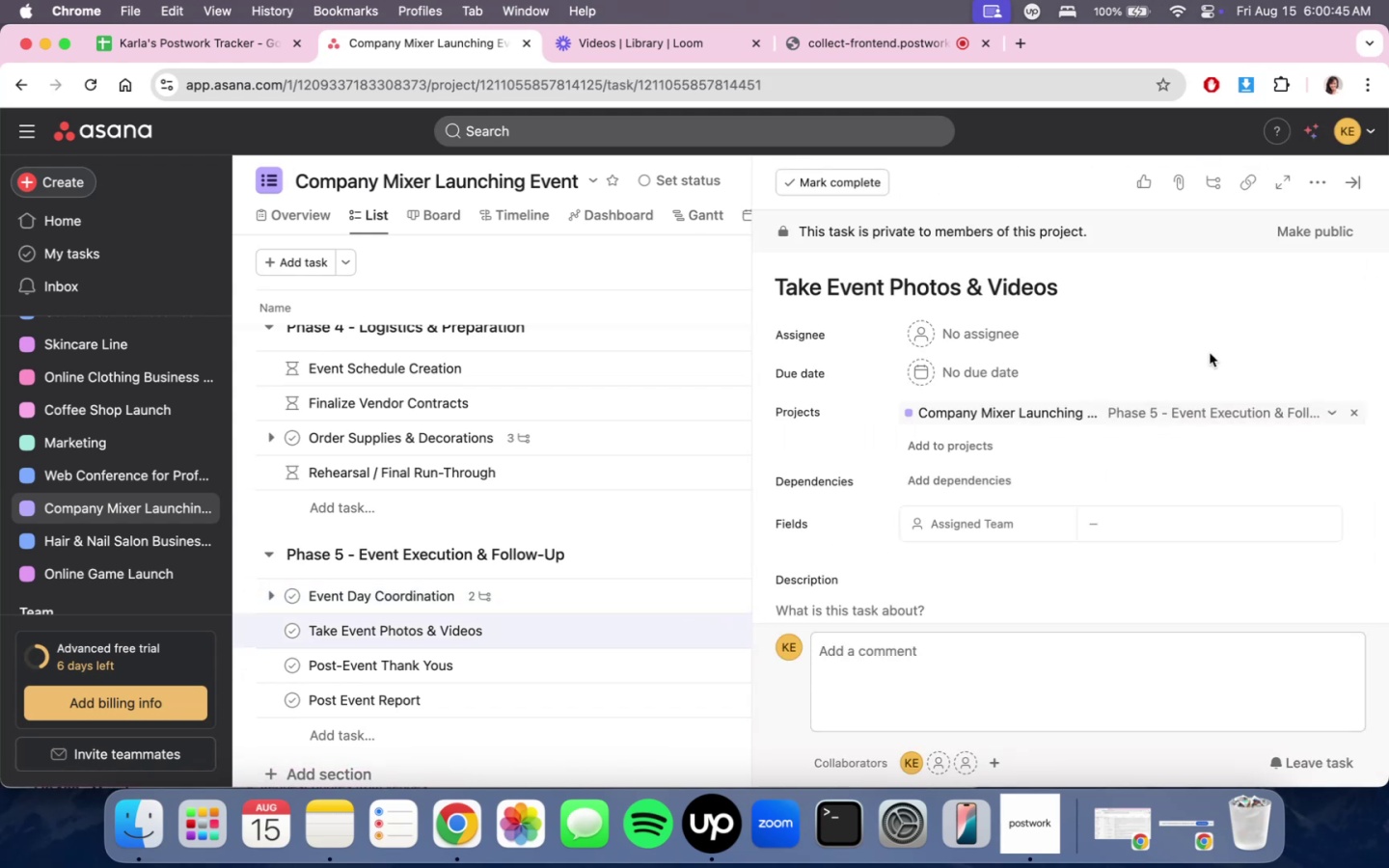 
scroll: coordinate [1112, 472], scroll_direction: down, amount: 3.0
 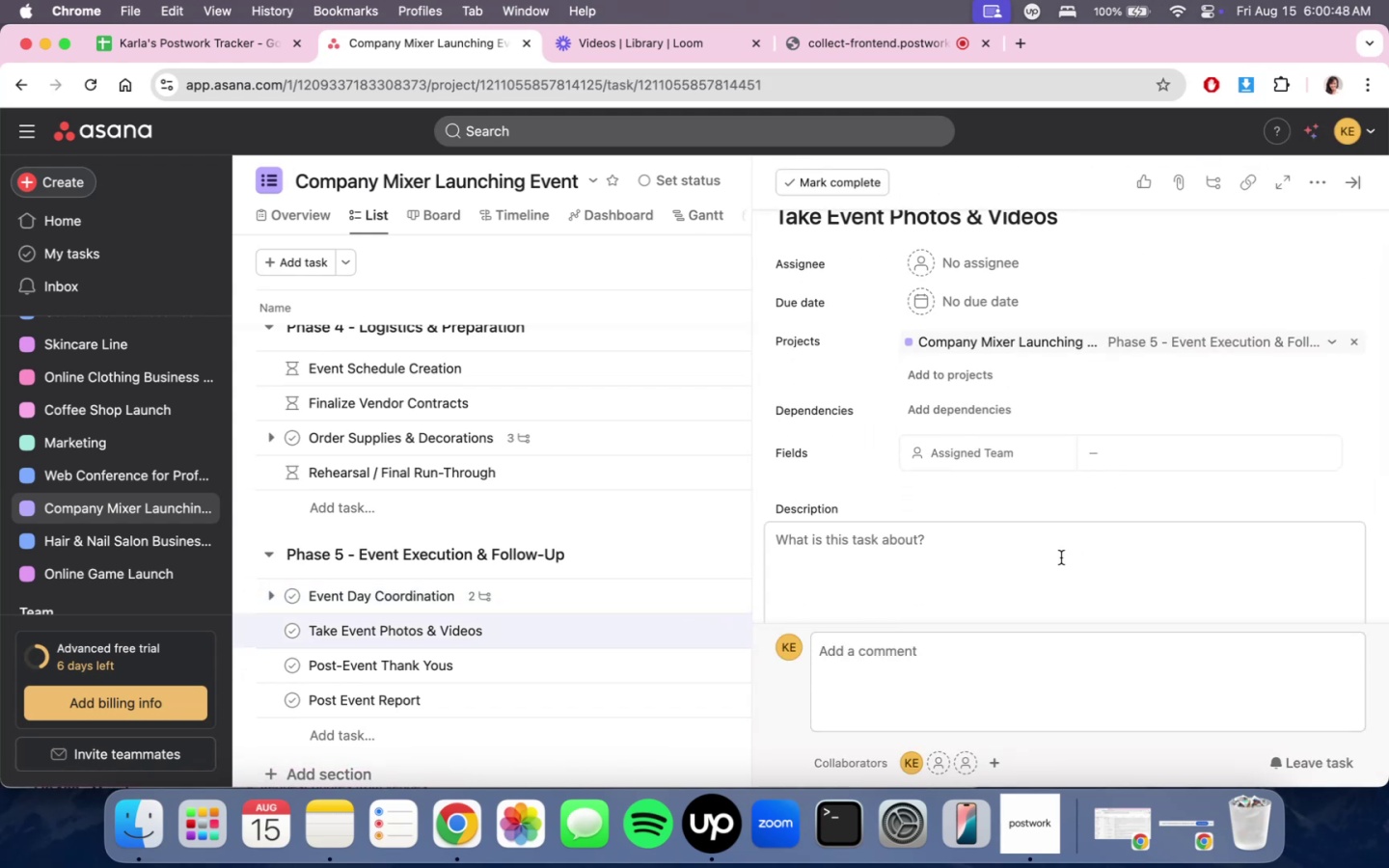 
left_click([1062, 543])
 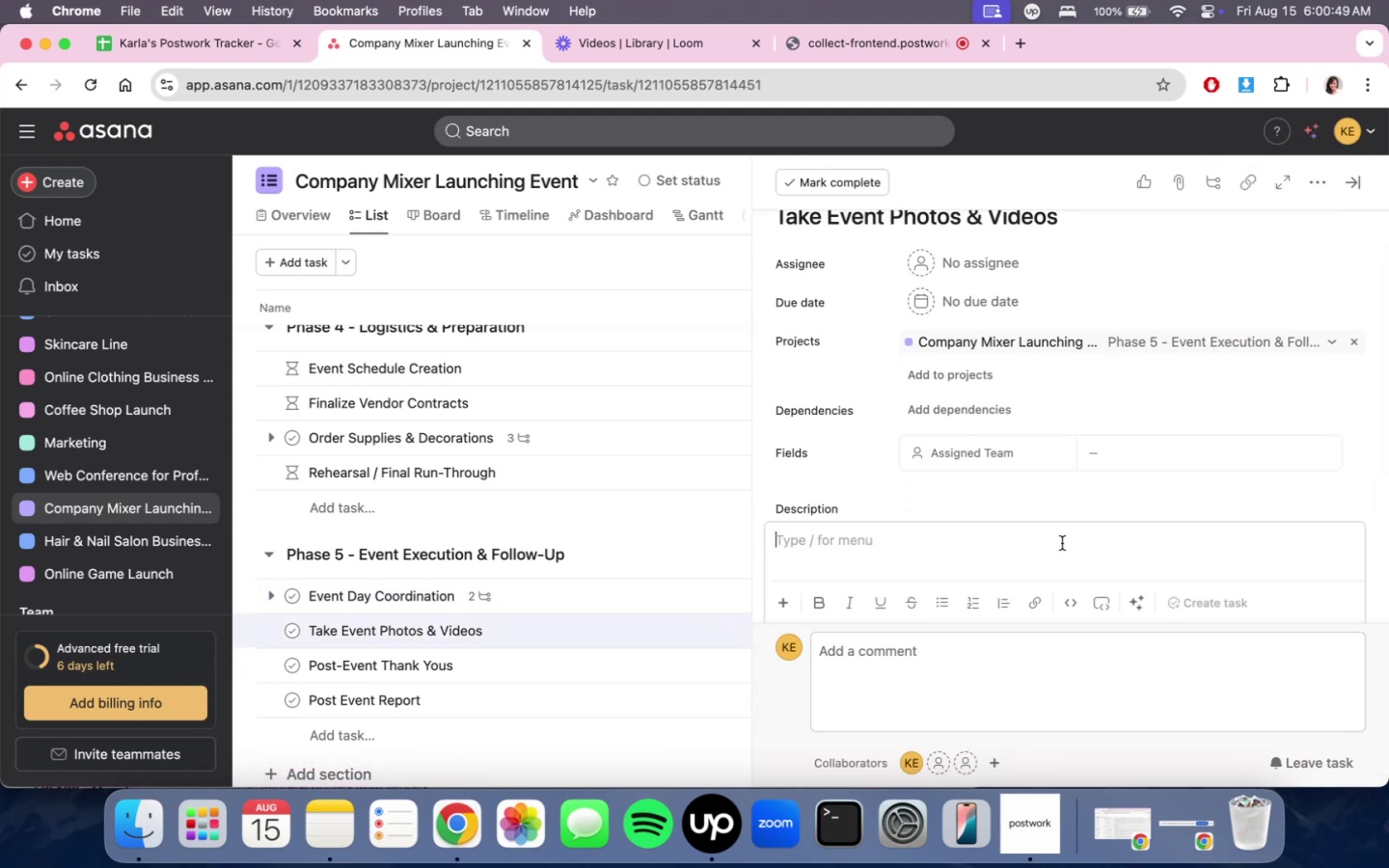 
type(CAptuer)
key(Backspace)
key(Backspace)
key(Backspace)
key(Backspace)
key(Backspace)
key(Backspace)
type(apture mont)
key(Backspace)
type(m)
key(Backspace)
key(Backspace)
type(ments for technical )
key(Backspace)
key(Backspace)
key(Backspace)
key(Backspace)
key(Backspace)
key(Backspace)
key(Backspace)
key(Backspace)
key(Backspace)
key(Backspace)
key(Backspace)
type( internal comms and marketing)
 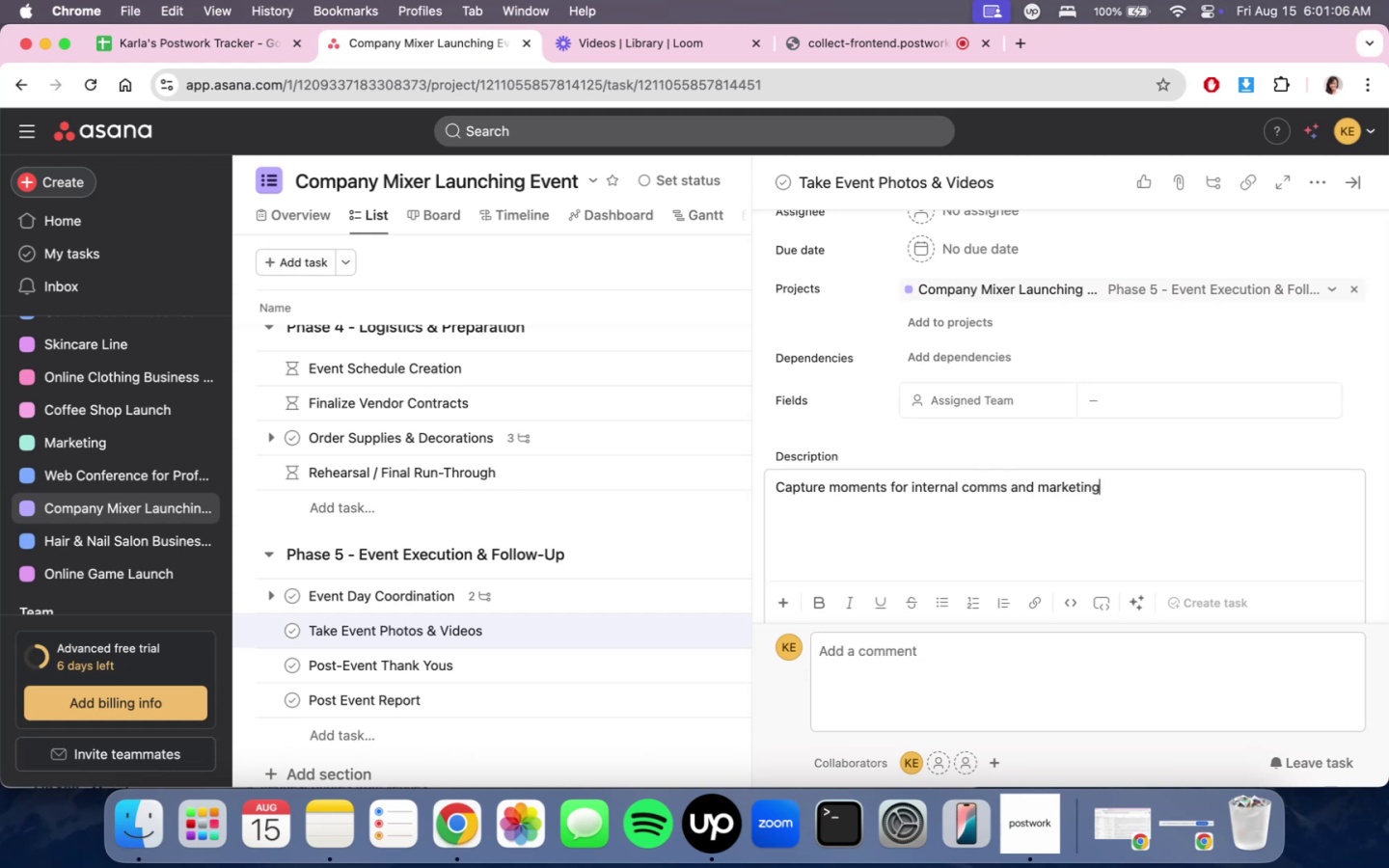 
scroll: coordinate [1157, 437], scroll_direction: down, amount: 6.0
 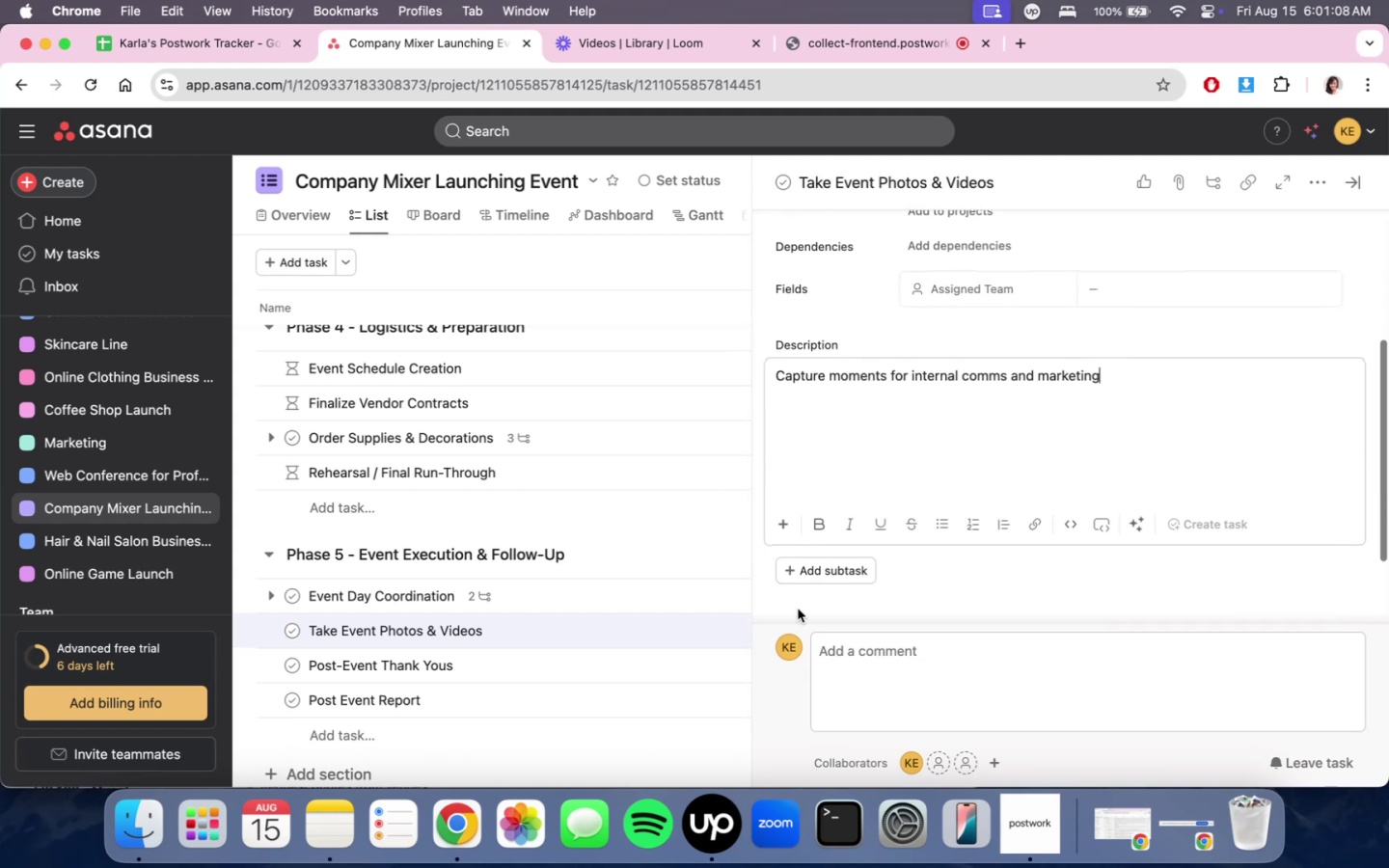 
left_click([814, 579])
 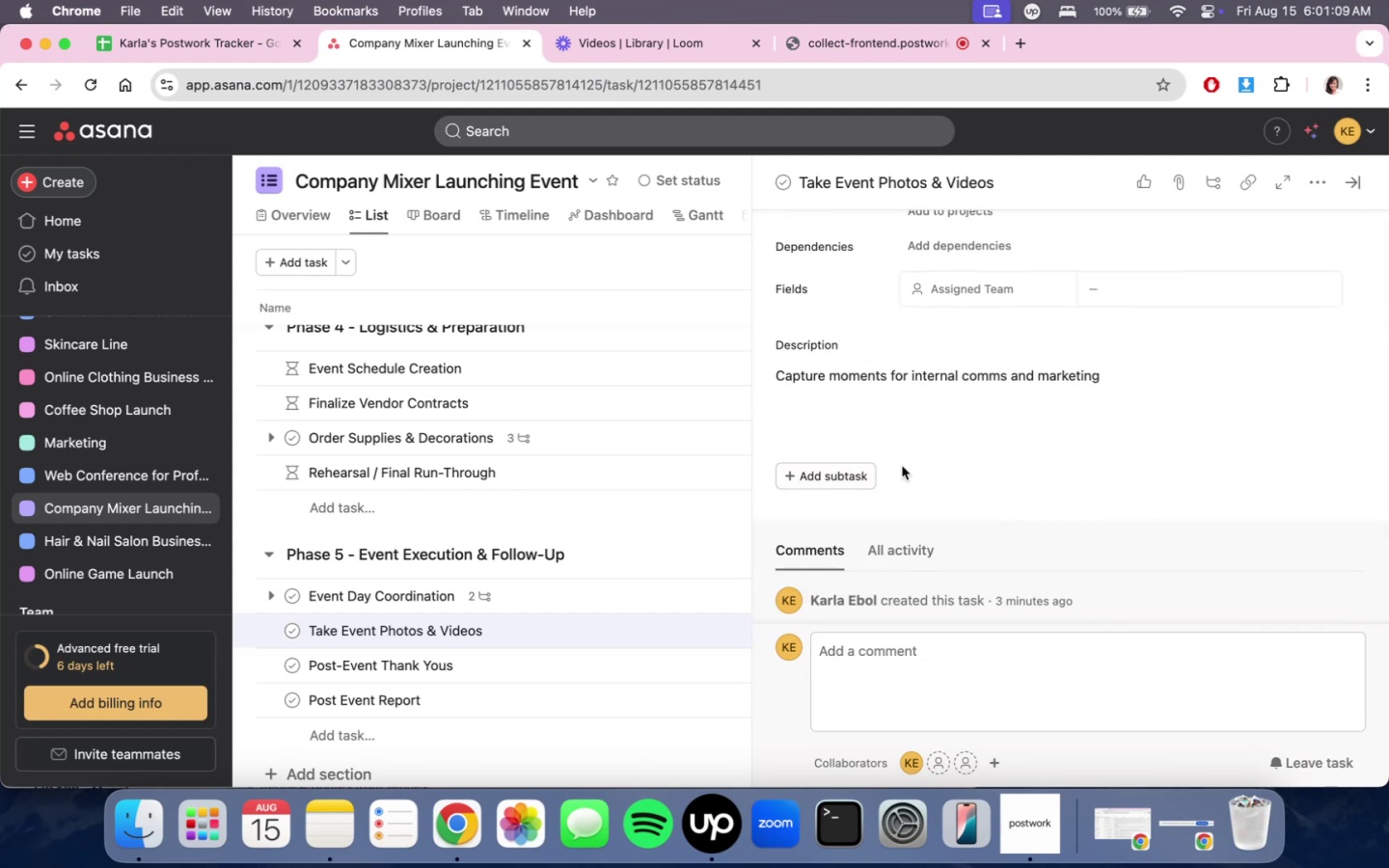 
left_click([858, 474])
 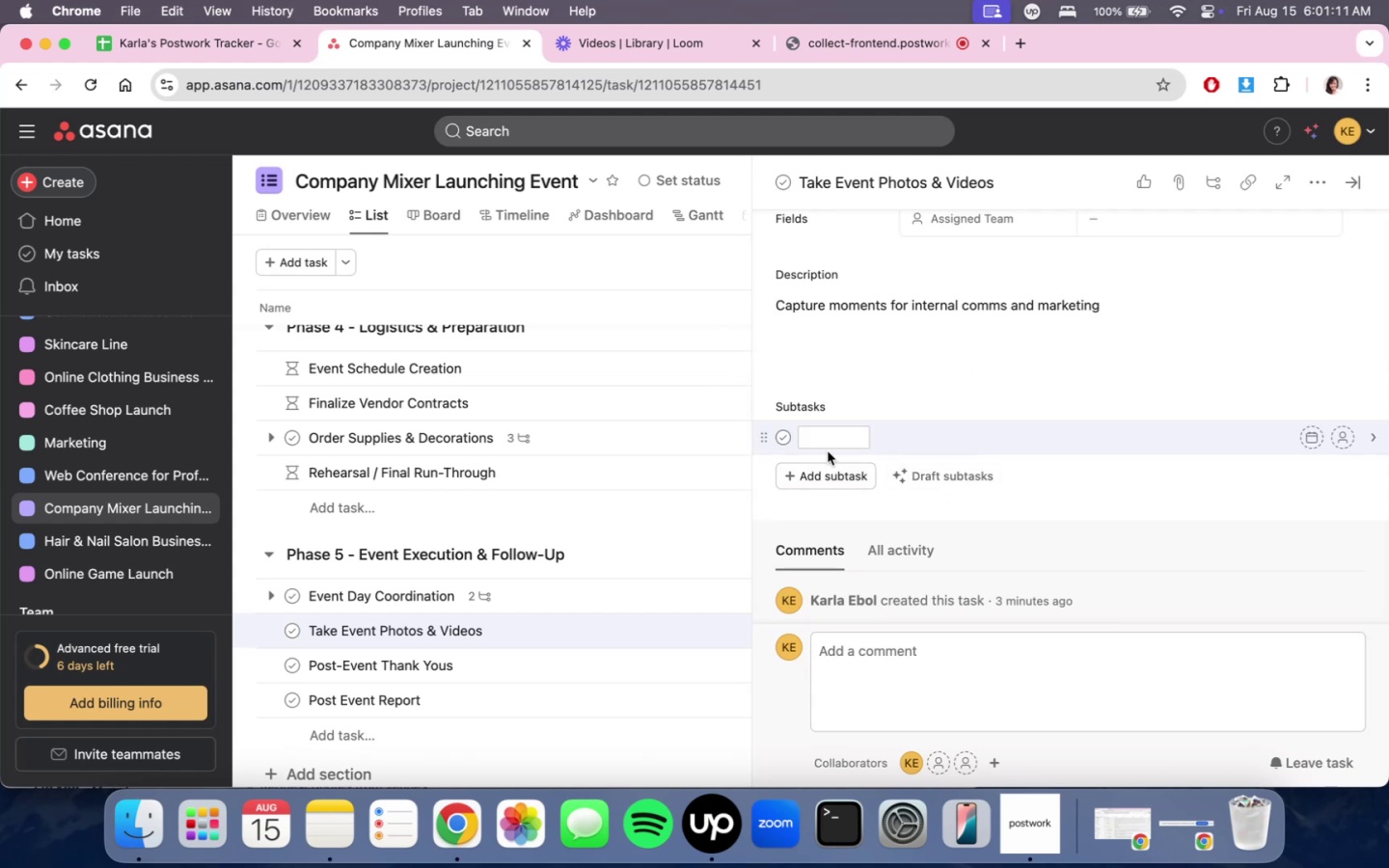 
type(Assing documentation tema)
key(Backspace)
key(Backspace)
type(am)
 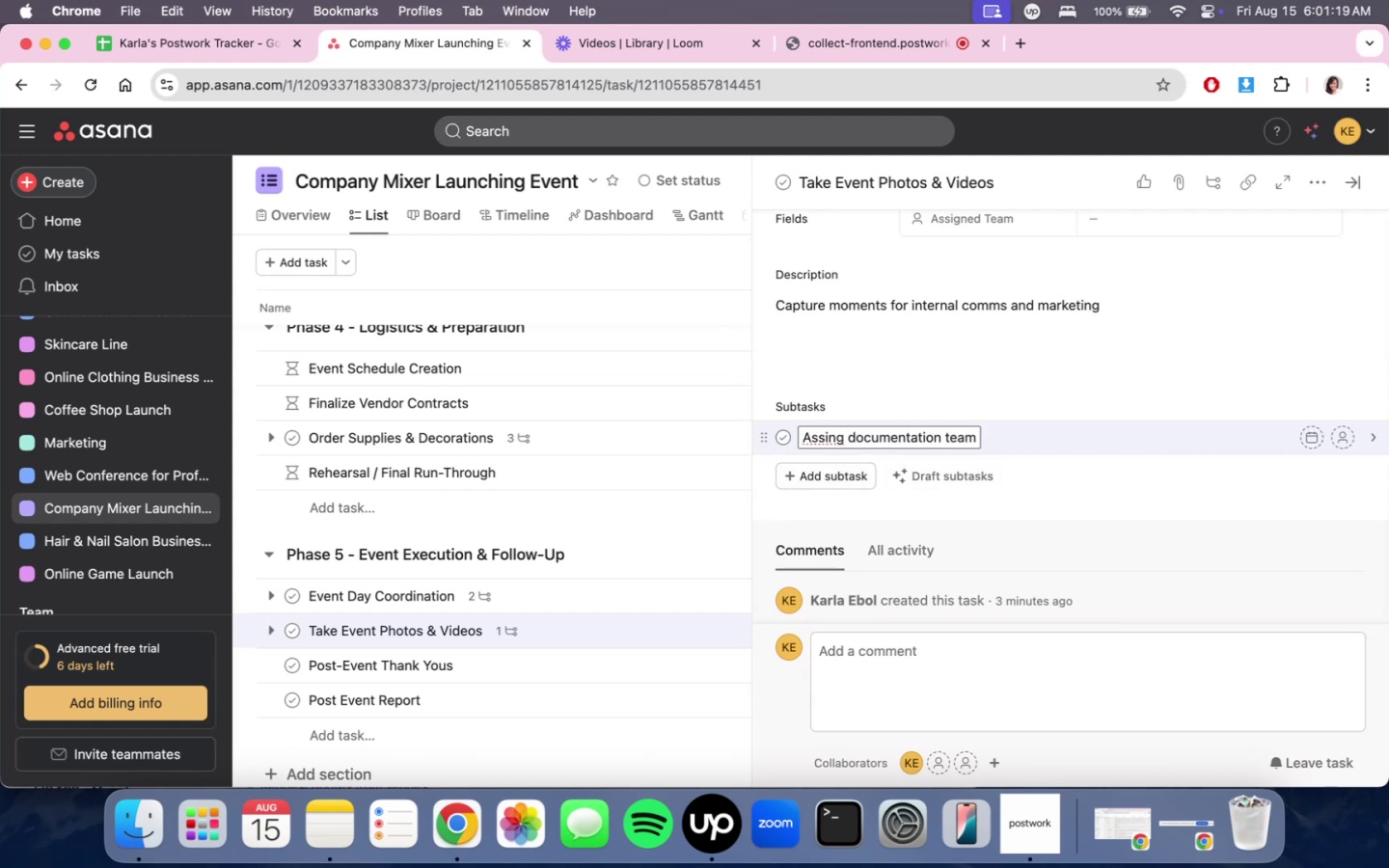 
scroll: coordinate [562, 548], scroll_direction: up, amount: 15.0
 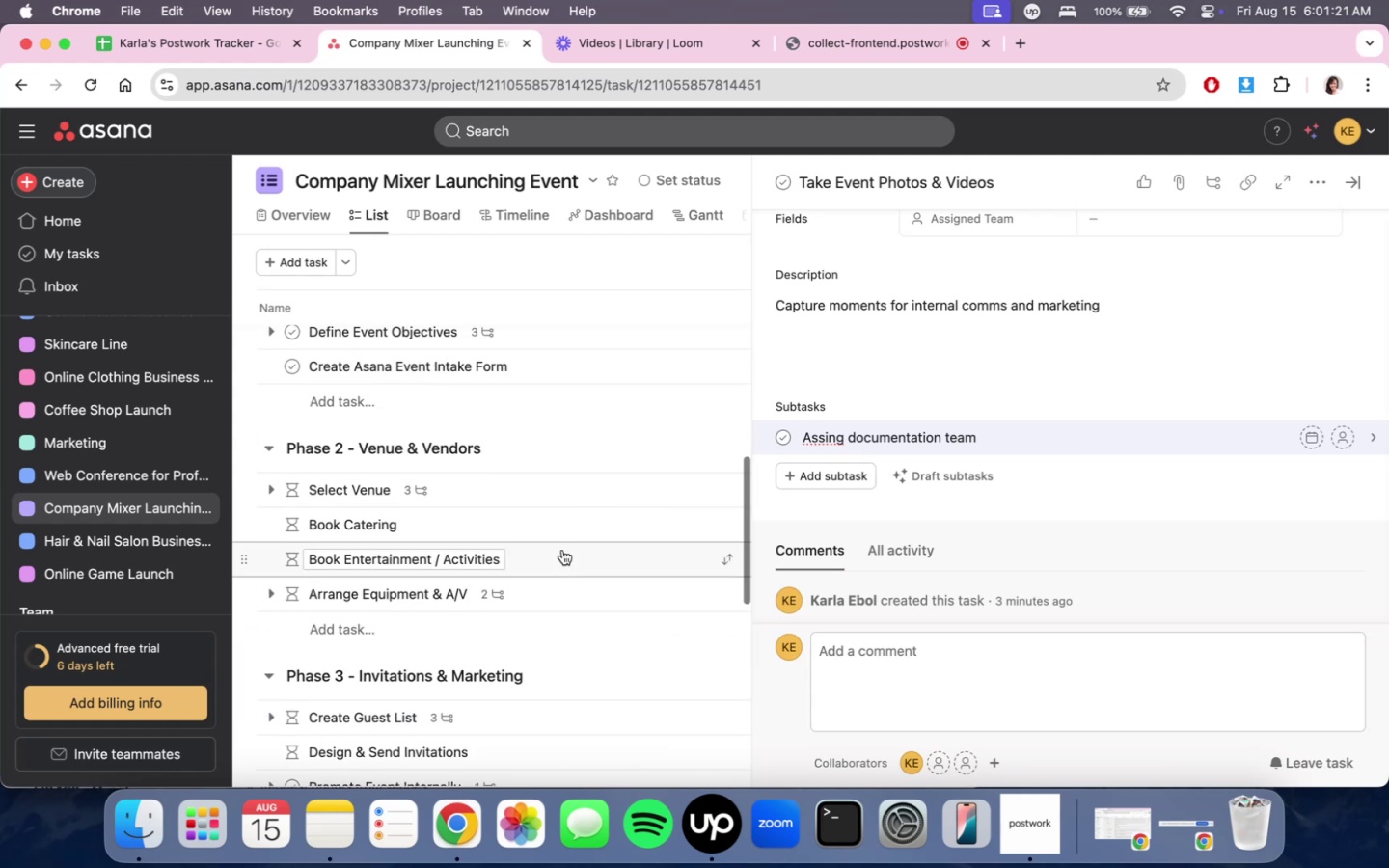 
scroll: coordinate [560, 560], scroll_direction: down, amount: 6.0
 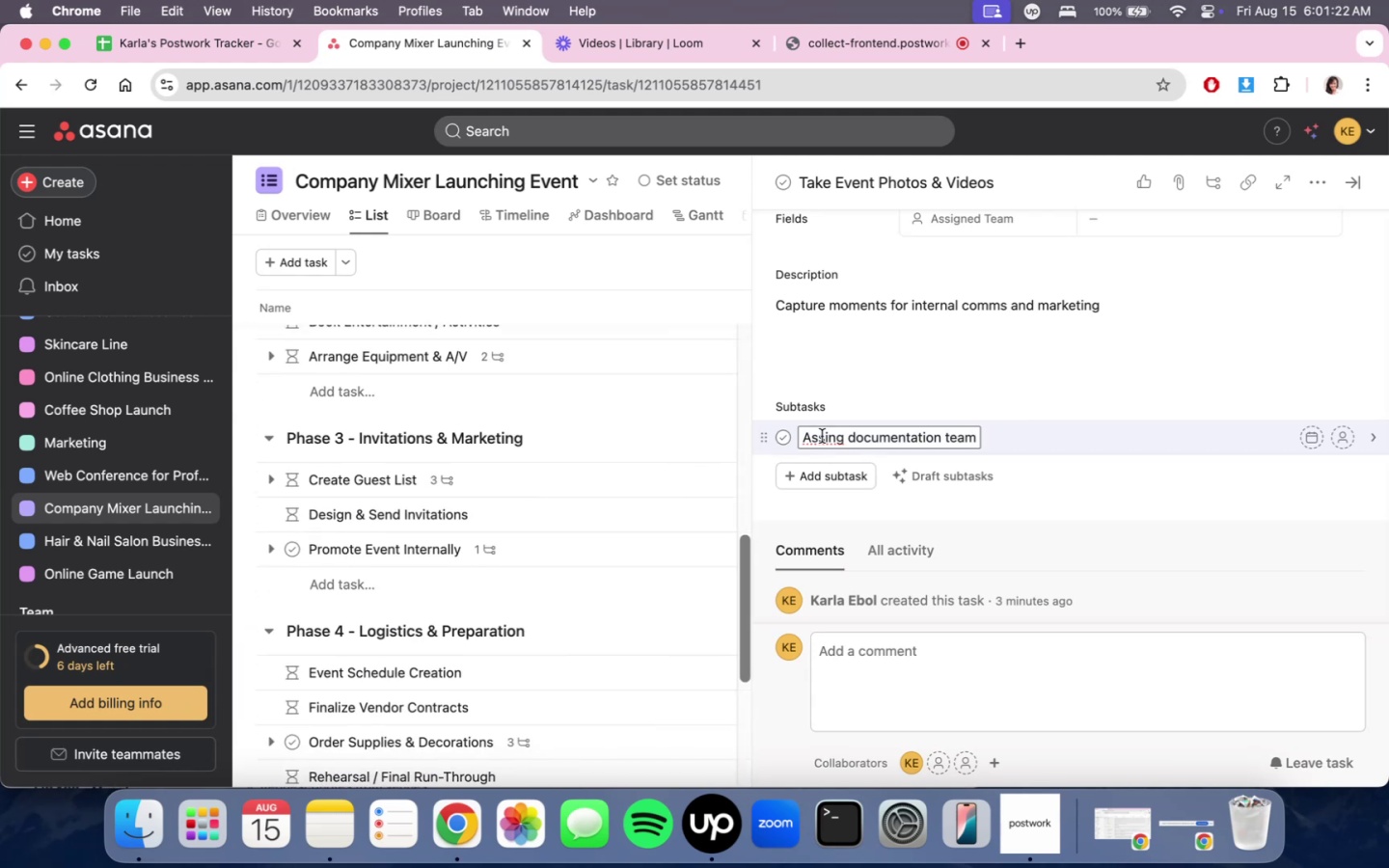 
double_click([822, 436])
 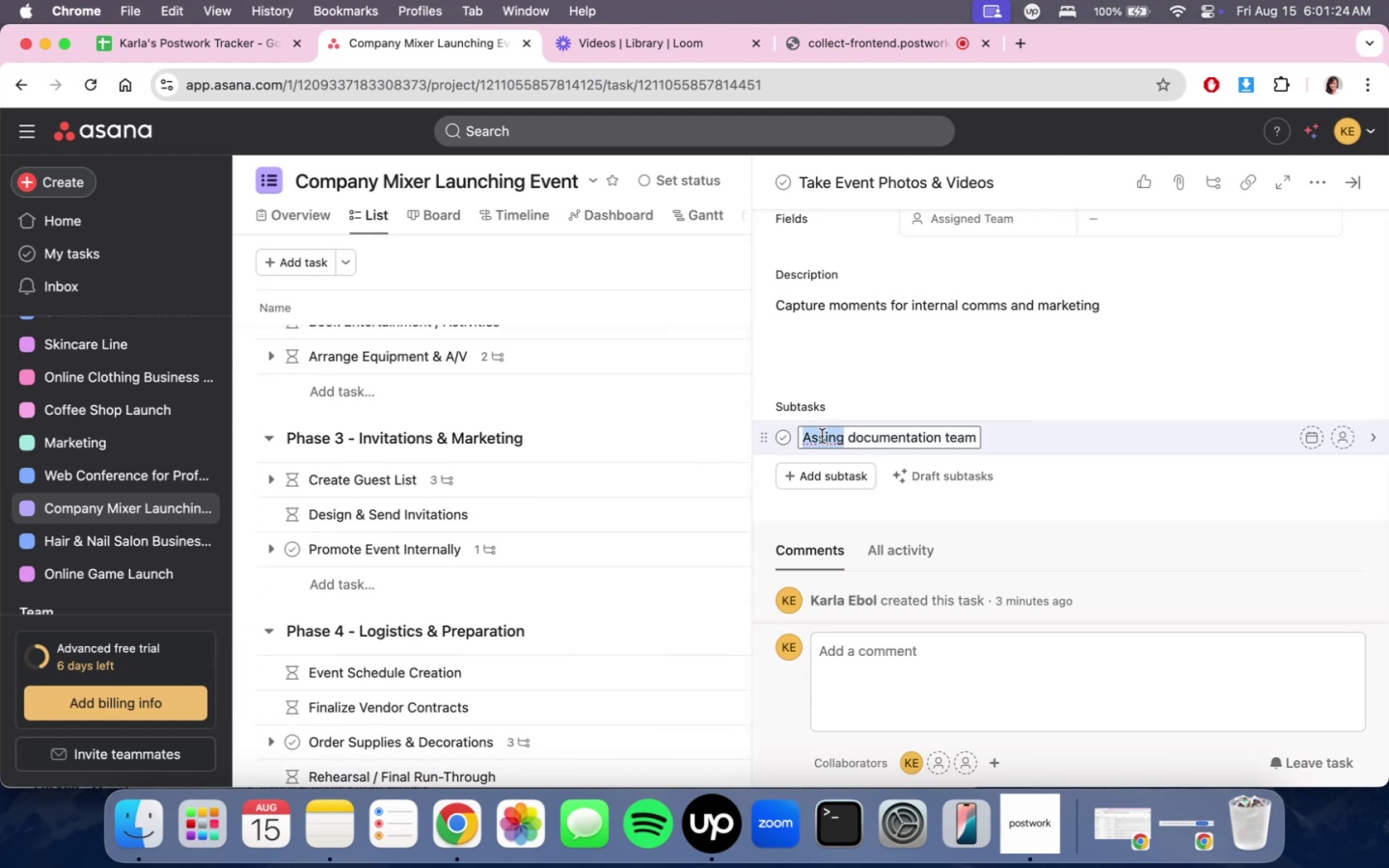 
type(Assign)
 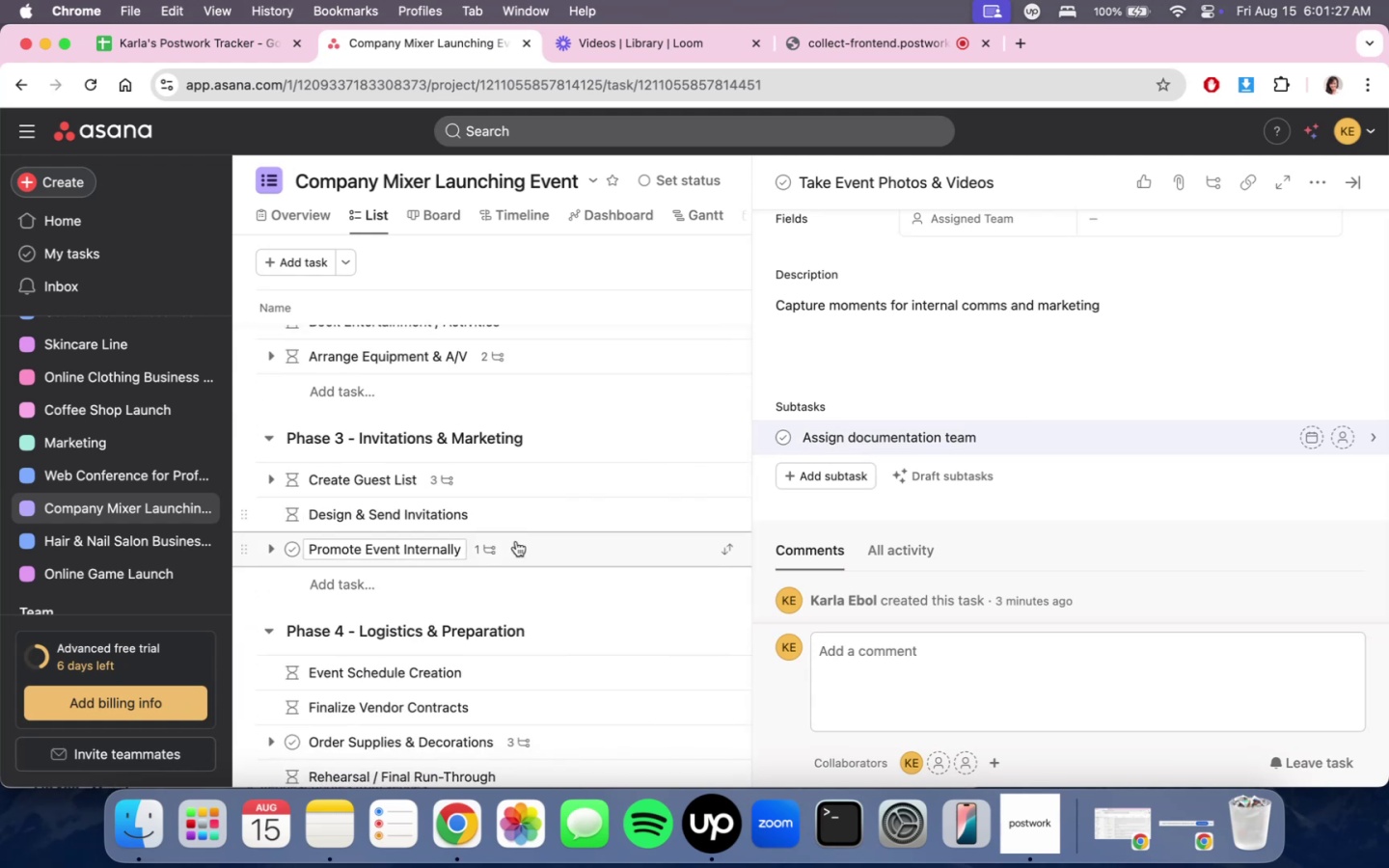 
scroll: coordinate [535, 581], scroll_direction: down, amount: 6.0
 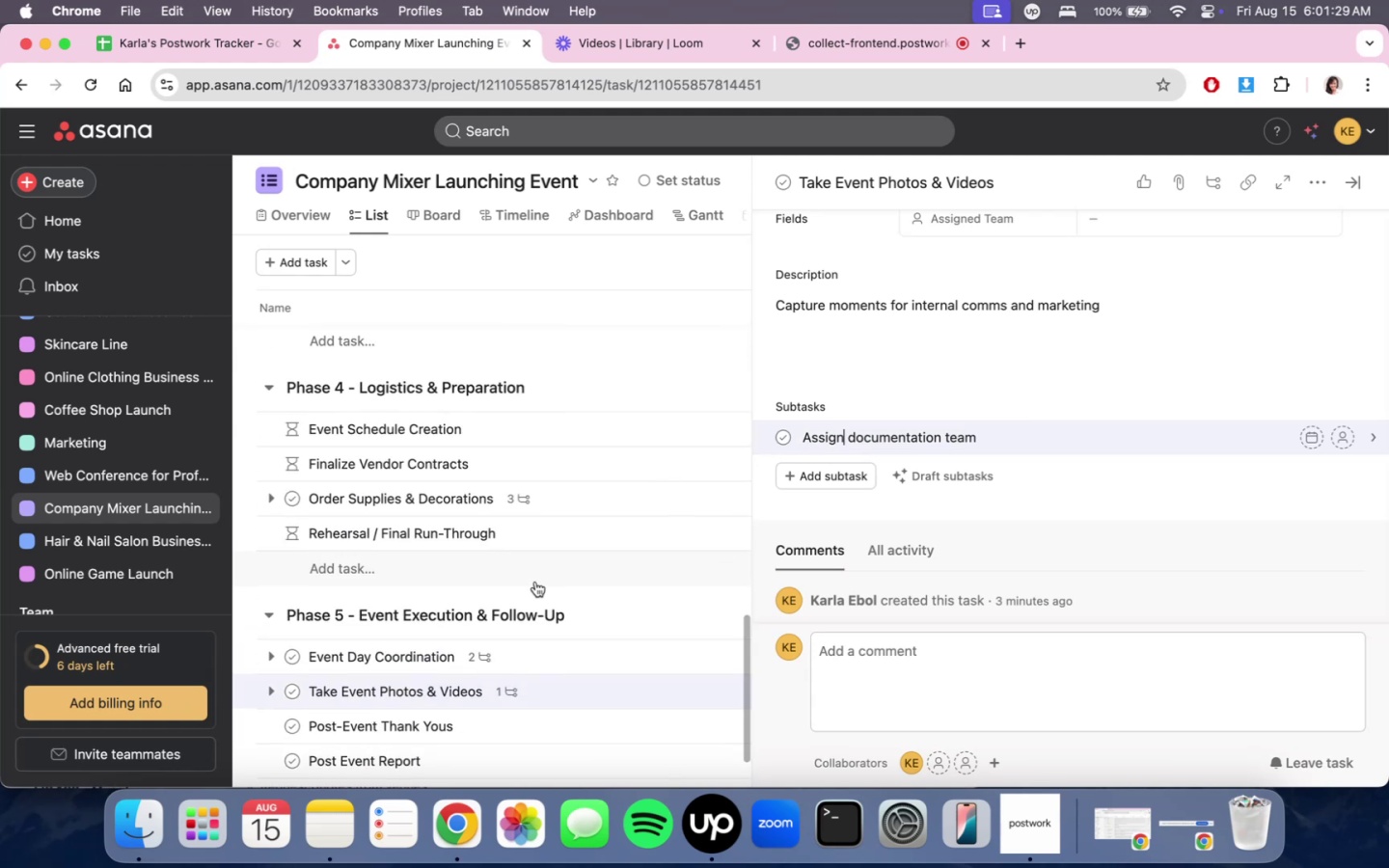 
scroll: coordinate [539, 584], scroll_direction: up, amount: 15.0
 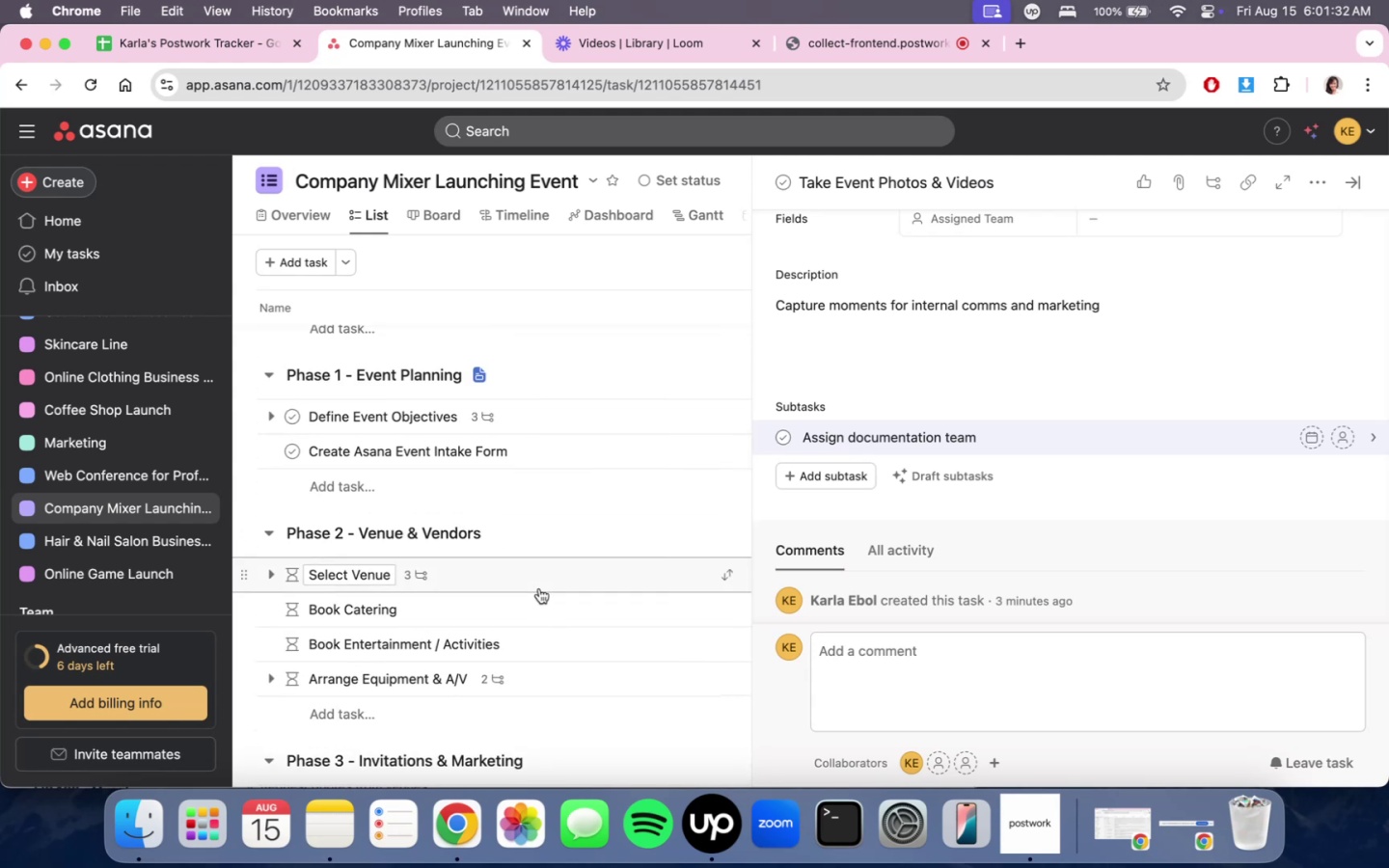 
scroll: coordinate [556, 668], scroll_direction: down, amount: 12.0
 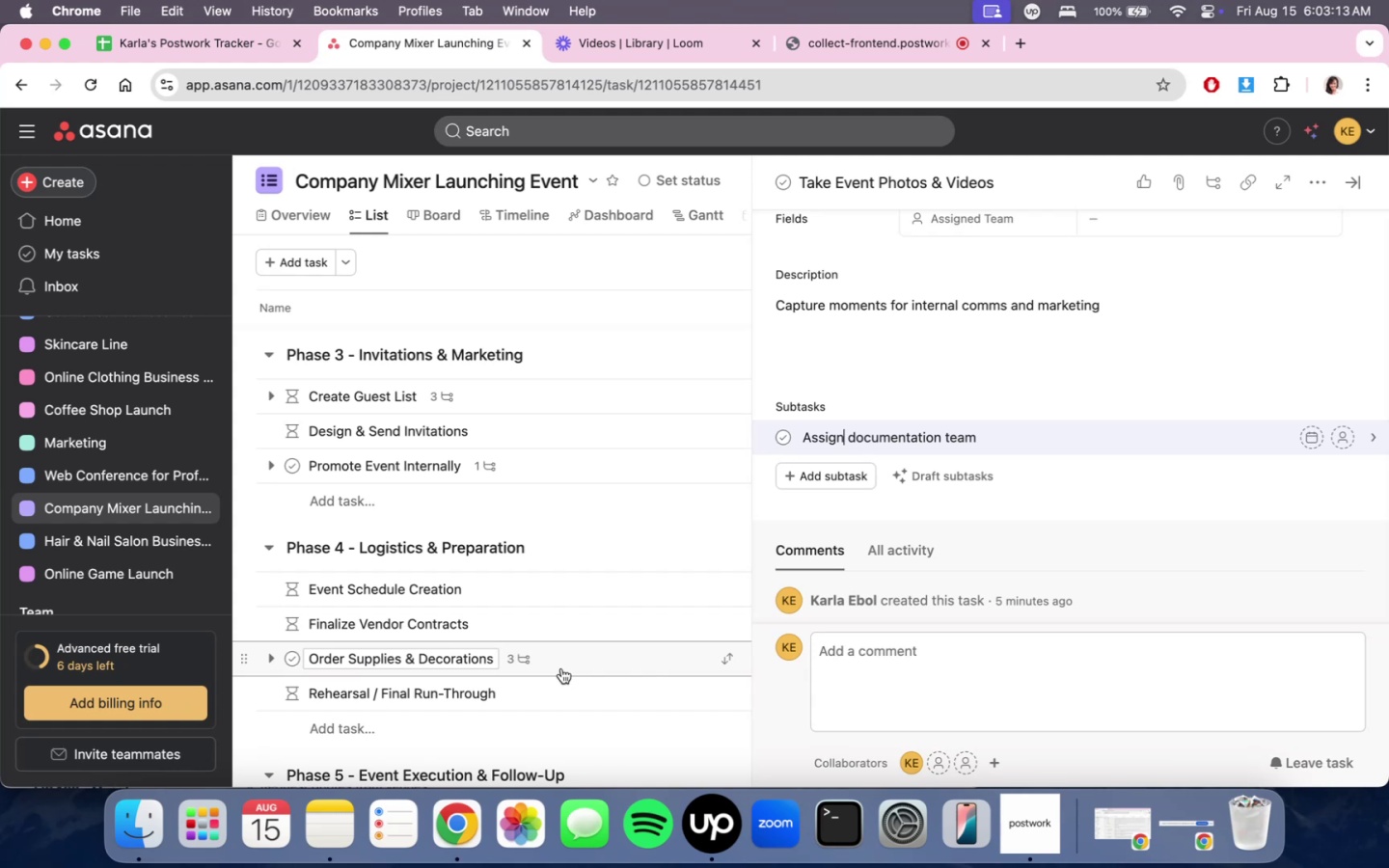 
wait(101.38)
 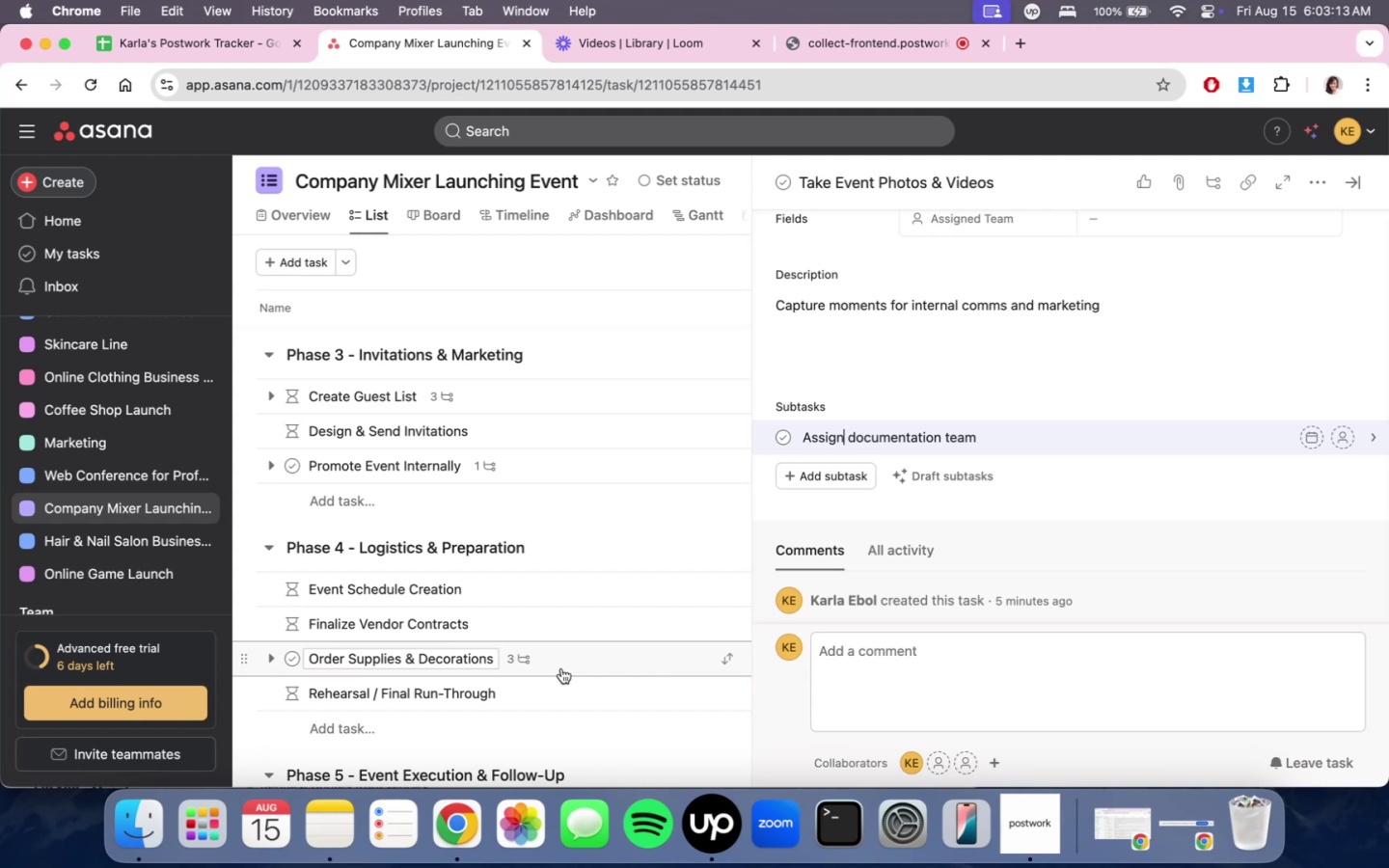 
double_click([924, 433])
 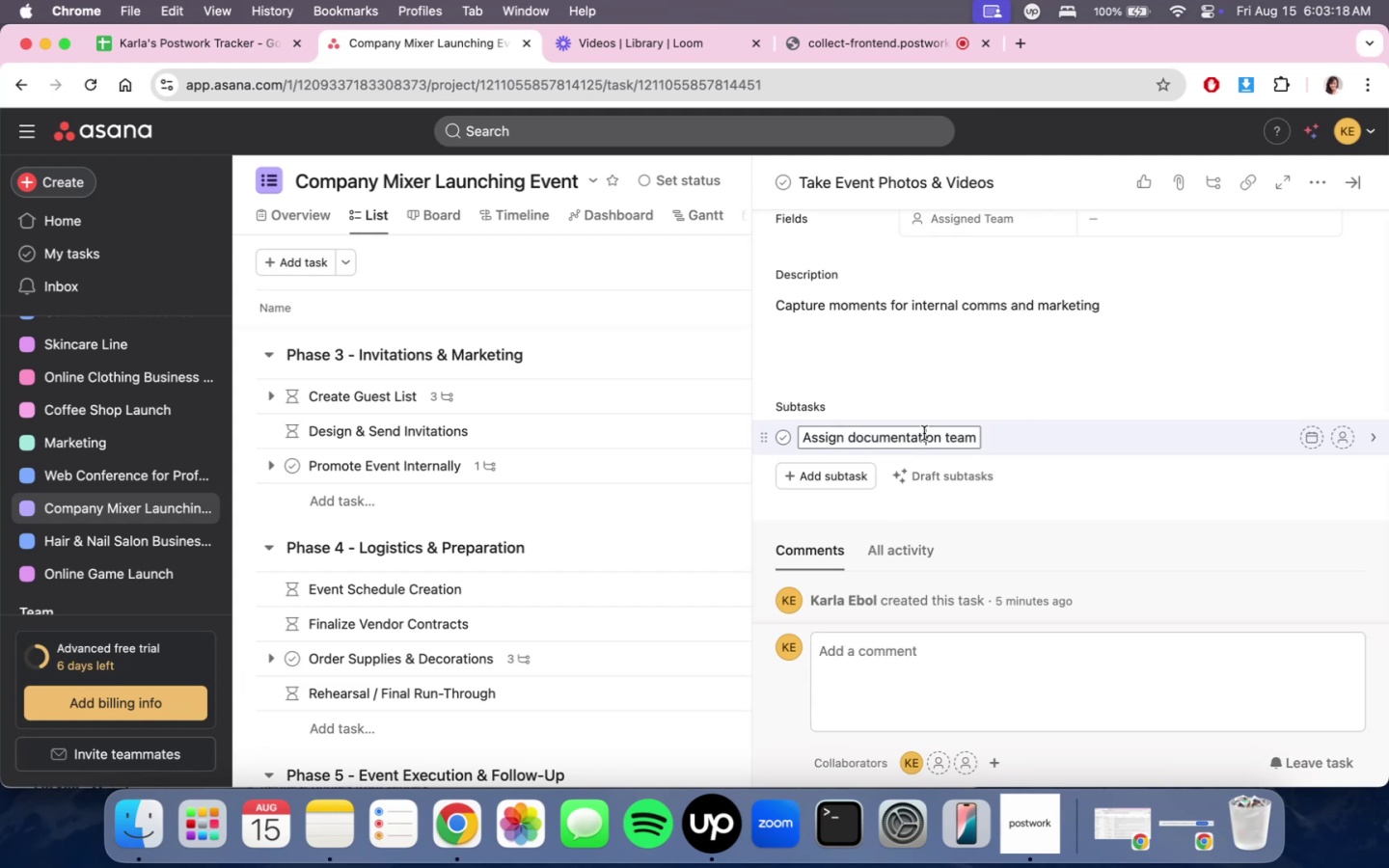 
triple_click([924, 433])
 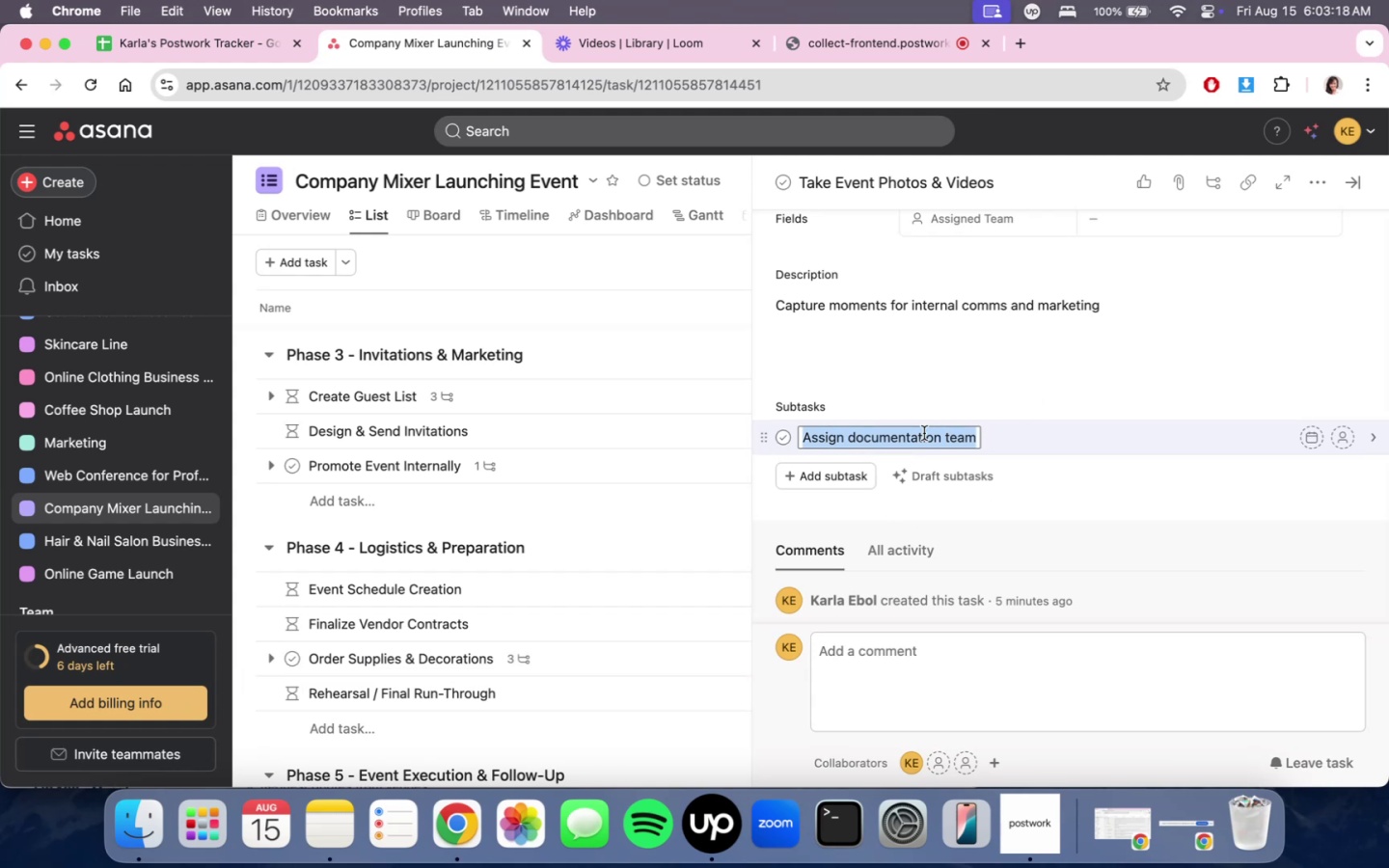 
type(Docu gt)
key(Backspace)
key(Backspace)
type(ye)
key(Backspace)
type(t)
key(Backspace)
key(Backspace)
key(Backspace)
type(mentation team to take photos/videos)
 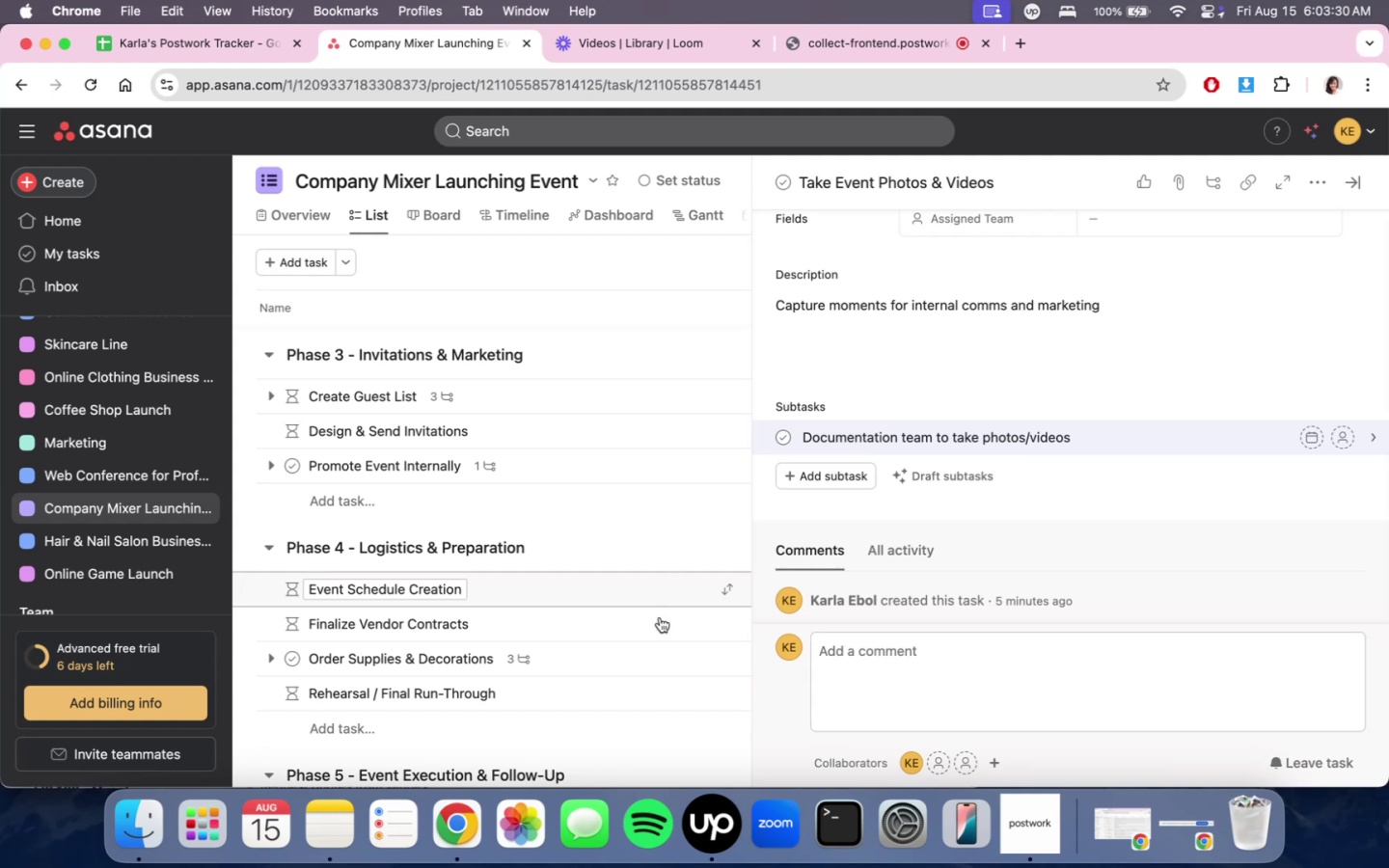 
mouse_move([527, 622])
 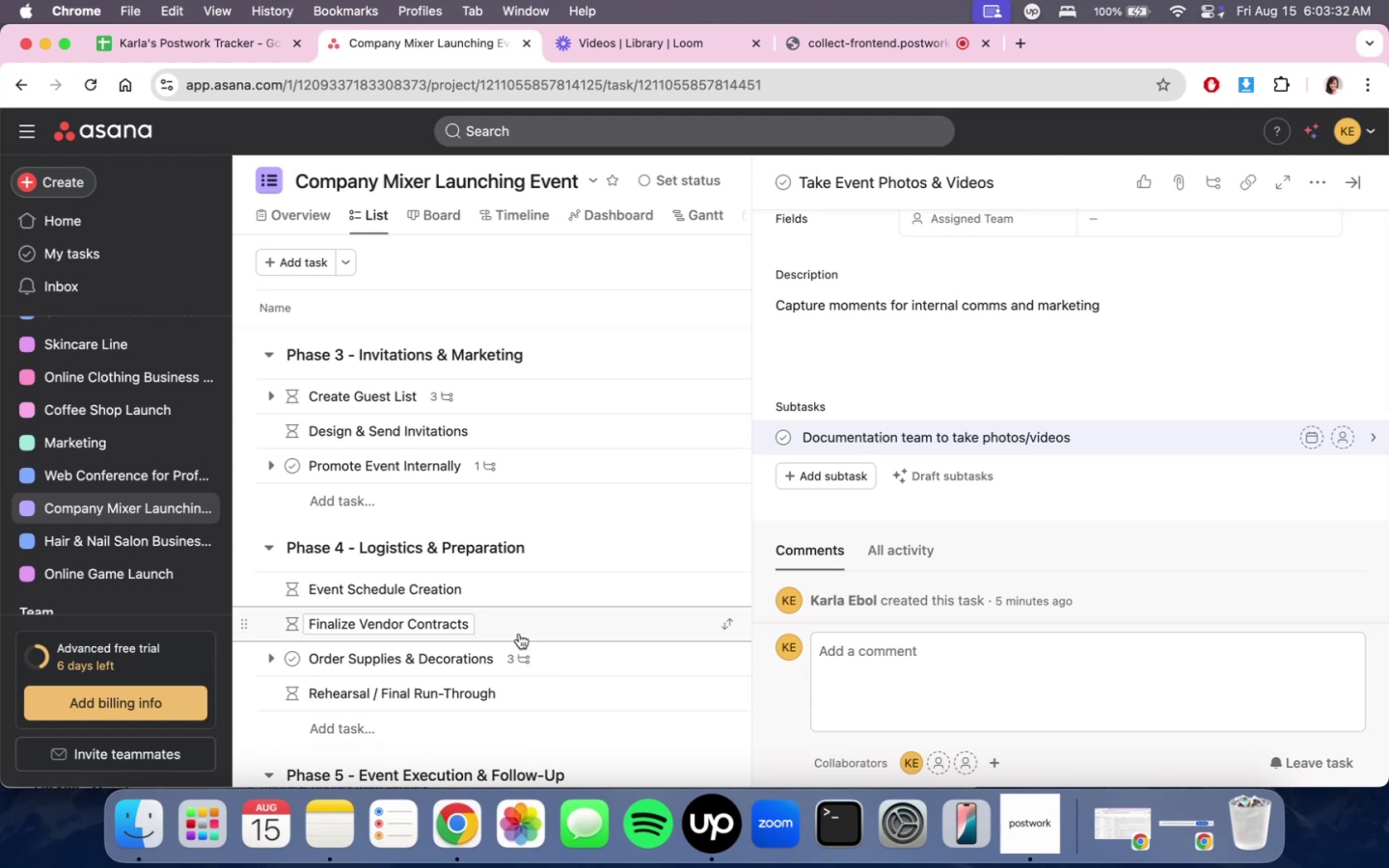 
scroll: coordinate [550, 596], scroll_direction: down, amount: 6.0
 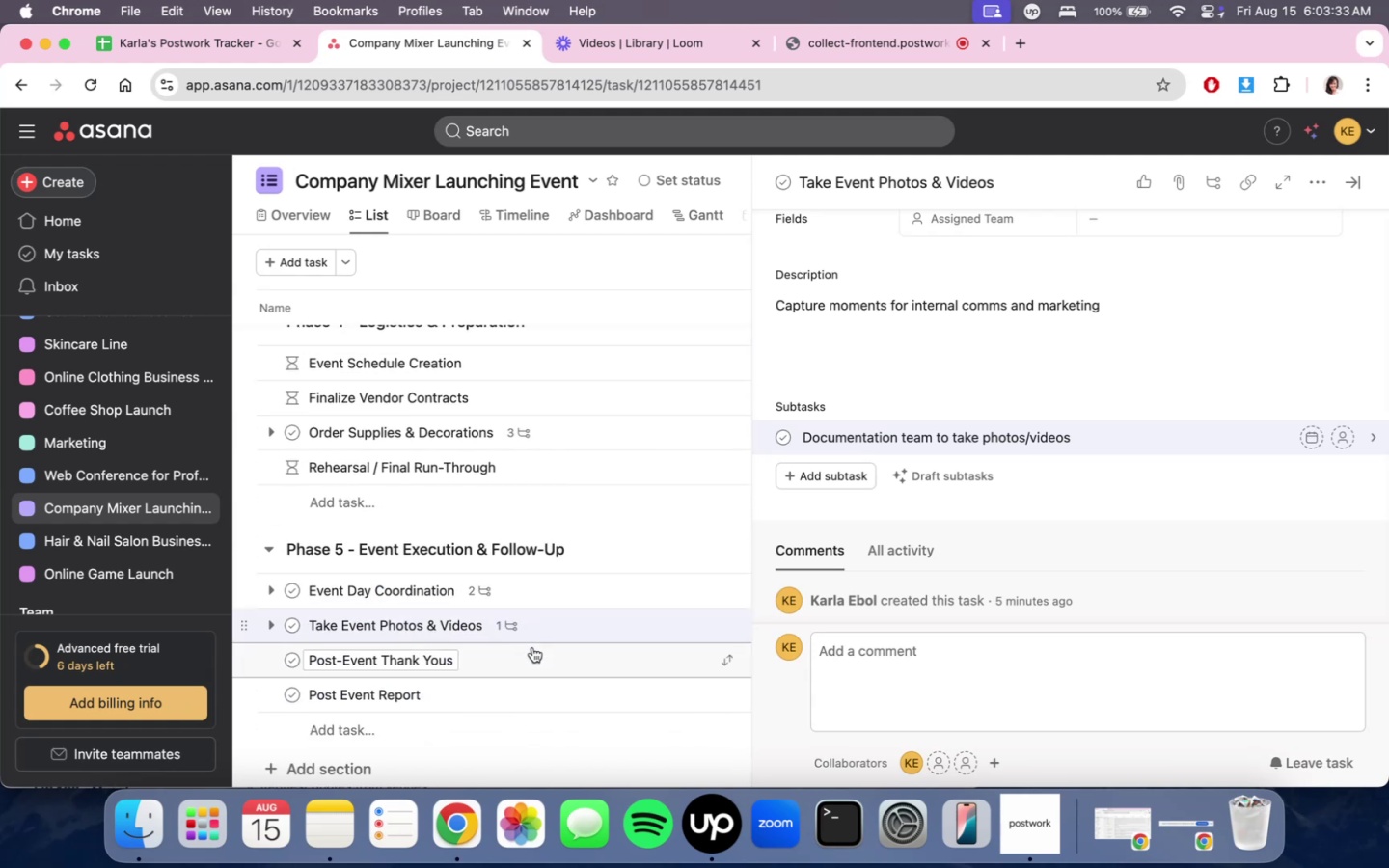 
left_click([531, 653])
 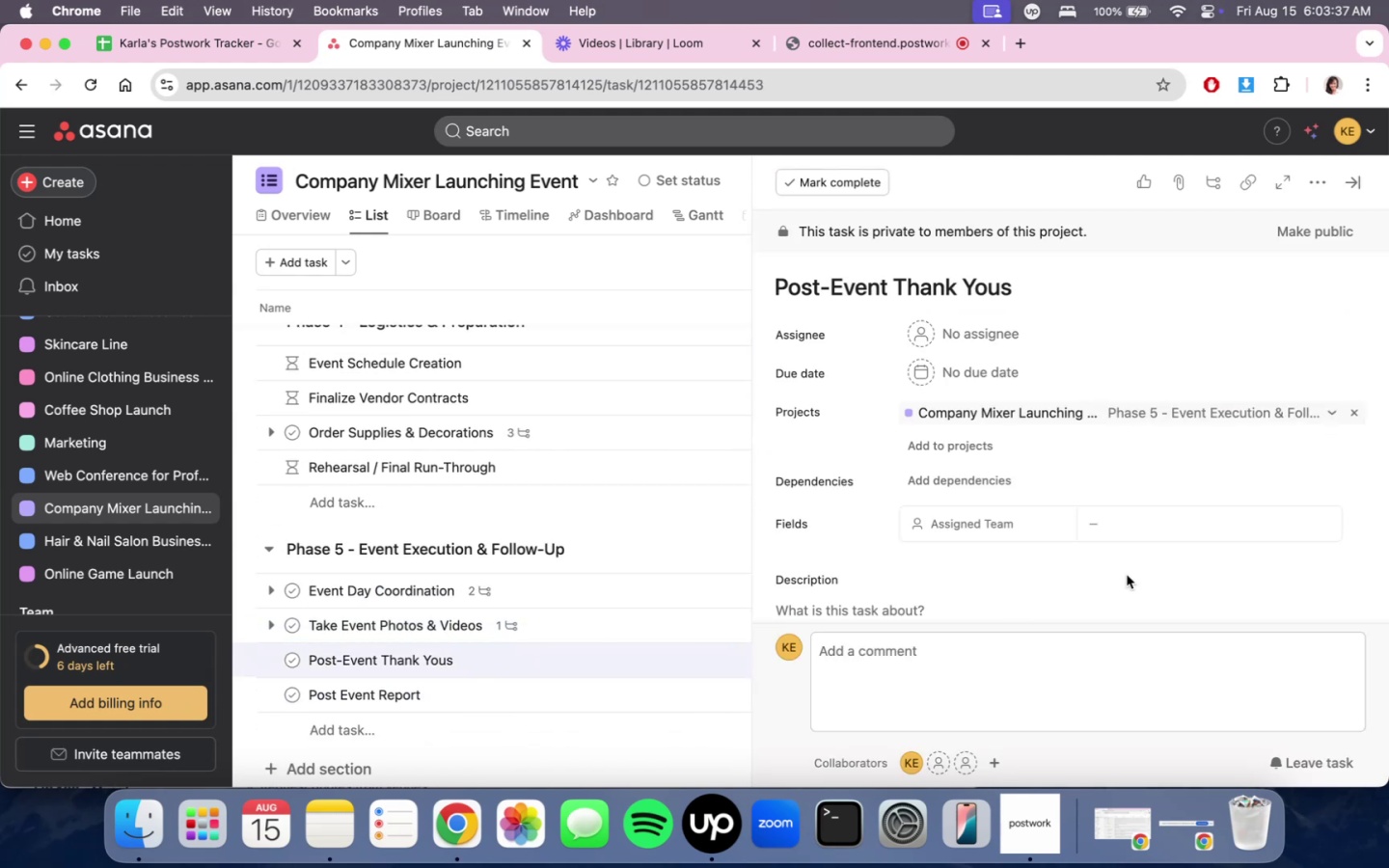 
left_click([933, 592])
 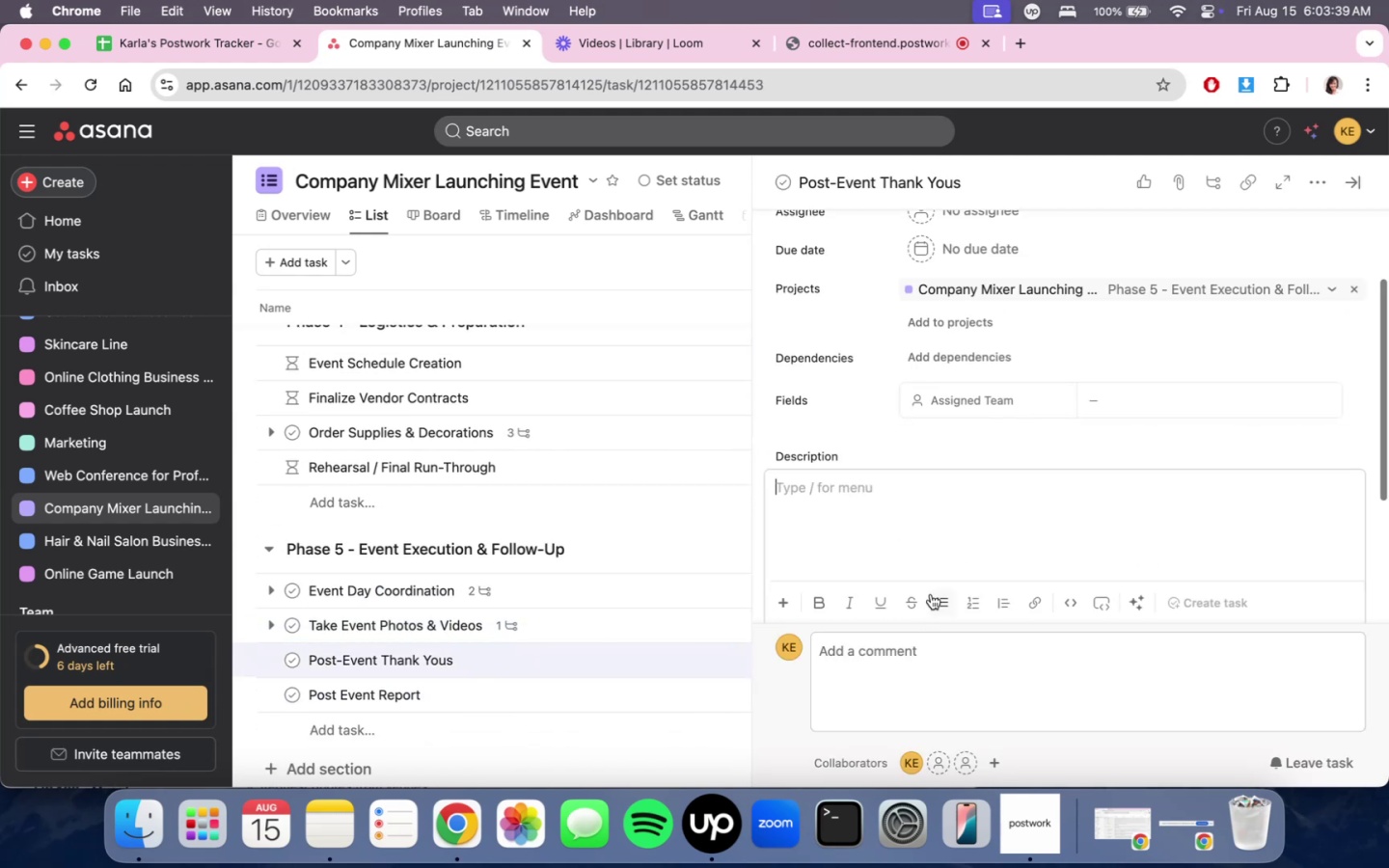 
left_click([965, 521])
 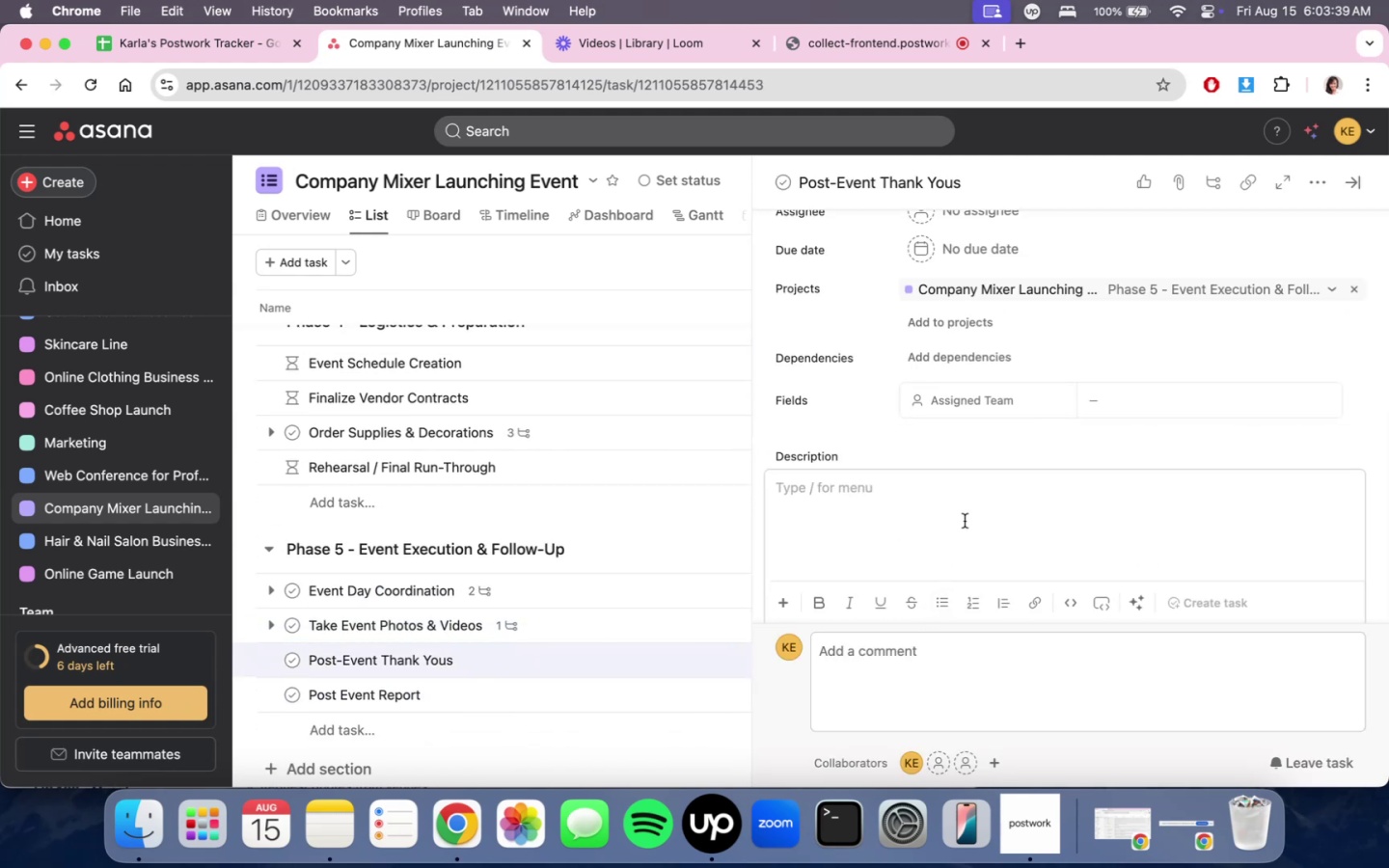 
type(Send appreciation messages to attendees and vendors.)
 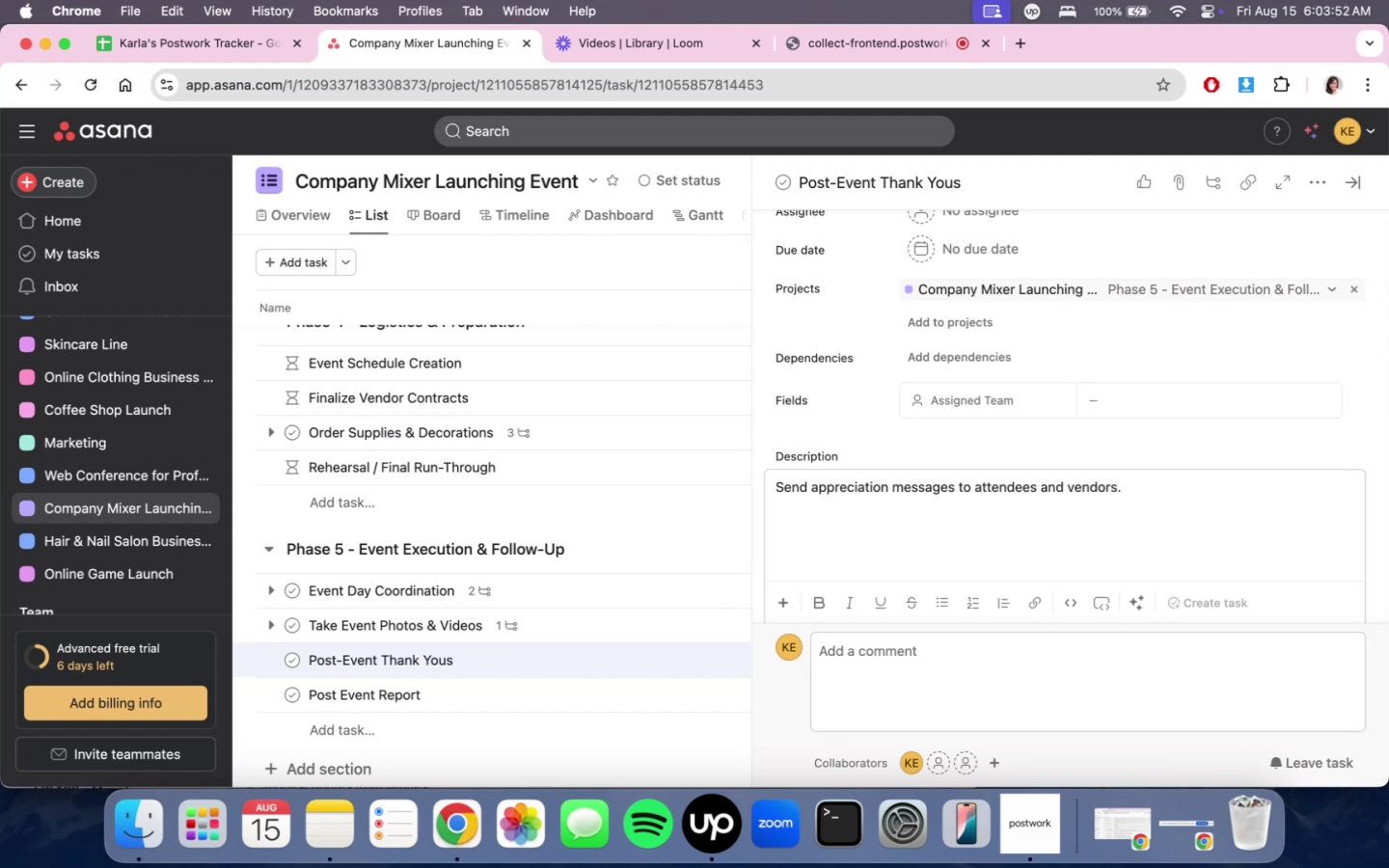 
scroll: coordinate [1015, 403], scroll_direction: down, amount: 4.0
 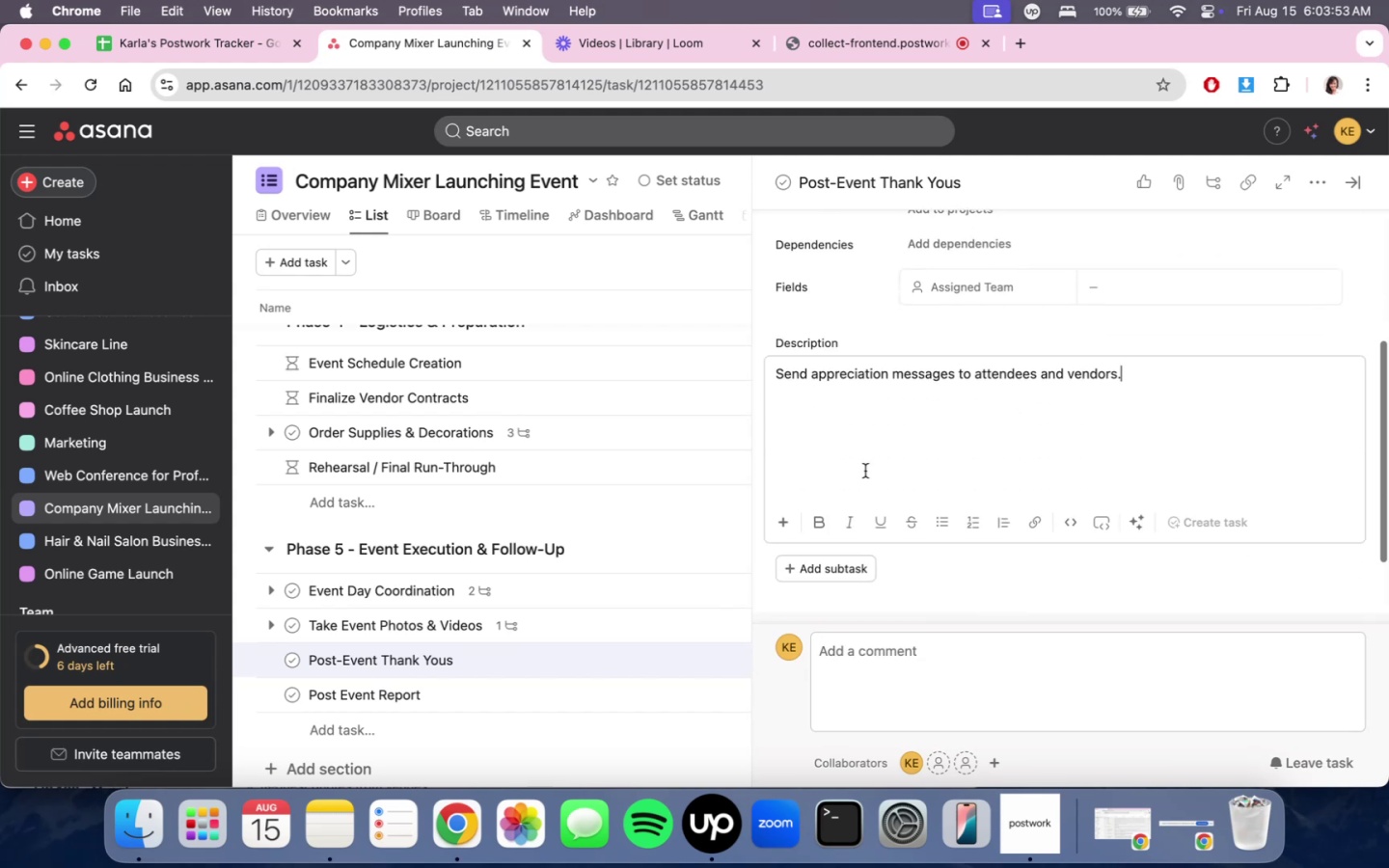 
left_click([849, 571])
 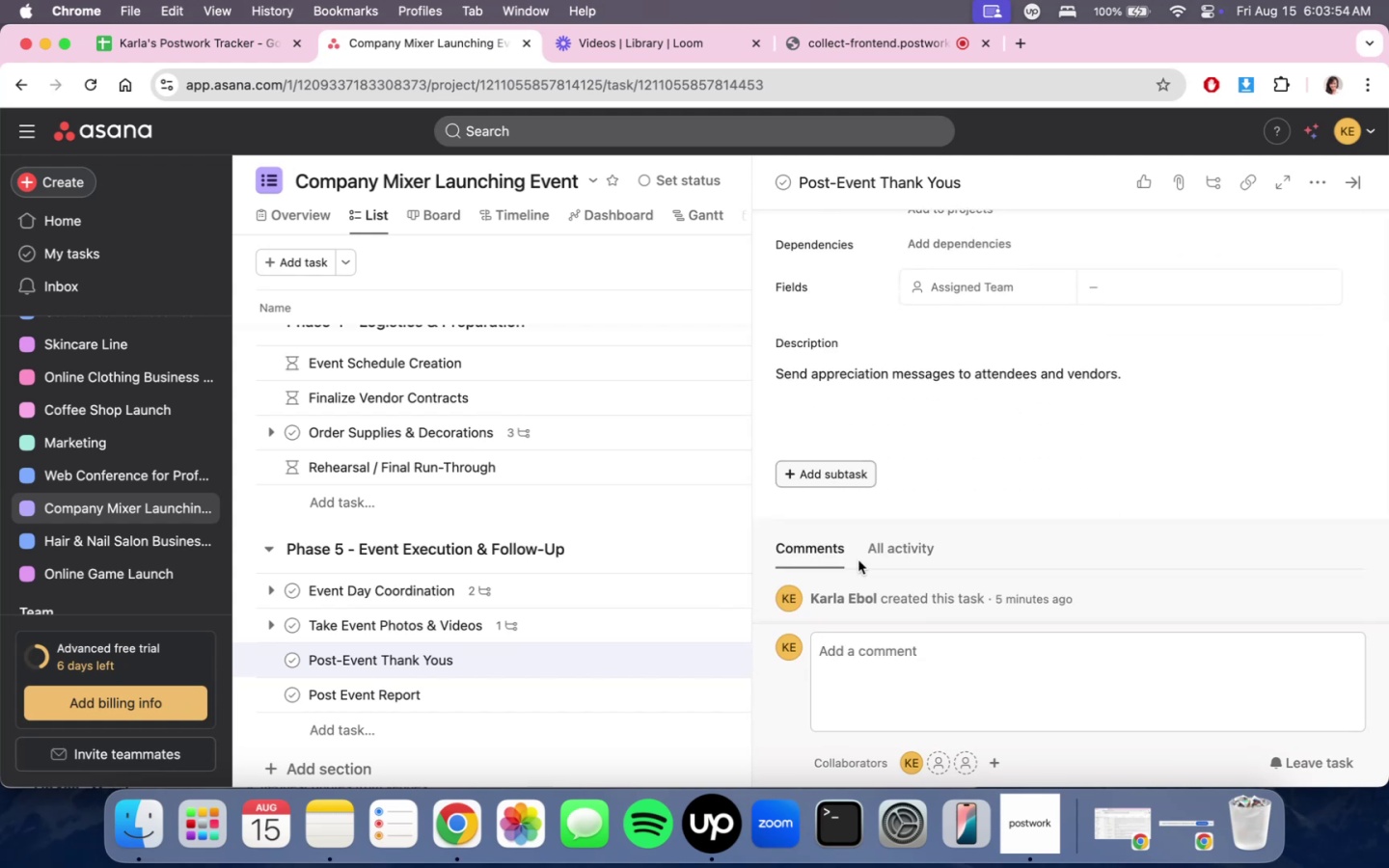 
hold_key(key=ShiftLeft, duration=0.51)
 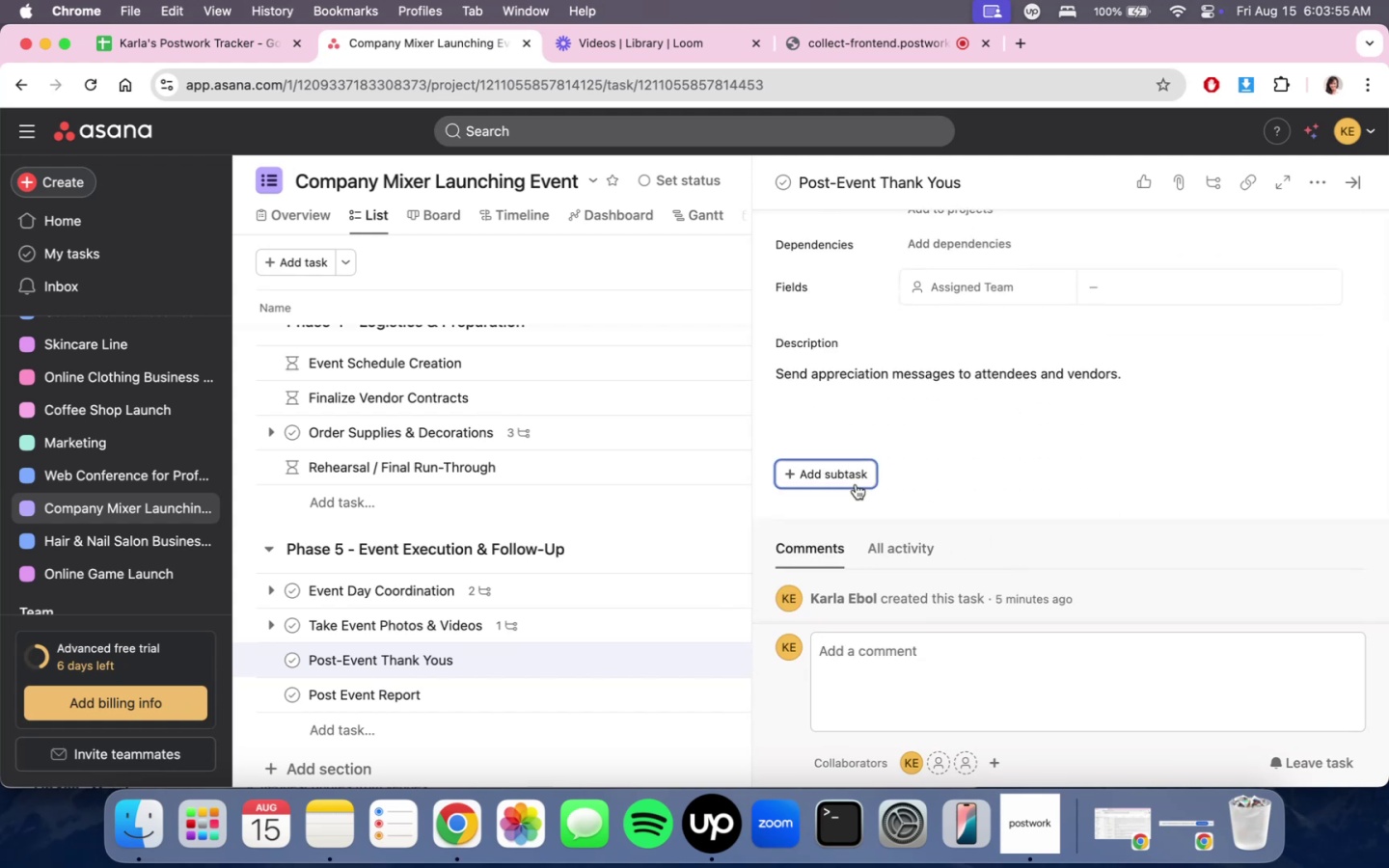 
type(Send special toje)
key(Backspace)
key(Backspace)
type(ken to VIPs and speakr)
key(Backspace)
type(ers)
 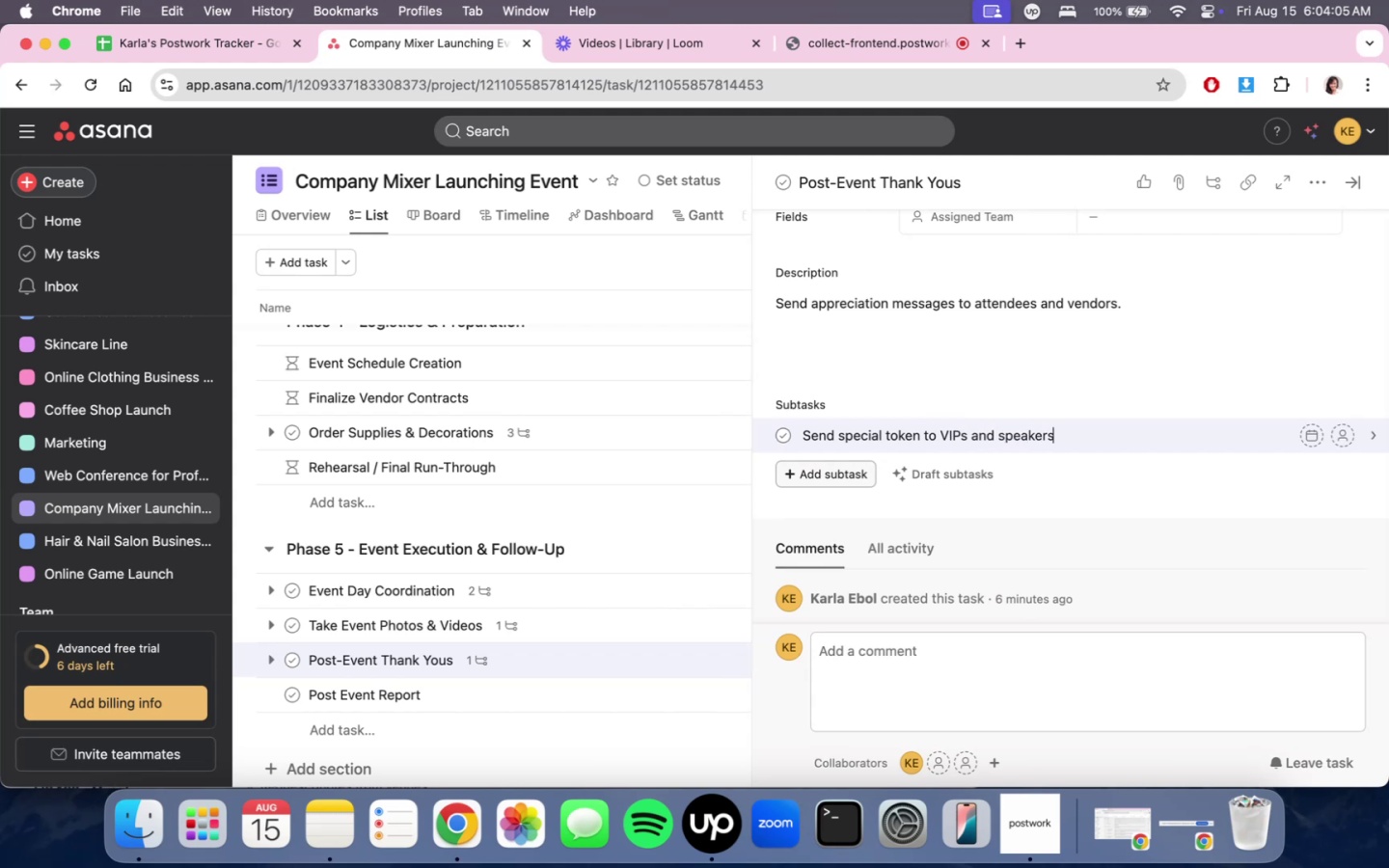 
left_click_drag(start_coordinate=[972, 433], to_coordinate=[1125, 431])
 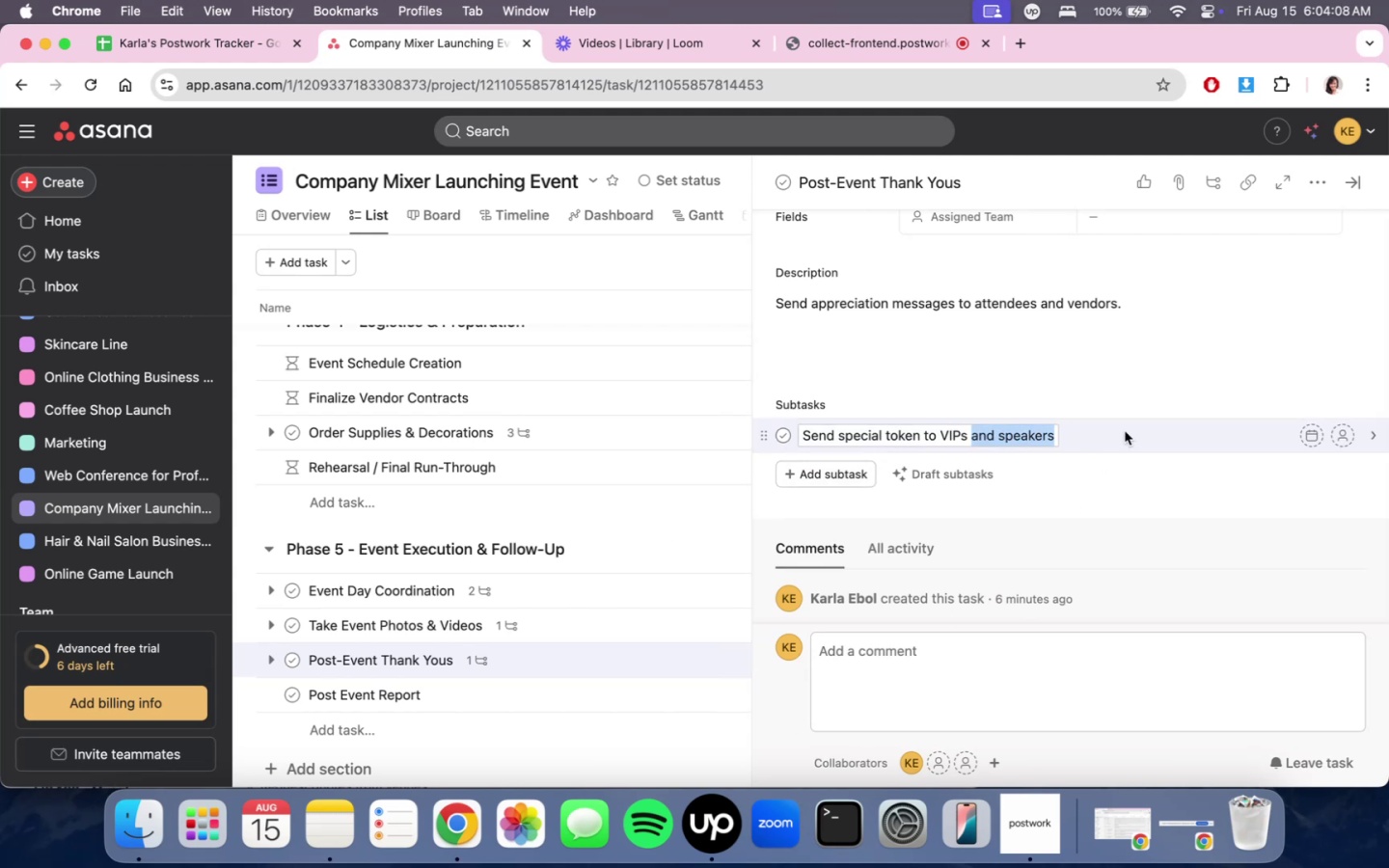 
hold_key(key=CommandLeft, duration=0.79)
 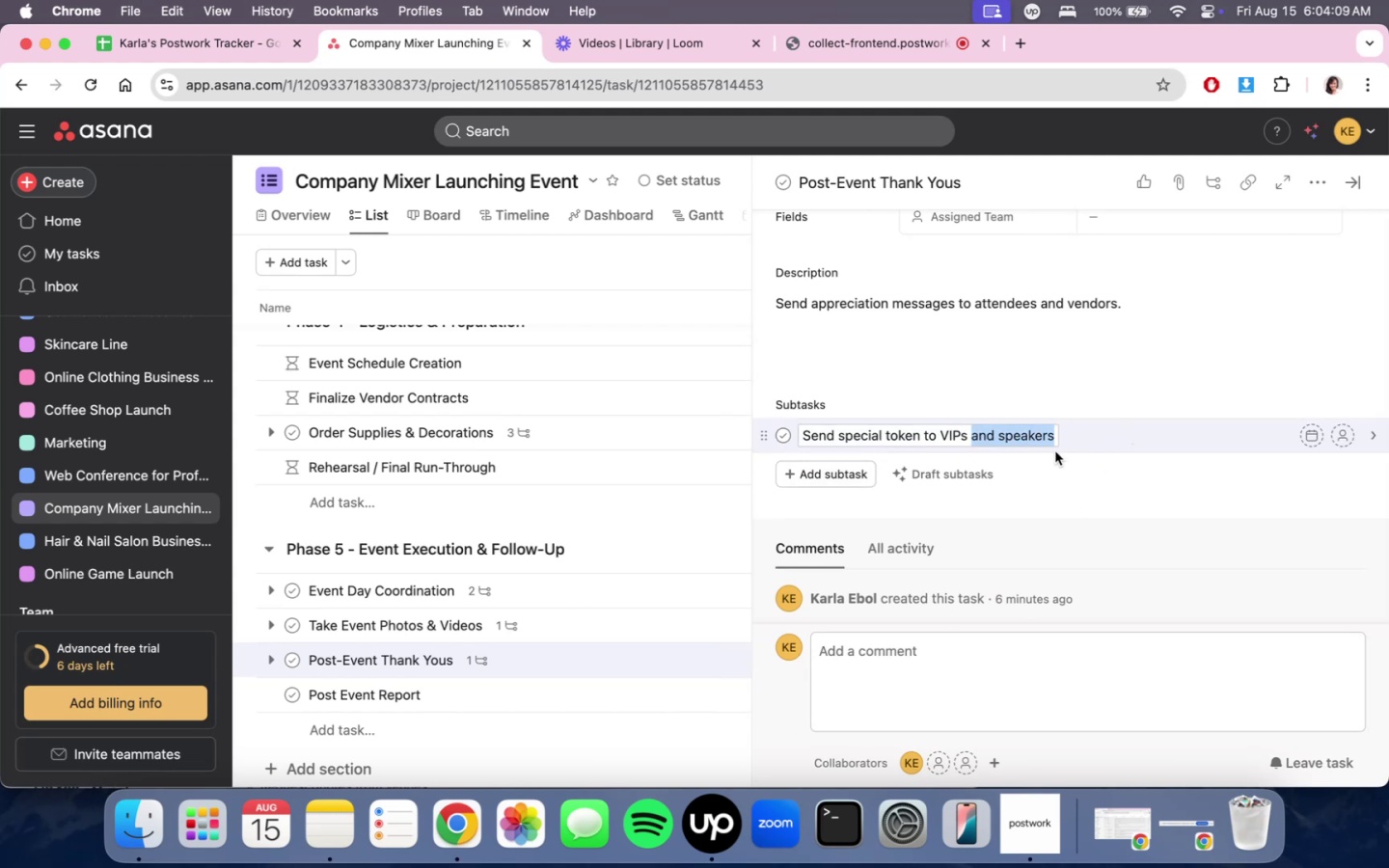 
key(Backspace)
 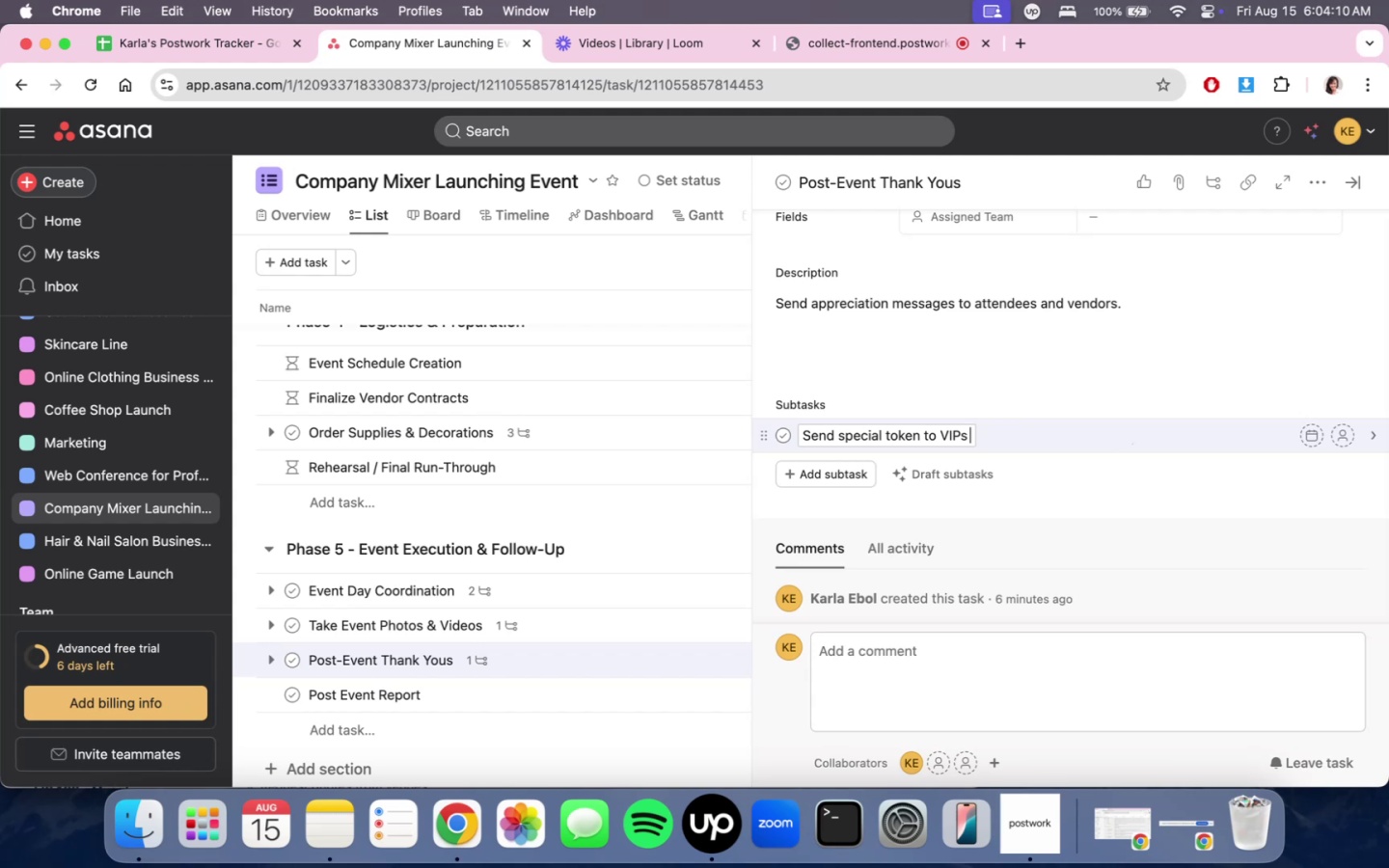 
key(Enter)
 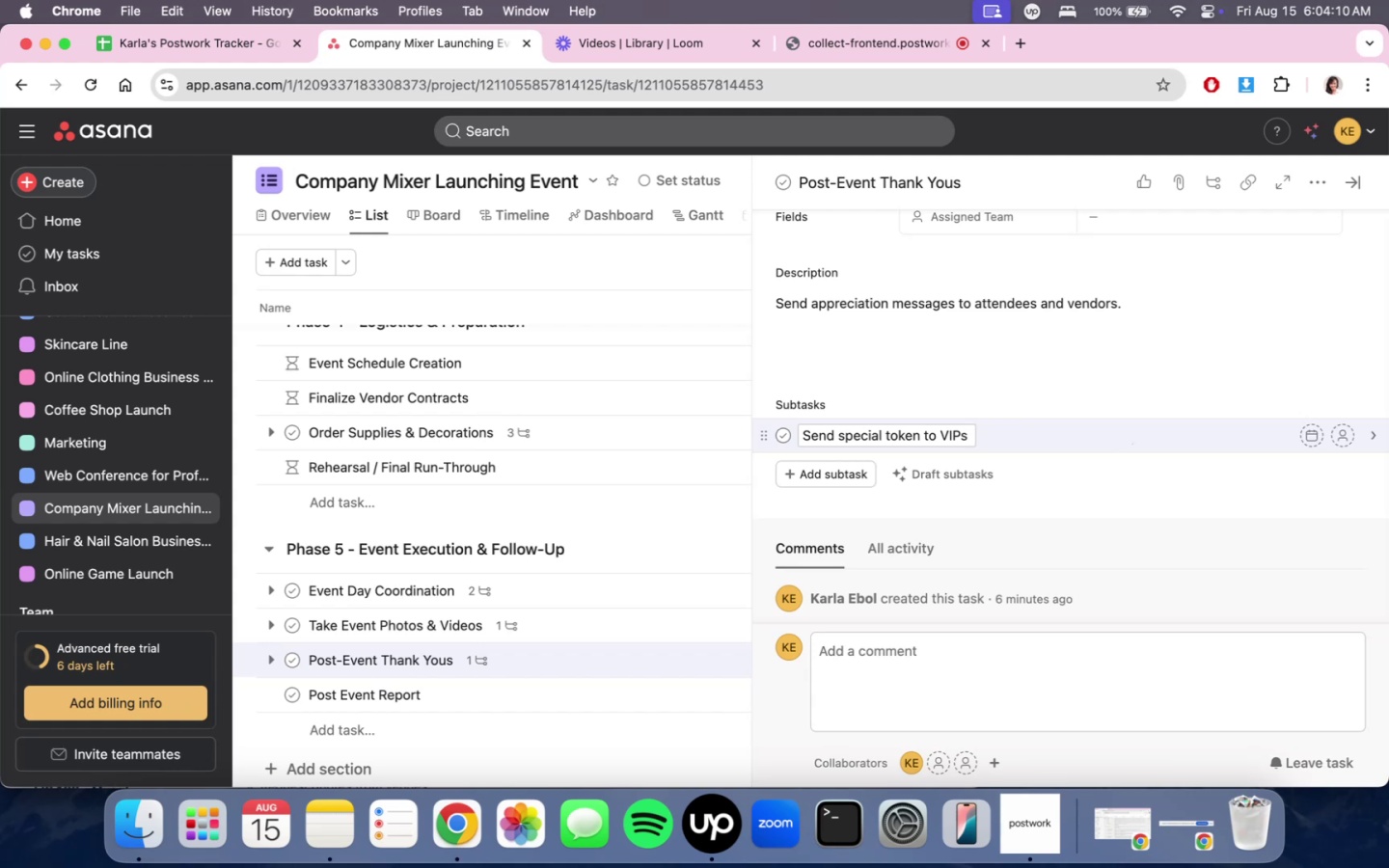 
type(Send sep)
key(Backspace)
key(Backspace)
type(pecial messag e)
key(Backspace)
key(Backspace)
key(Backspace)
key(Backspace)
key(Backspace)
key(Backspace)
key(Backspace)
key(Backspace)
 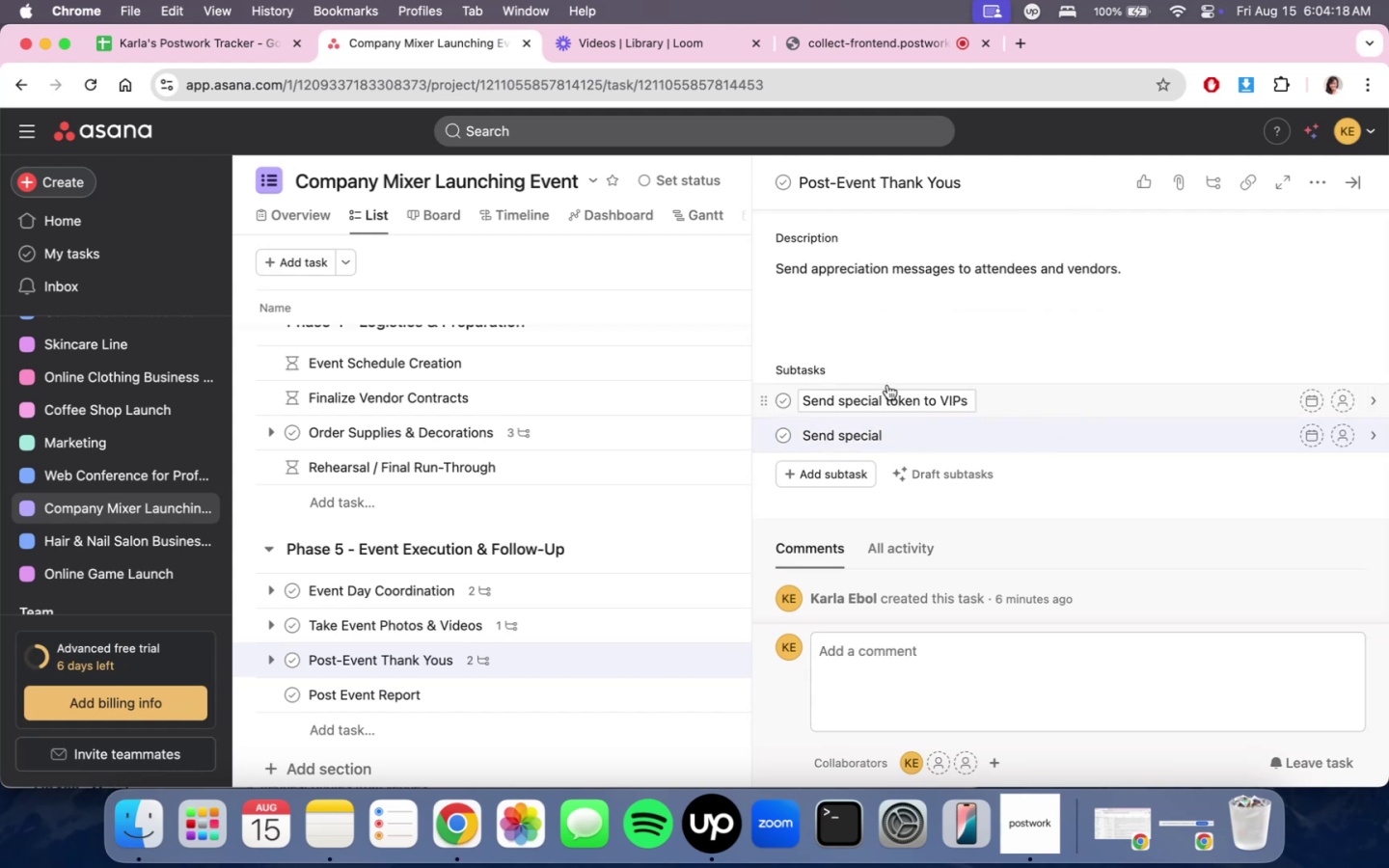 
double_click([902, 394])
 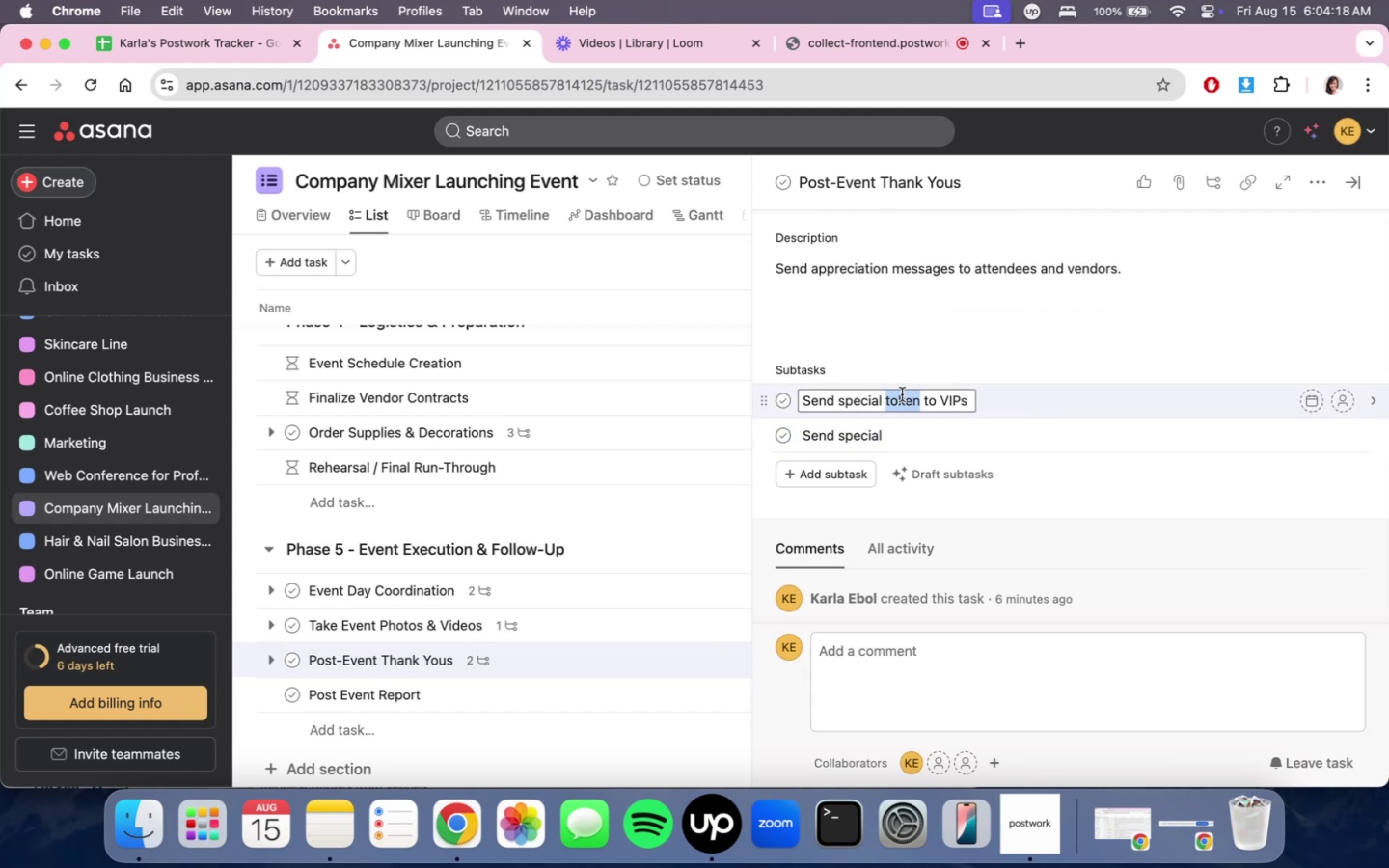 
type(message)
 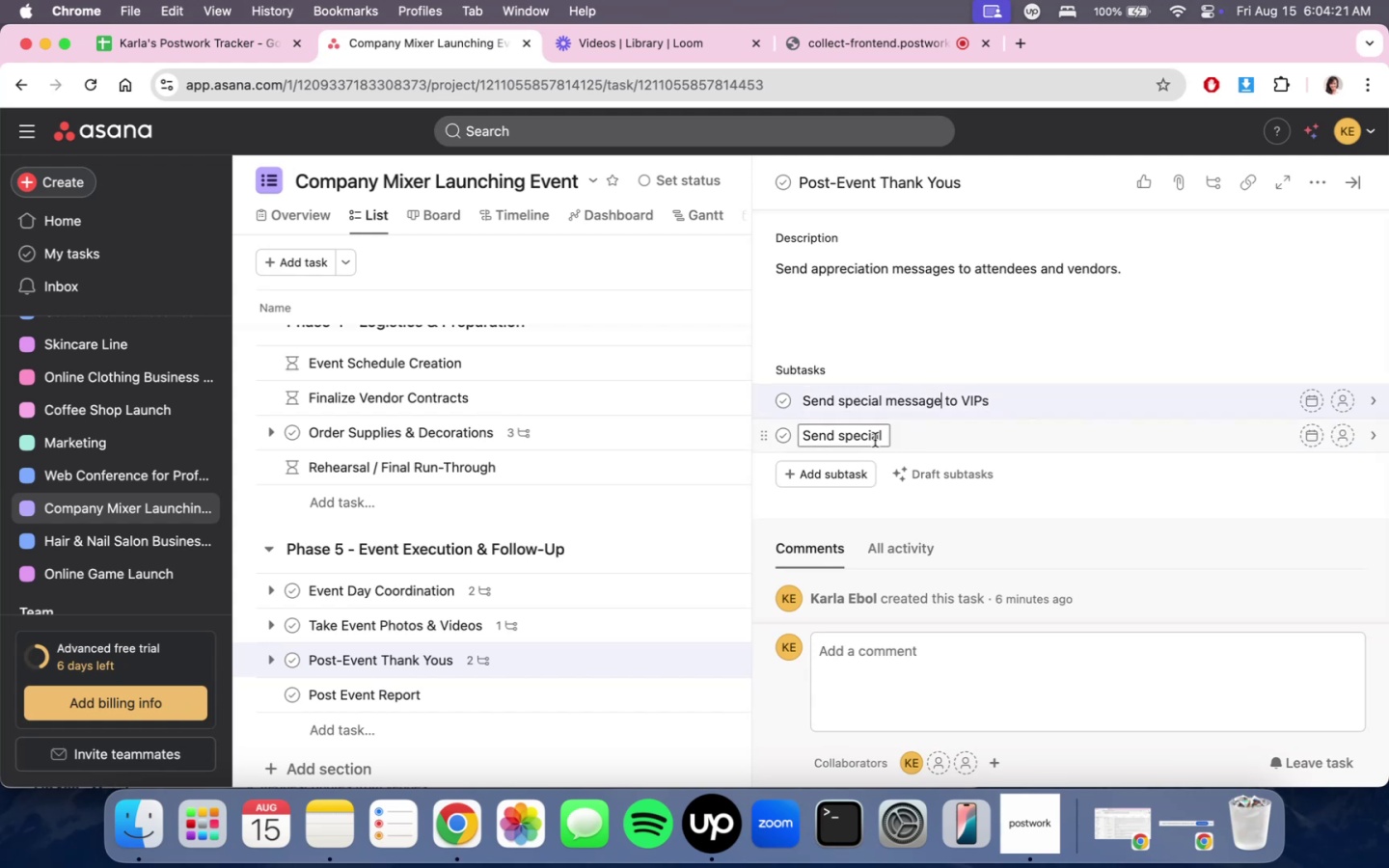 
left_click([883, 437])
 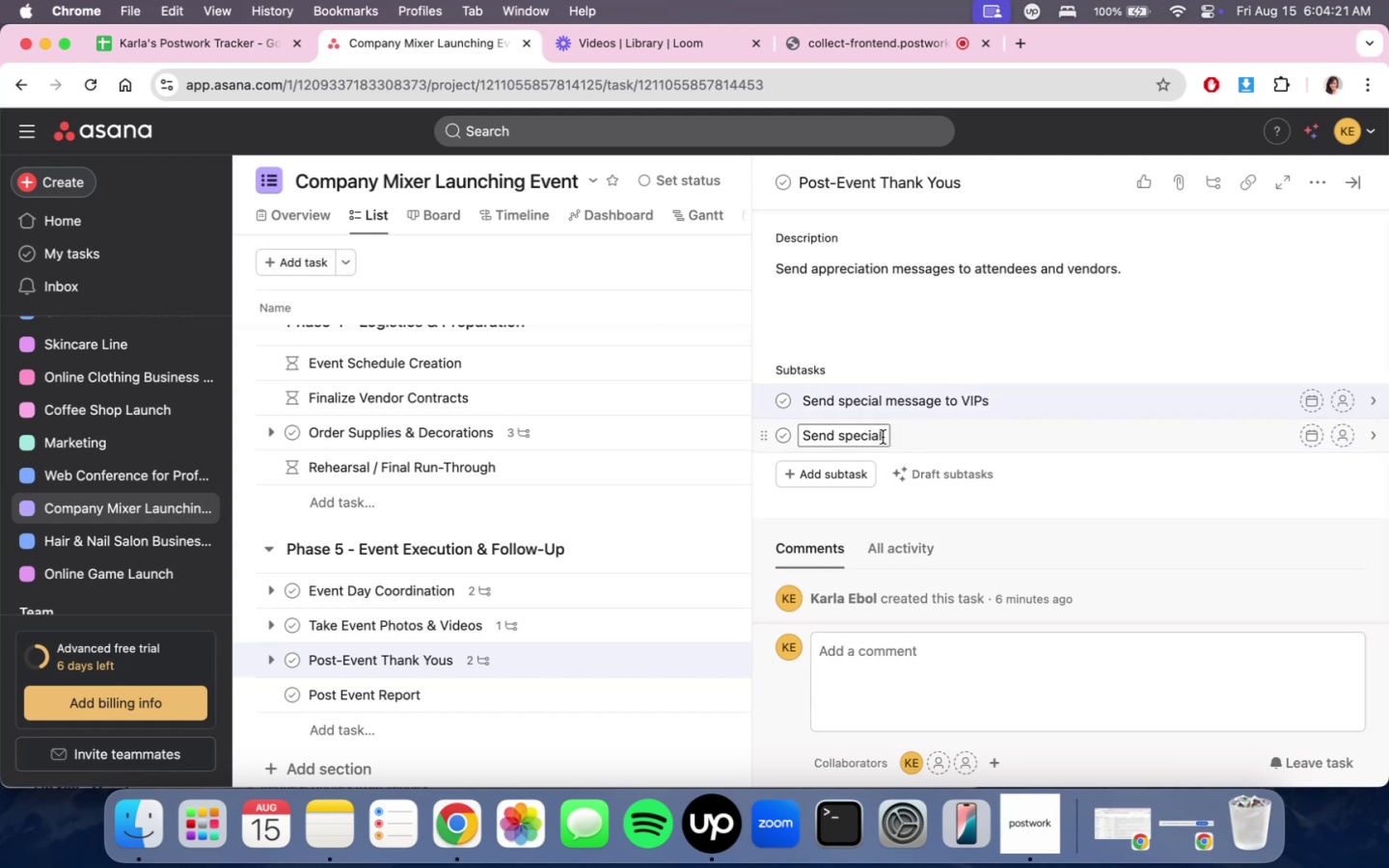 
type( message and token to speakers)
 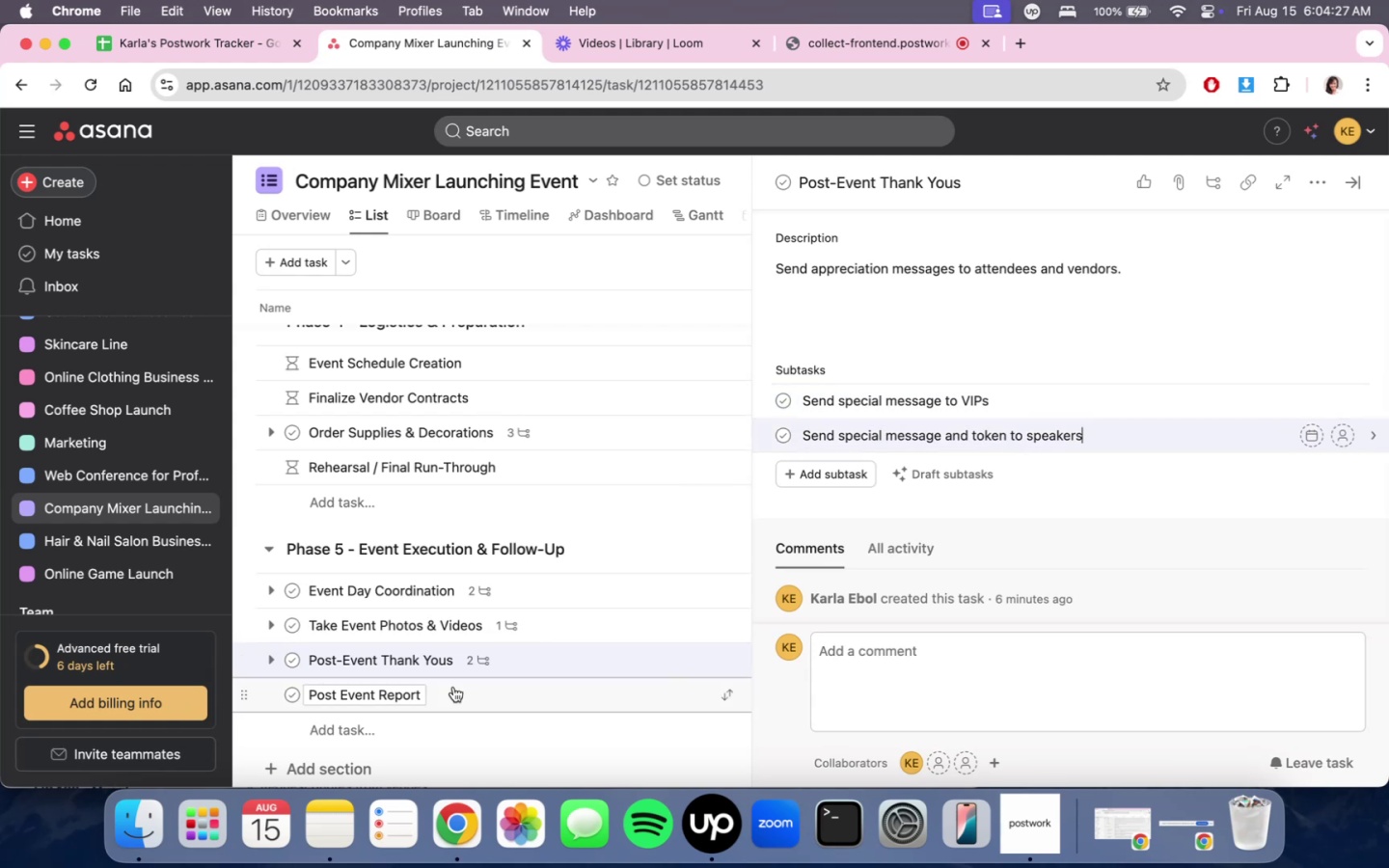 
left_click([453, 687])
 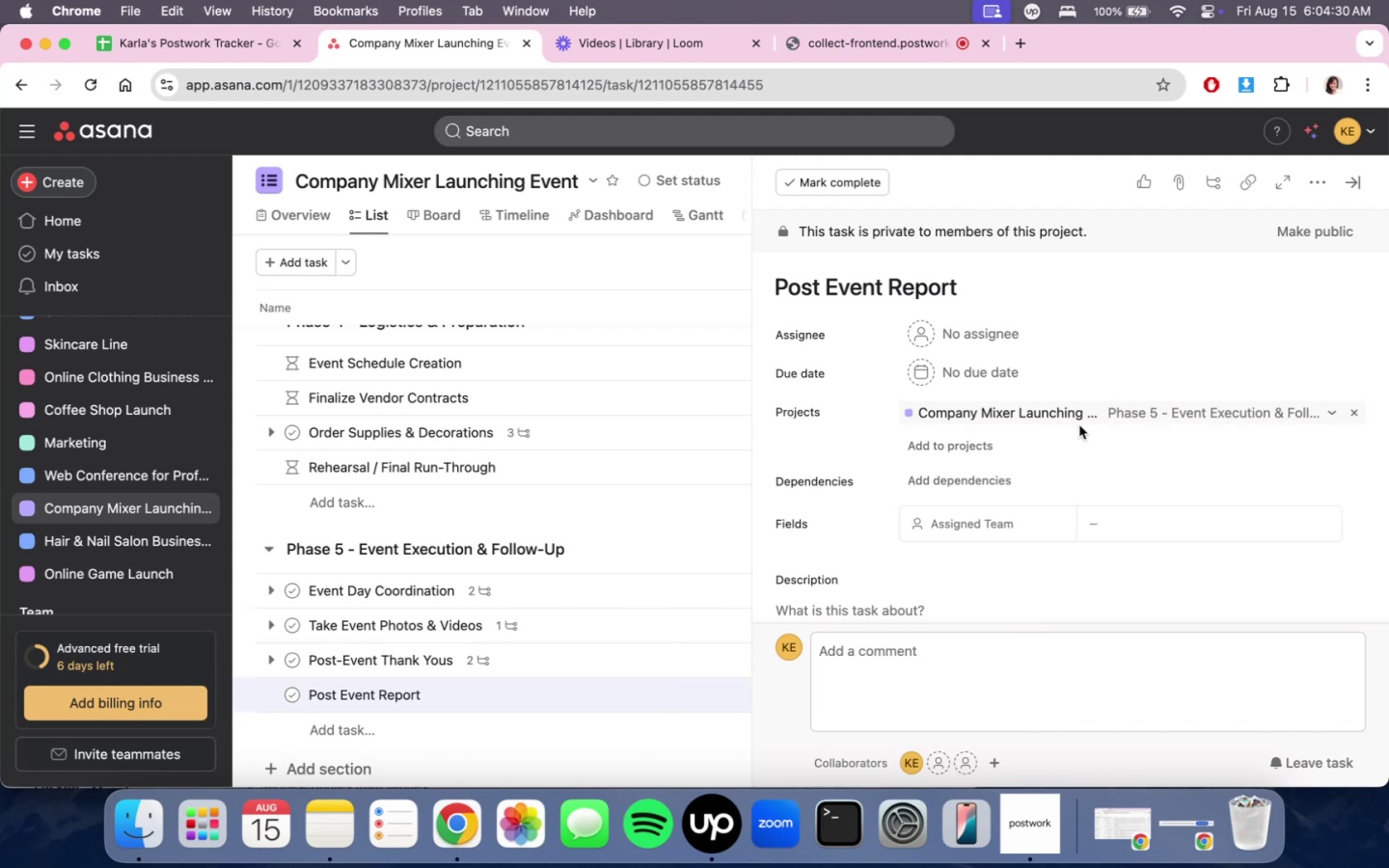 
scroll: coordinate [934, 527], scroll_direction: down, amount: 3.0
 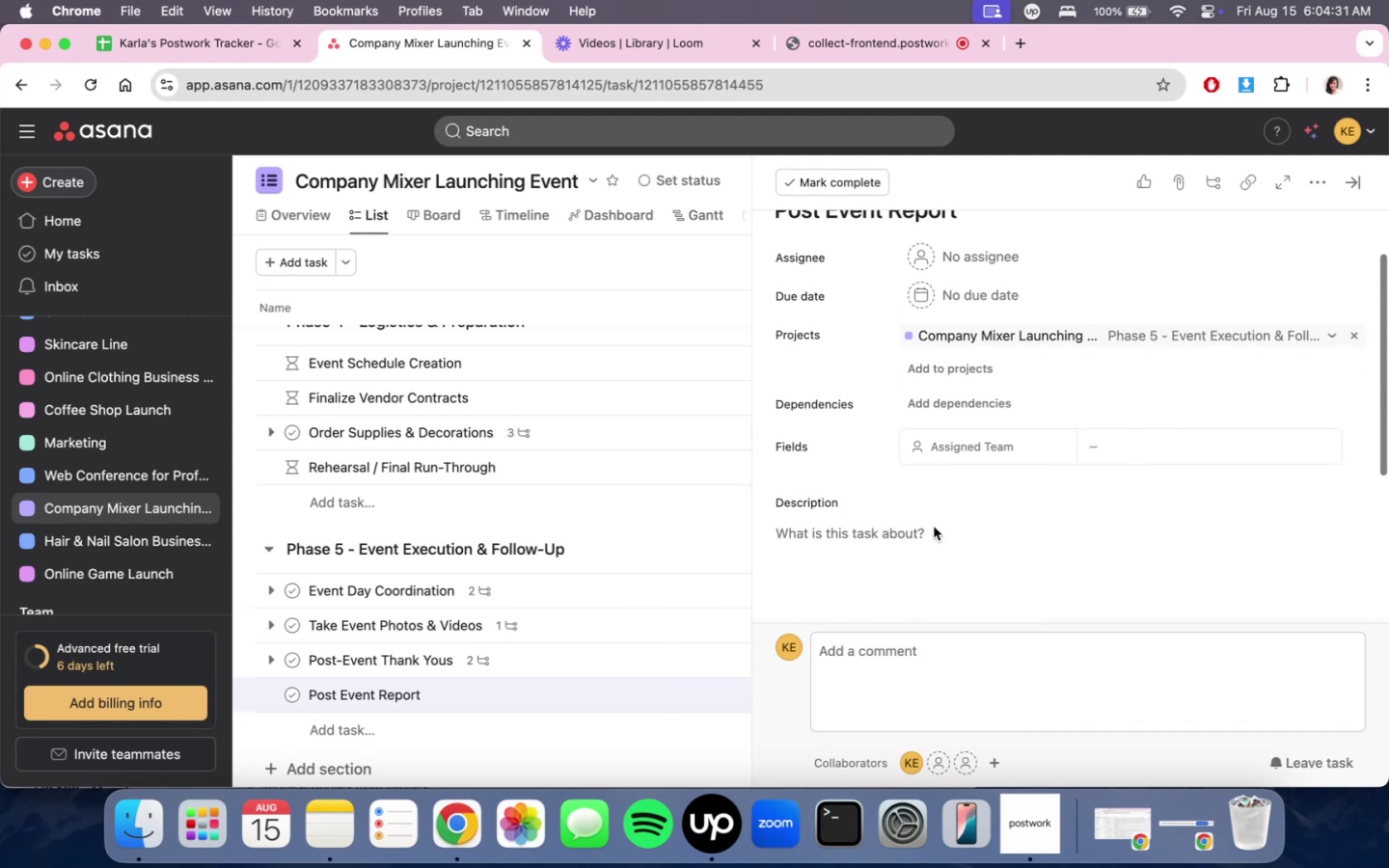 
left_click([934, 527])
 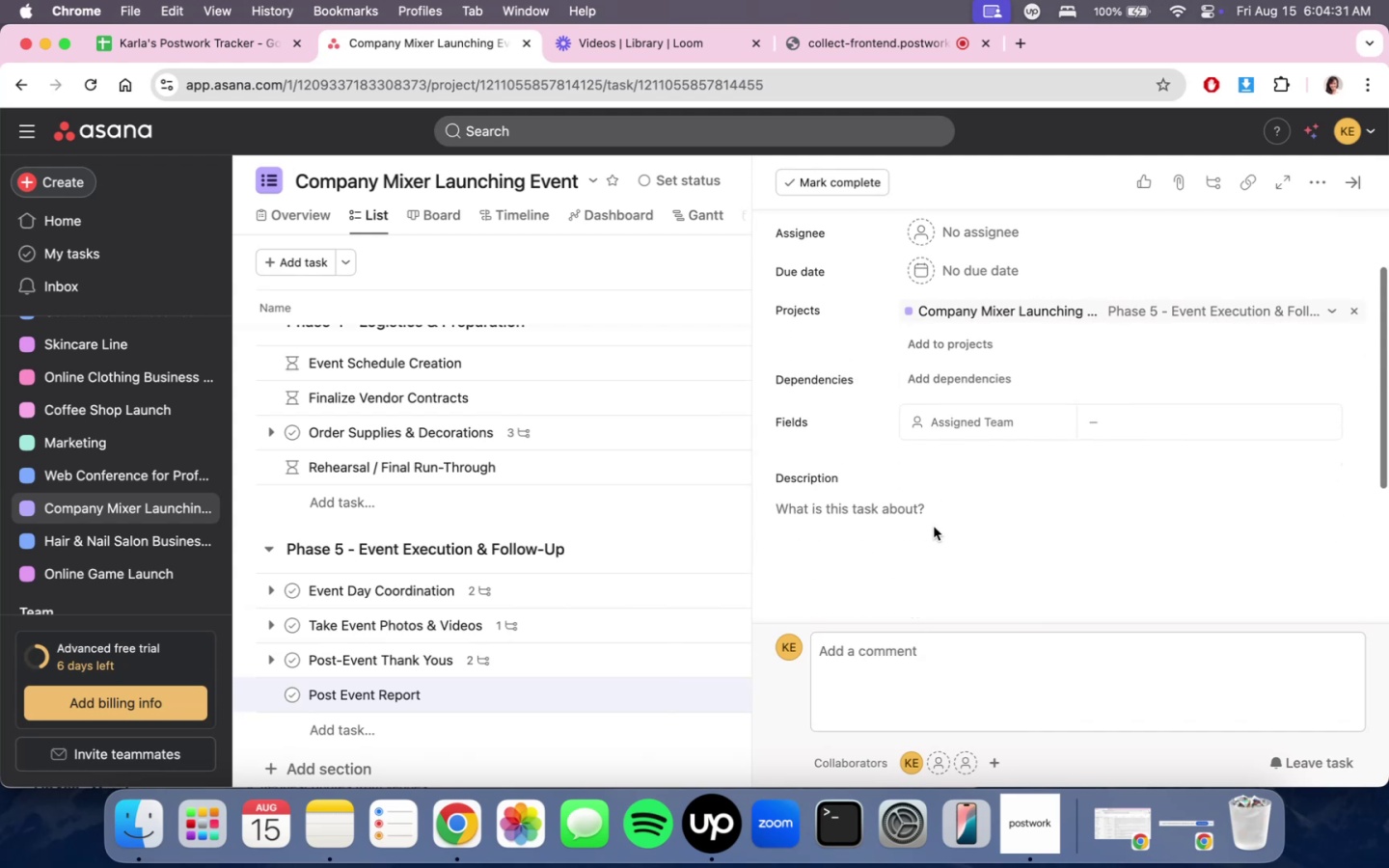 
type(Analyze attendace, )
key(Backspace)
key(Backspace)
key(Backspace)
key(Backspace)
type(nce, budgt)
key(Backspace)
type(et performance, and feedback for future improvemnt)
key(Backspace)
key(Backspace)
key(Backspace)
type(ne)
key(Backspace)
key(Backspace)
key(Backspace)
type(ement. )
 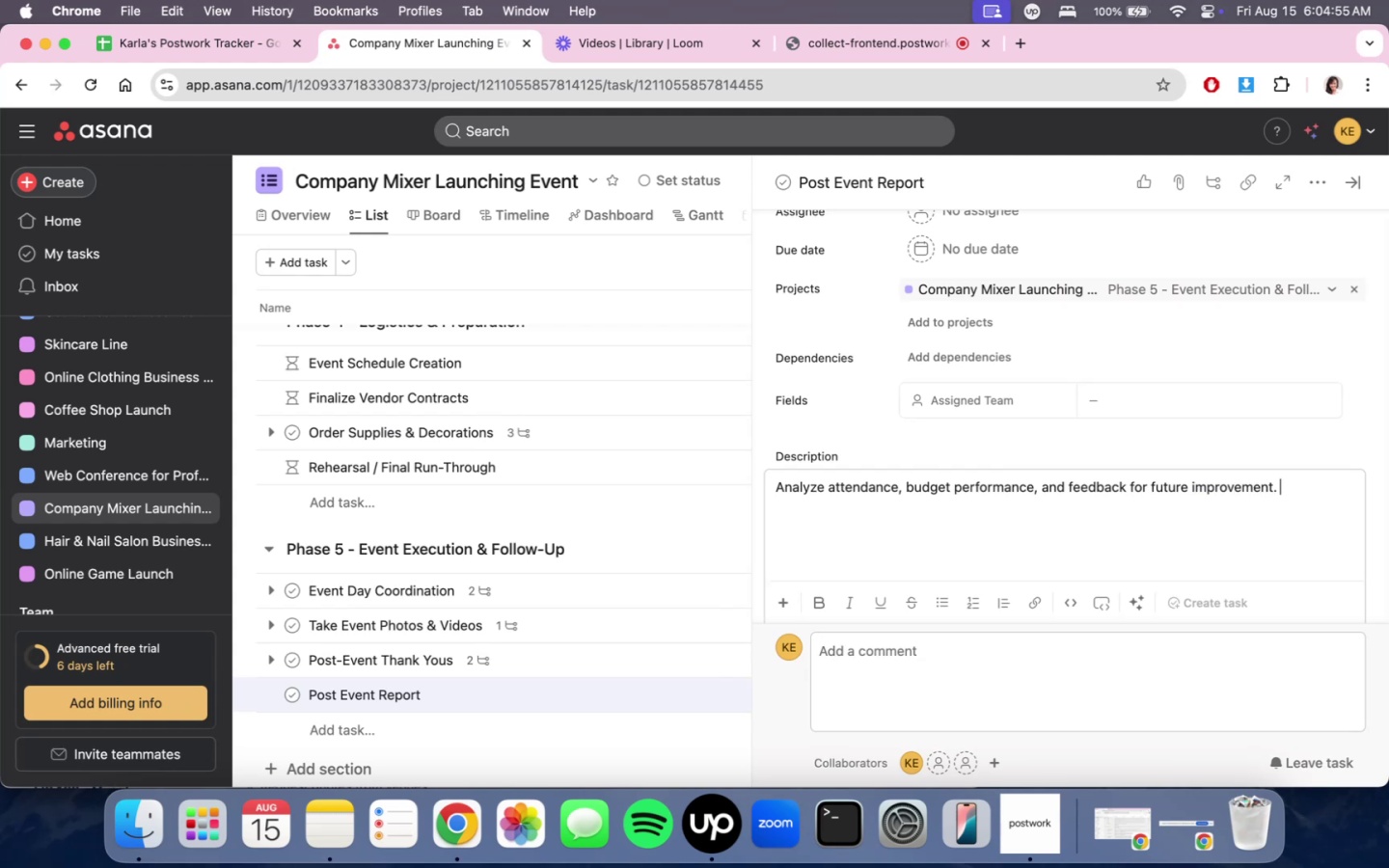 
scroll: coordinate [994, 347], scroll_direction: up, amount: 6.0
 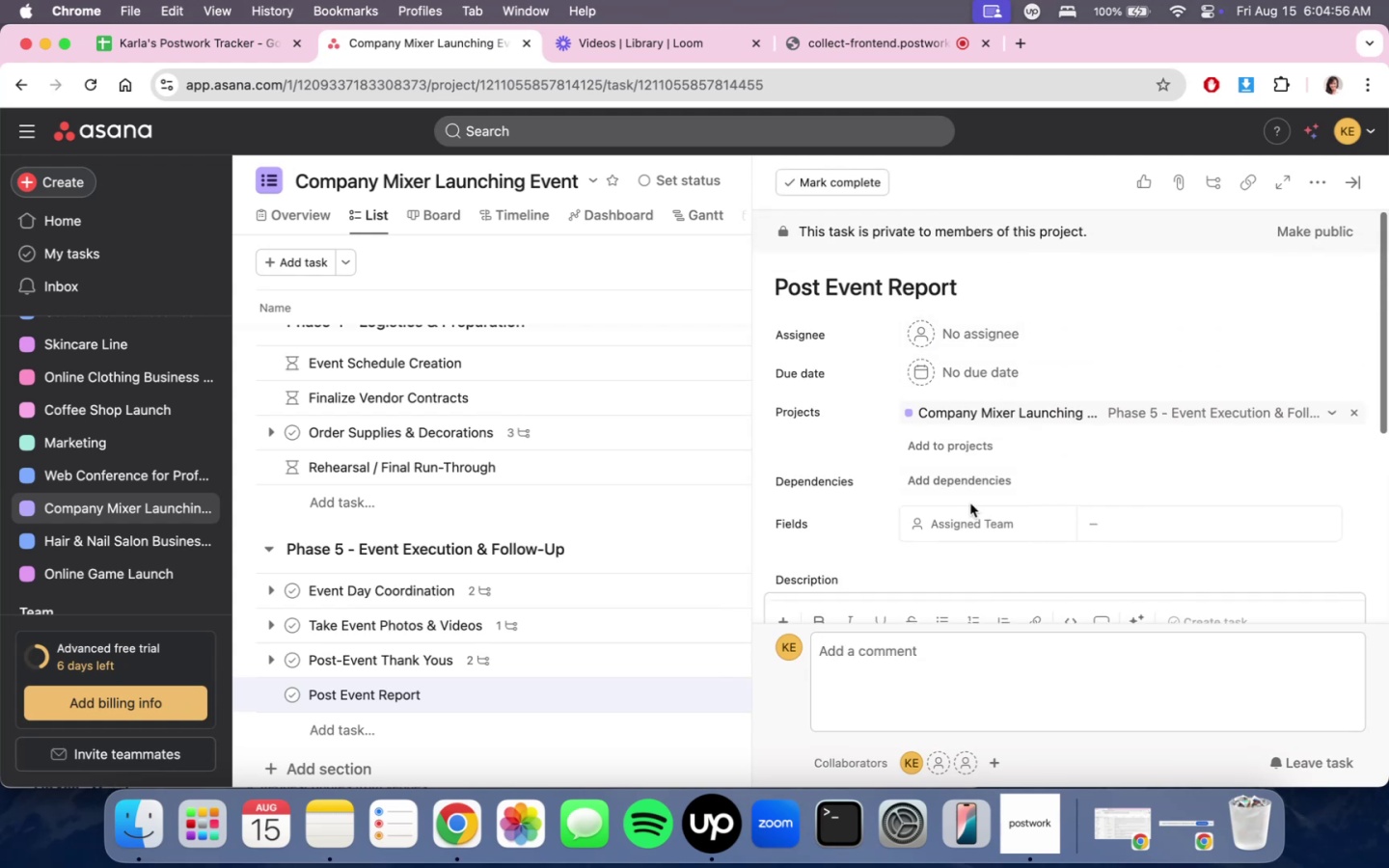 
left_click([974, 487])
 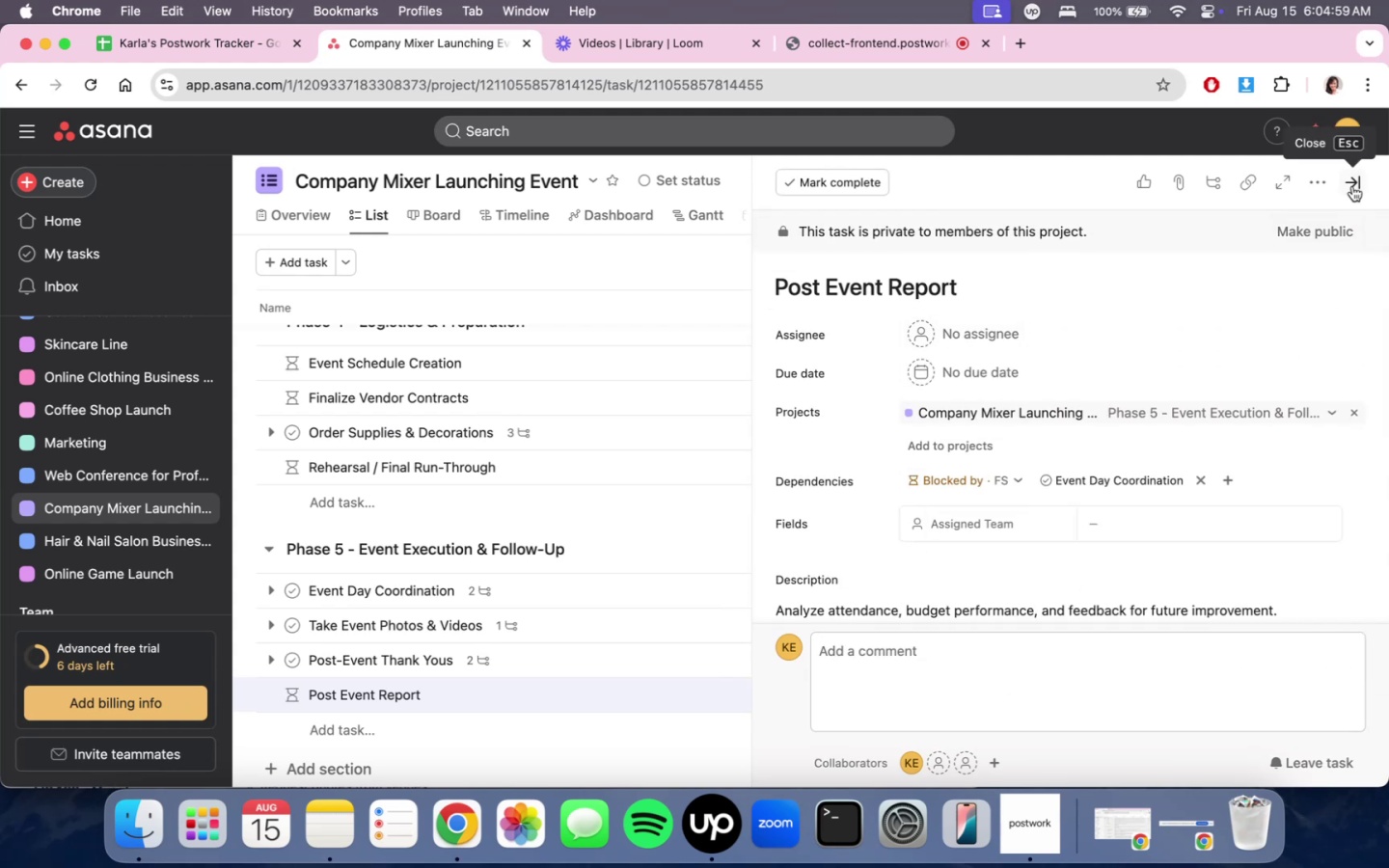 
scroll: coordinate [769, 525], scroll_direction: down, amount: 3.0
 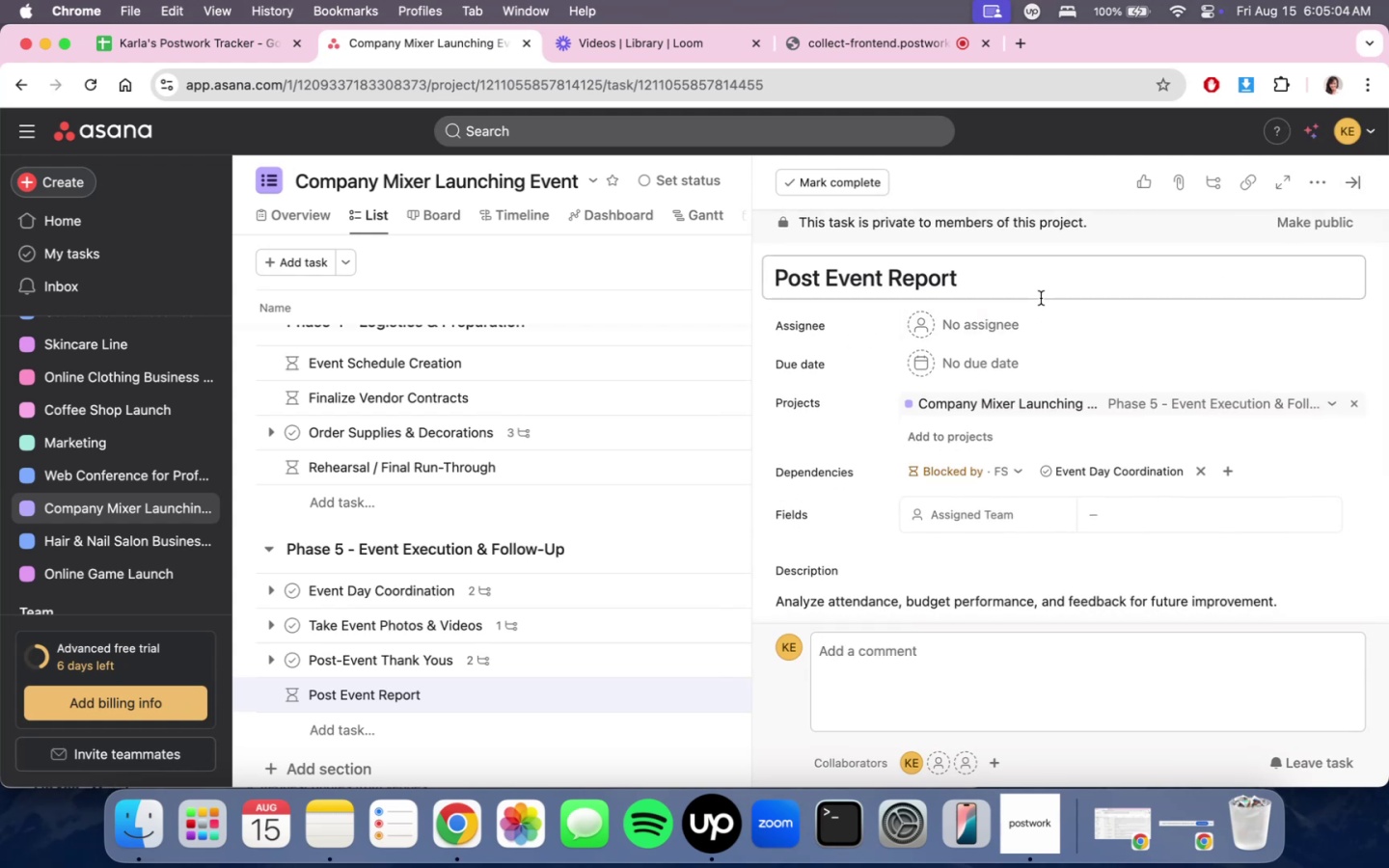 
wait(8.35)
 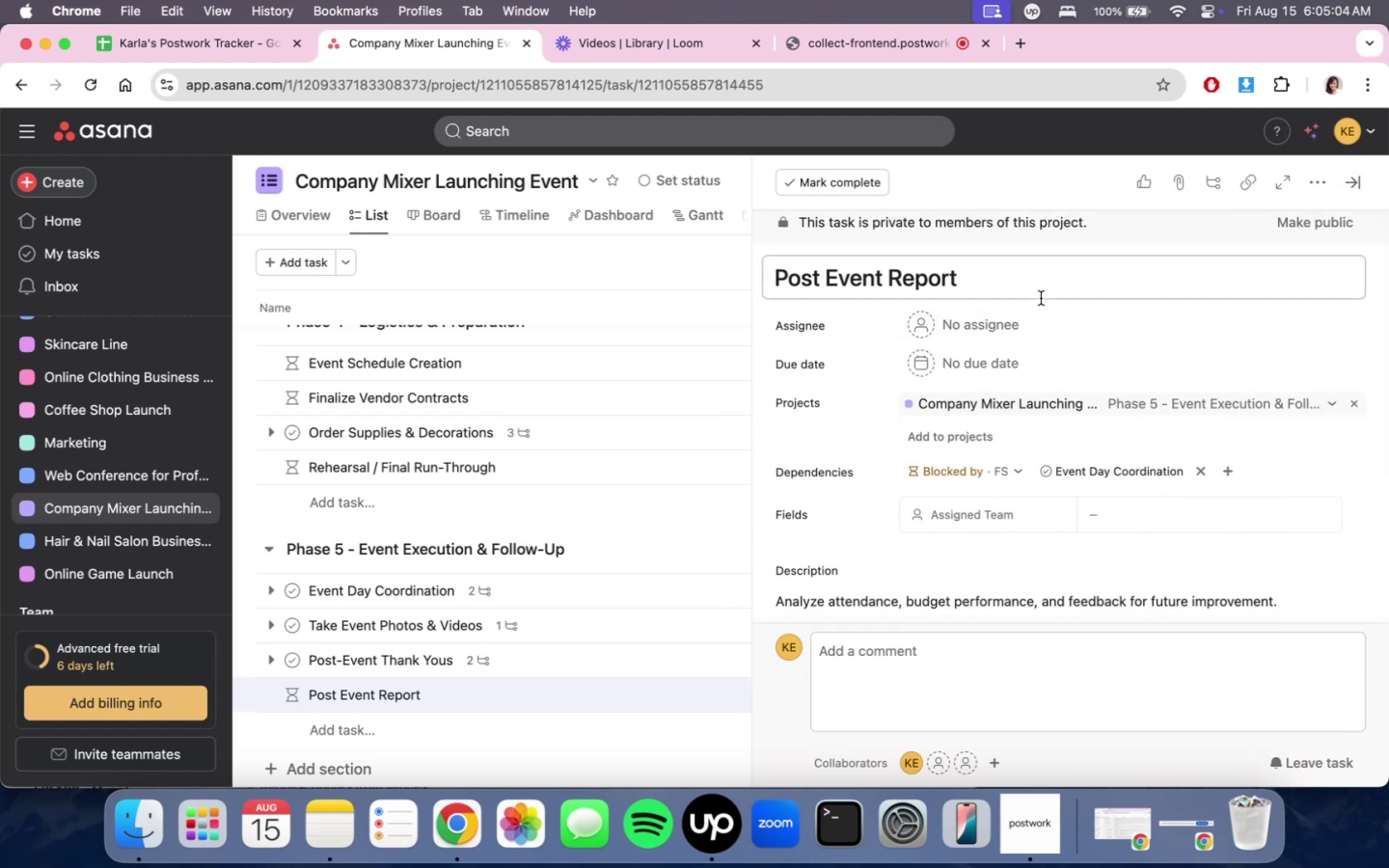 
left_click([1348, 179])
 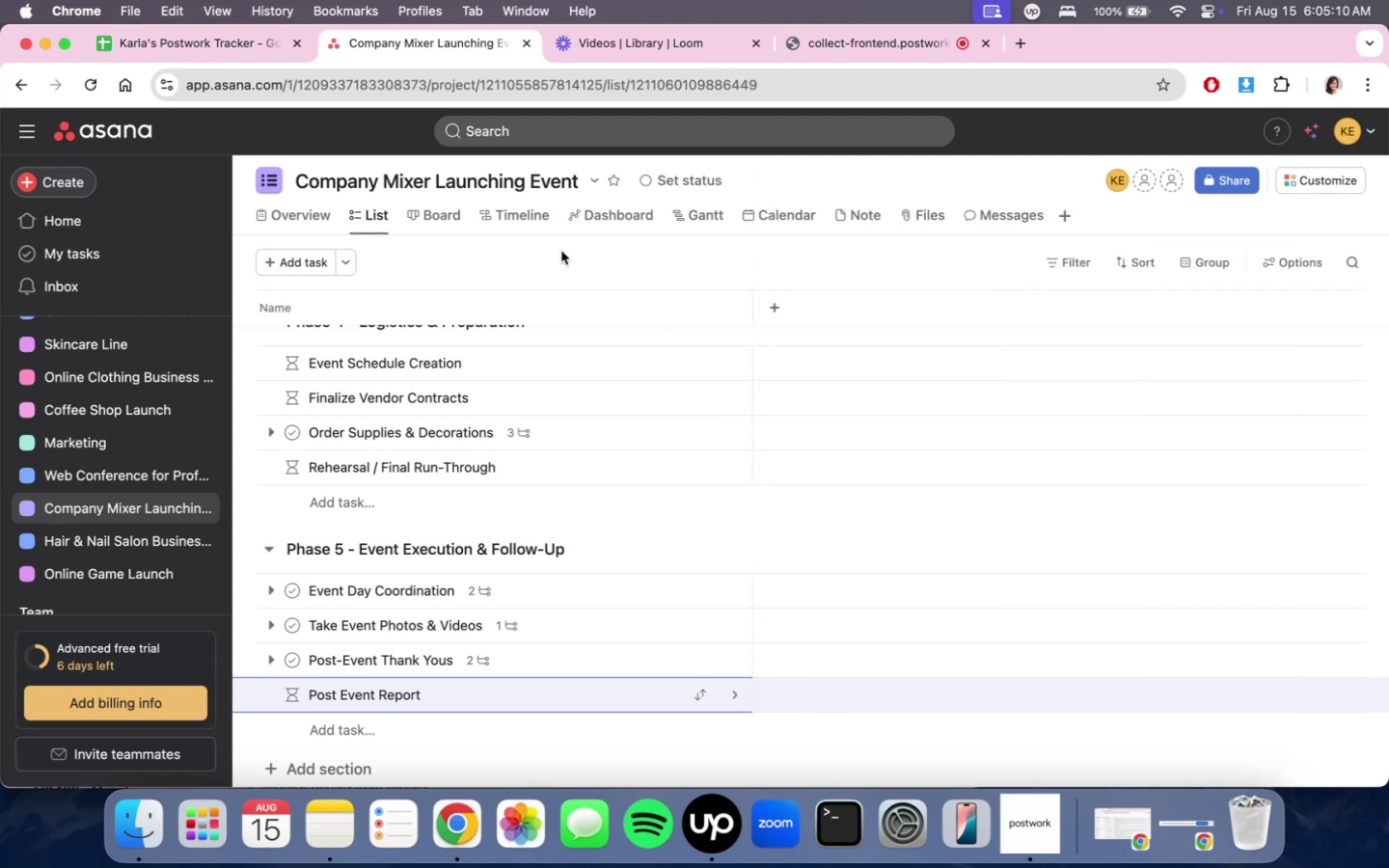 
left_click([499, 229])
 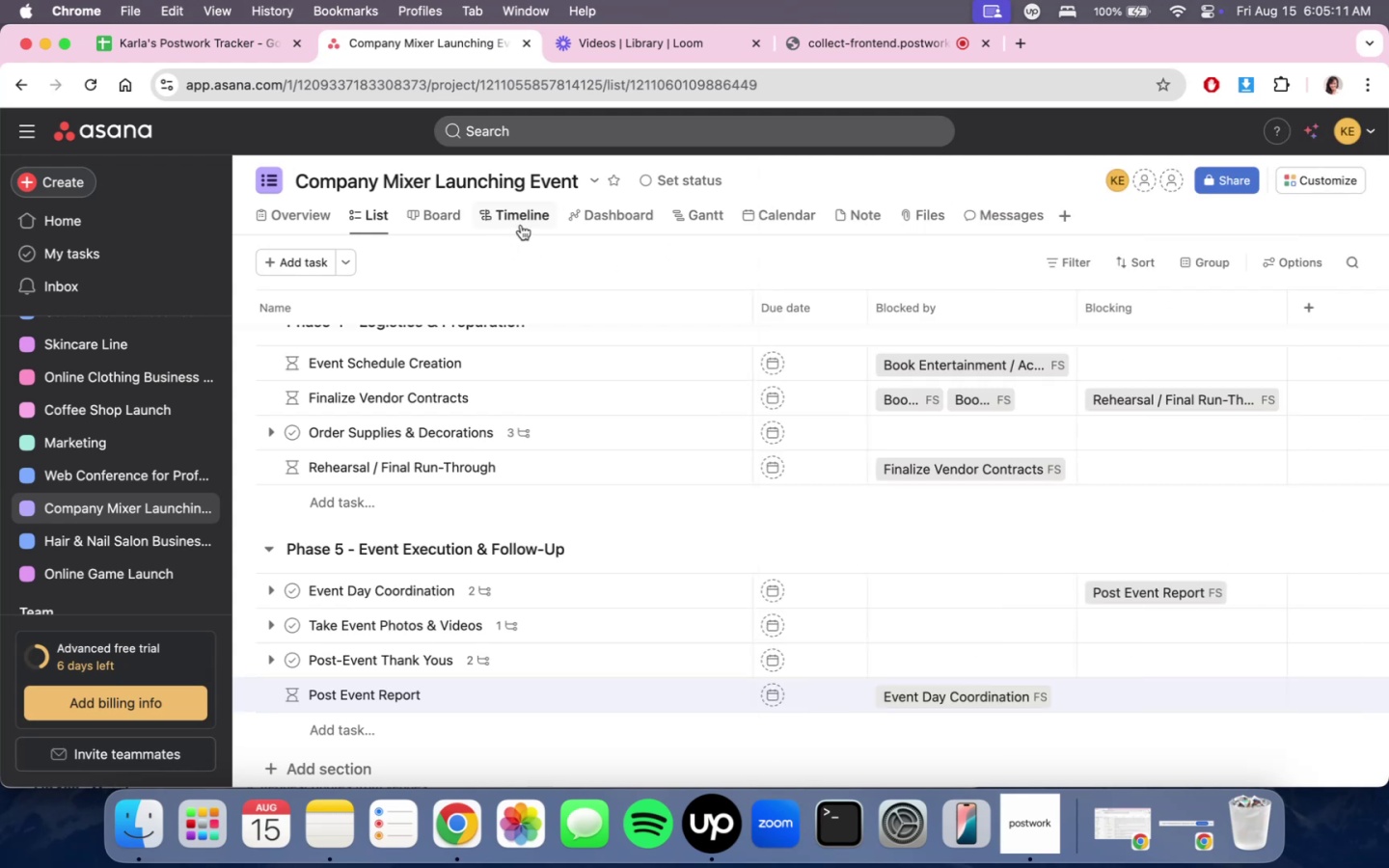 
left_click([521, 225])
 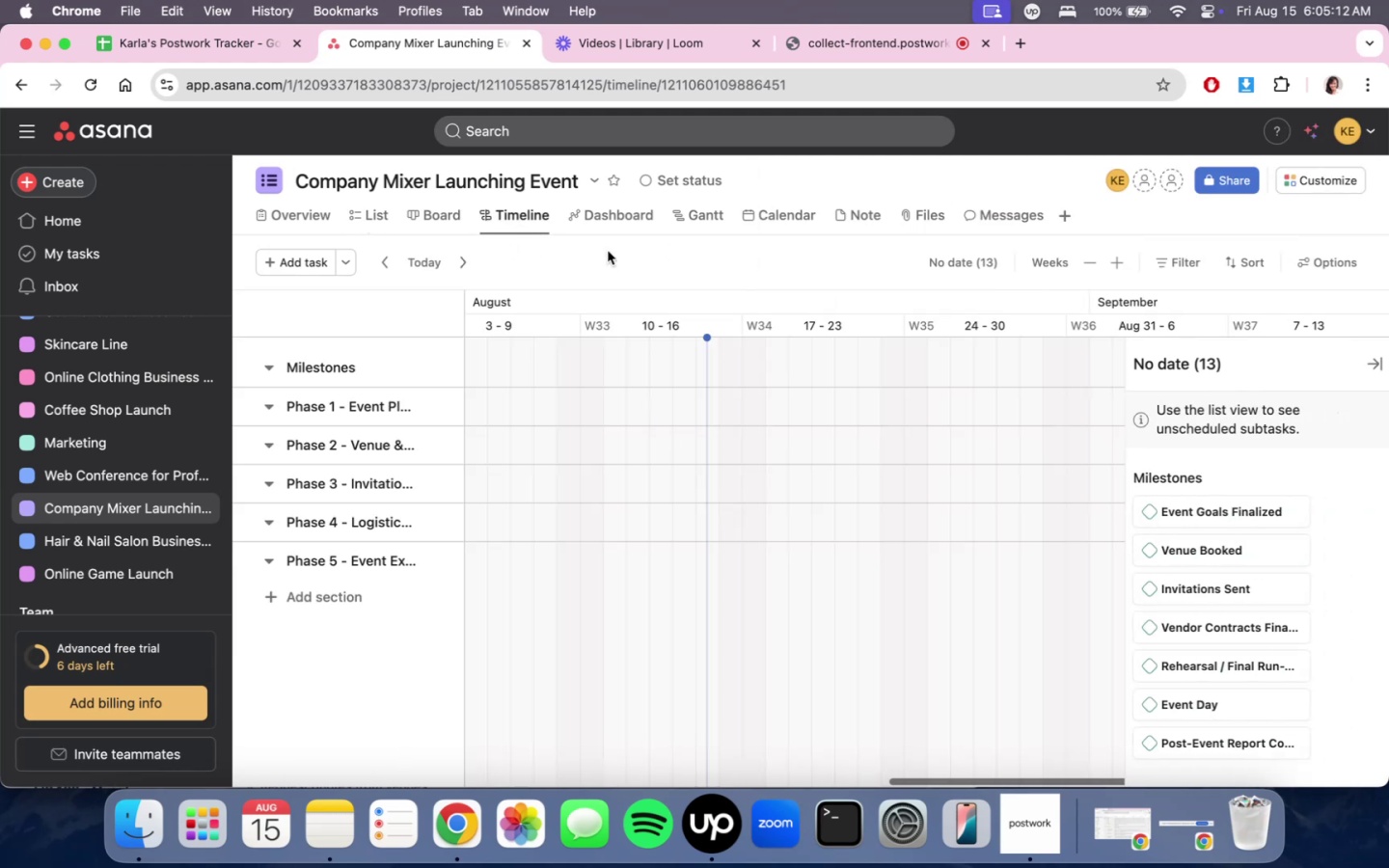 
scroll: coordinate [1033, 422], scroll_direction: down, amount: 1.0
 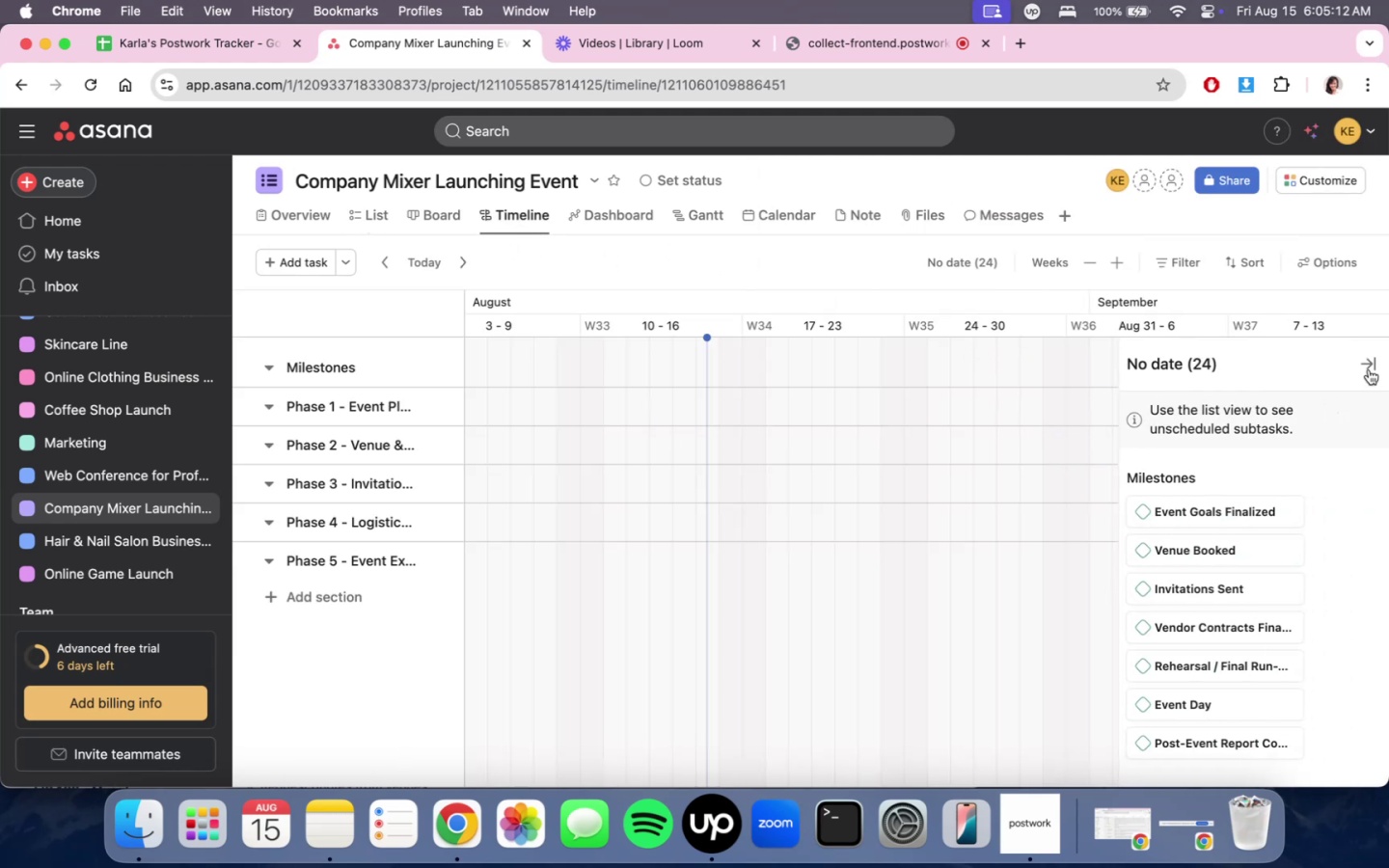 
left_click([1369, 363])
 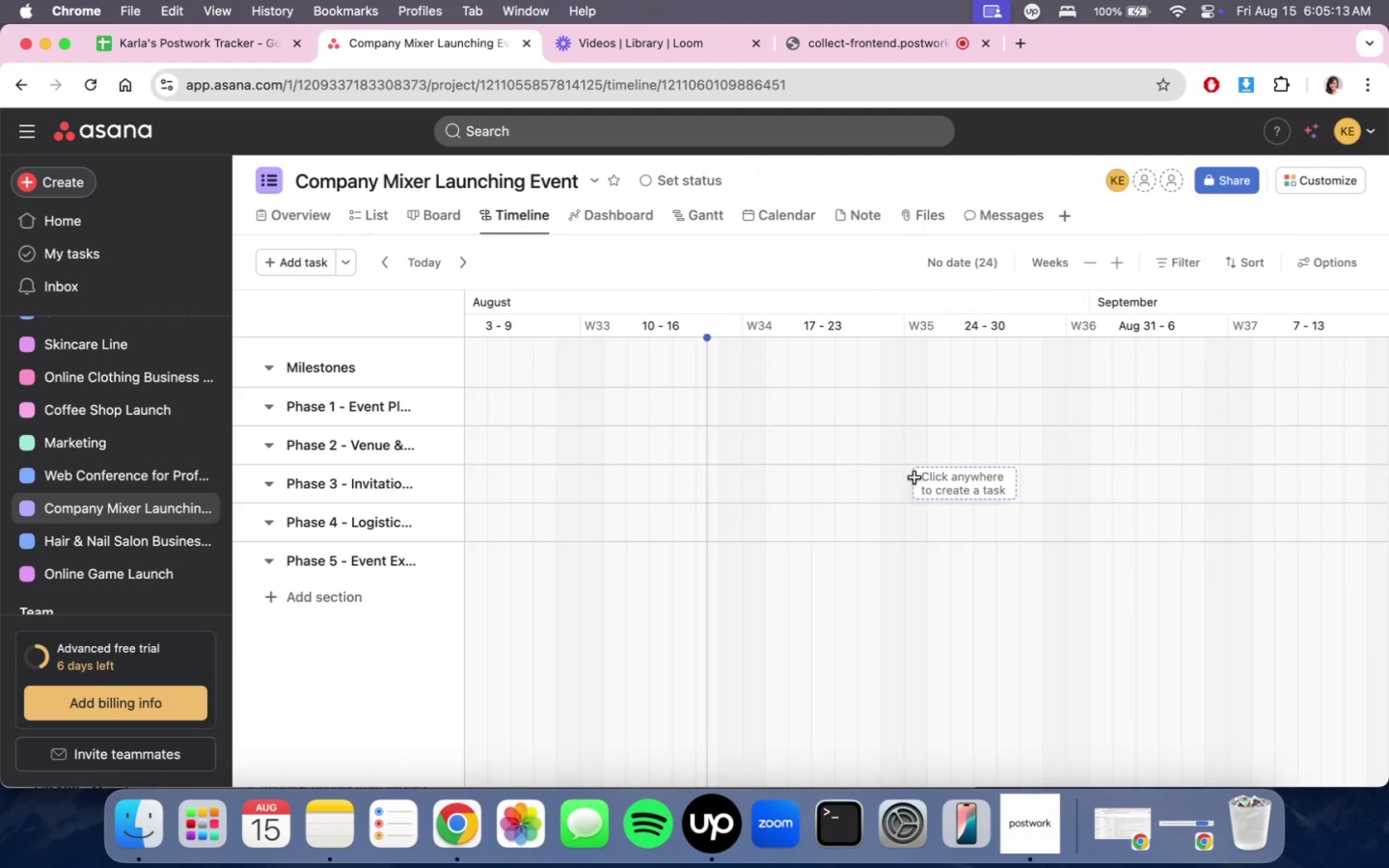 
scroll: coordinate [666, 280], scroll_direction: down, amount: 16.0
 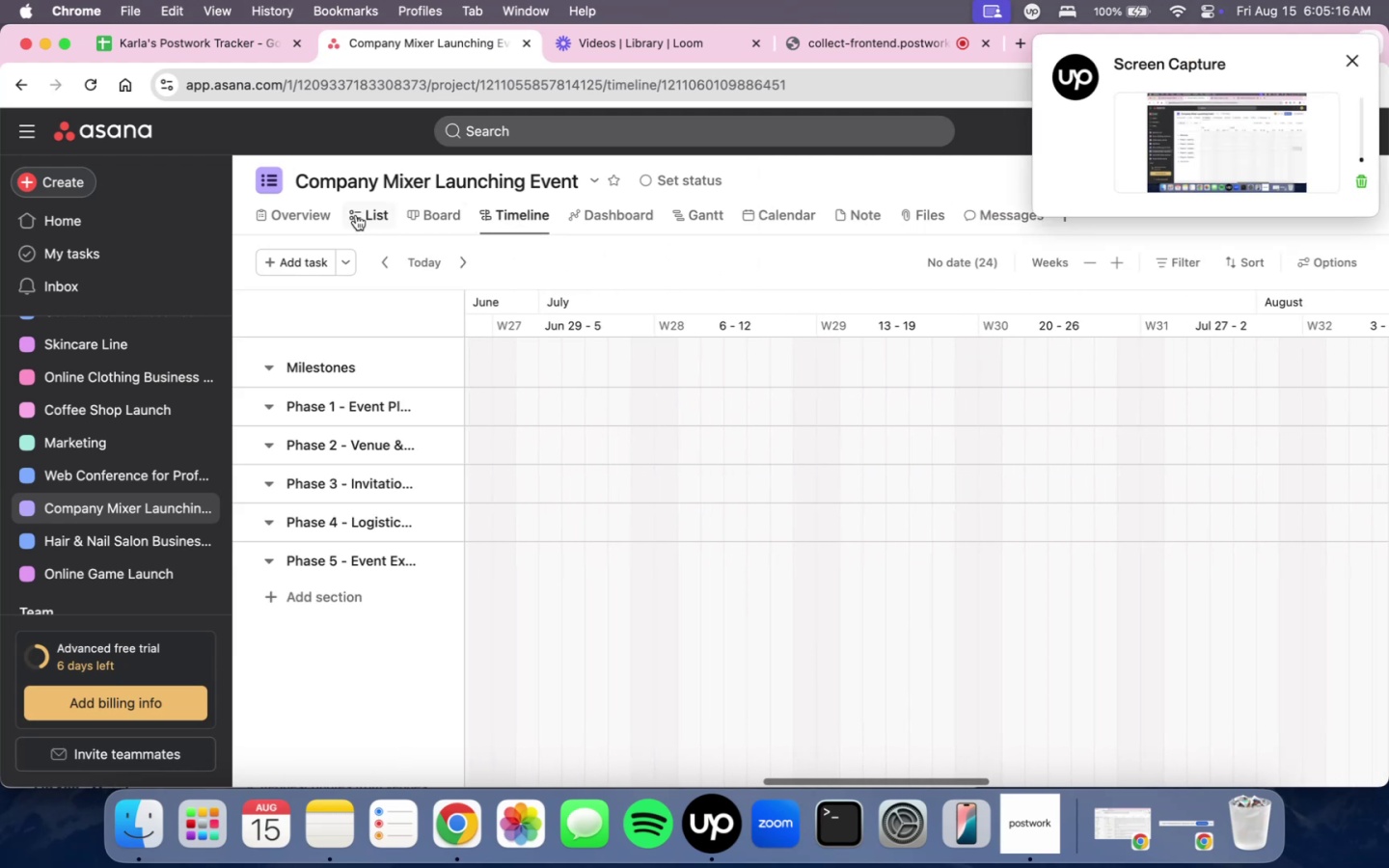 
double_click([414, 218])
 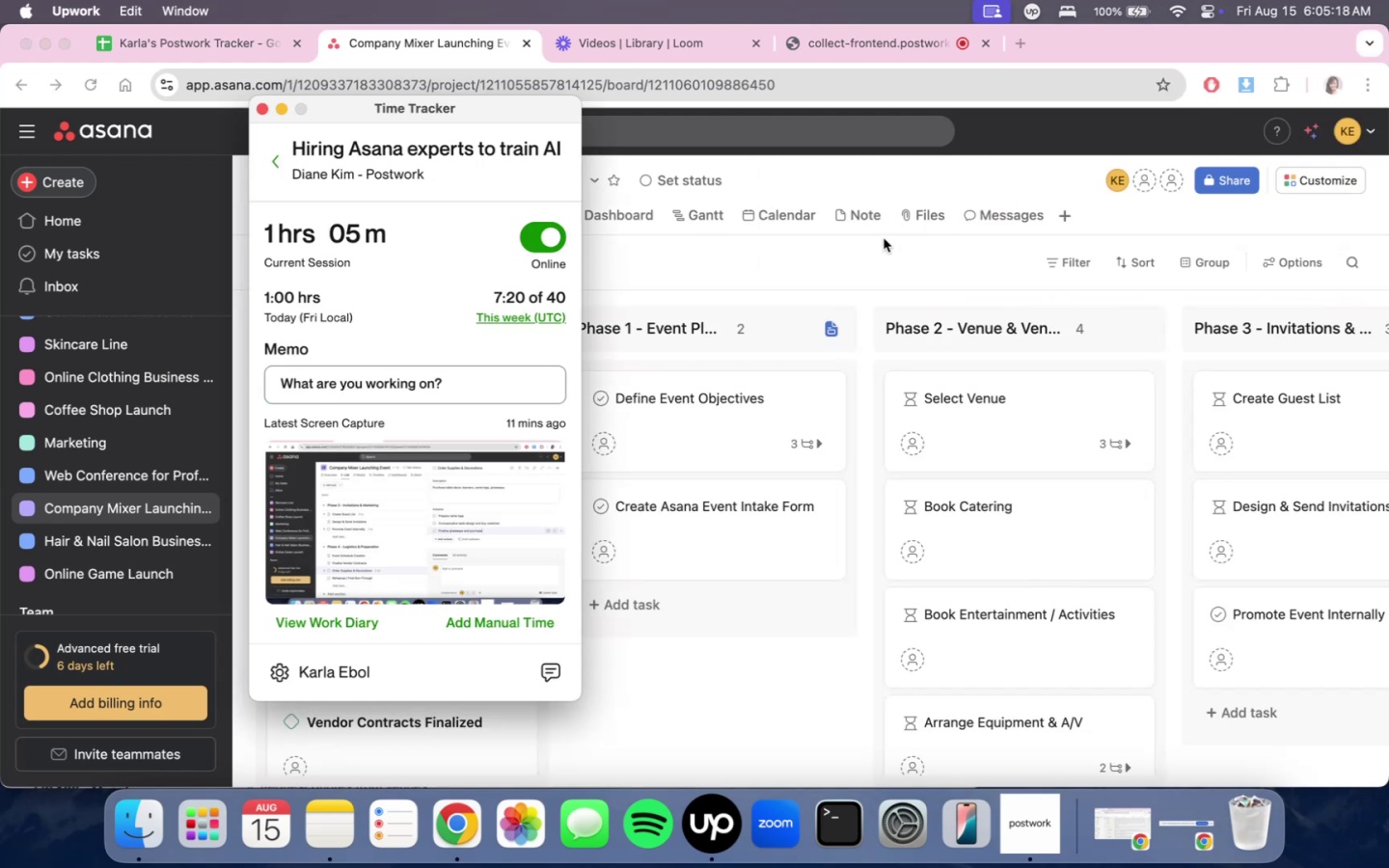 
left_click([882, 250])
 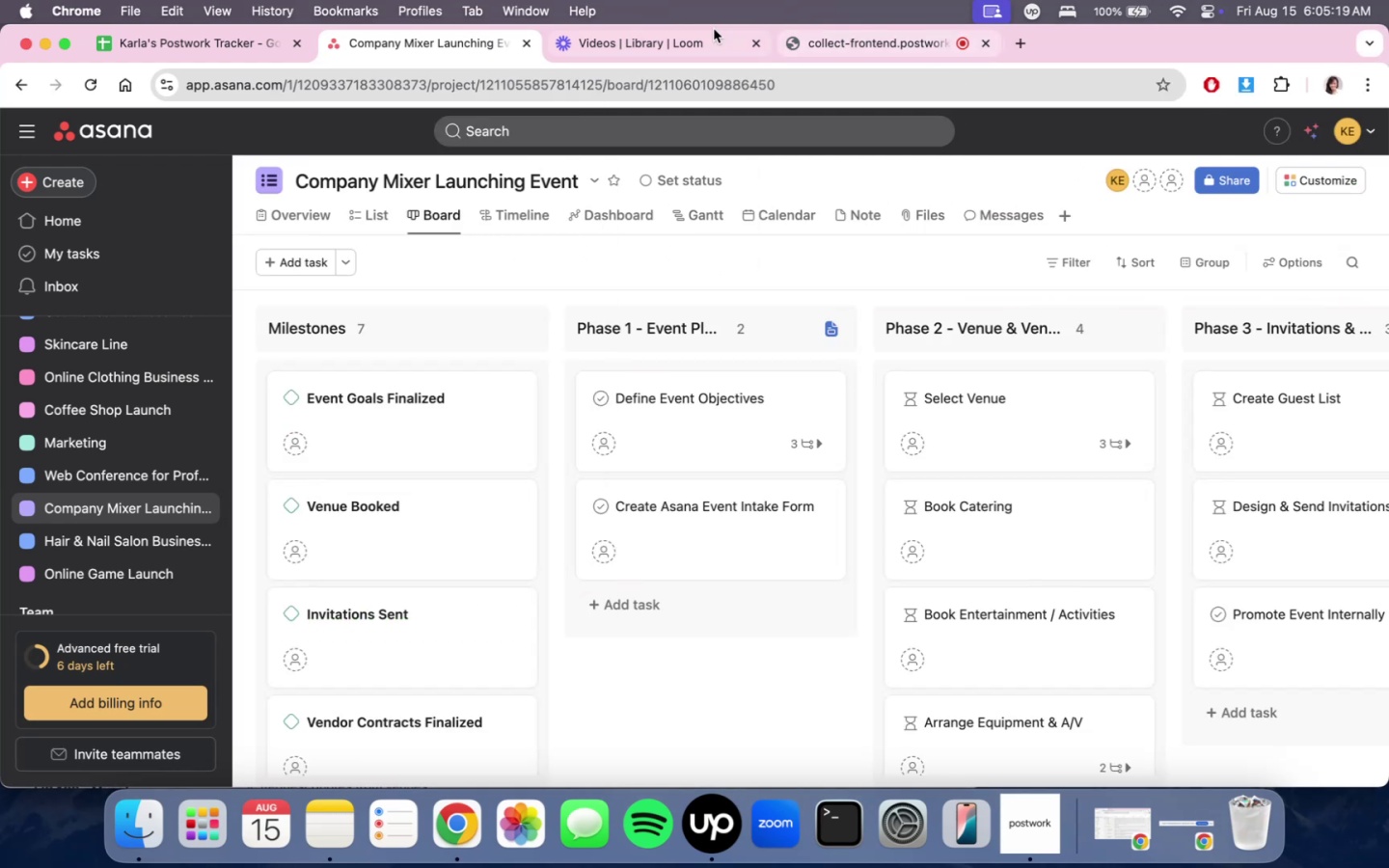 
left_click([845, 45])
 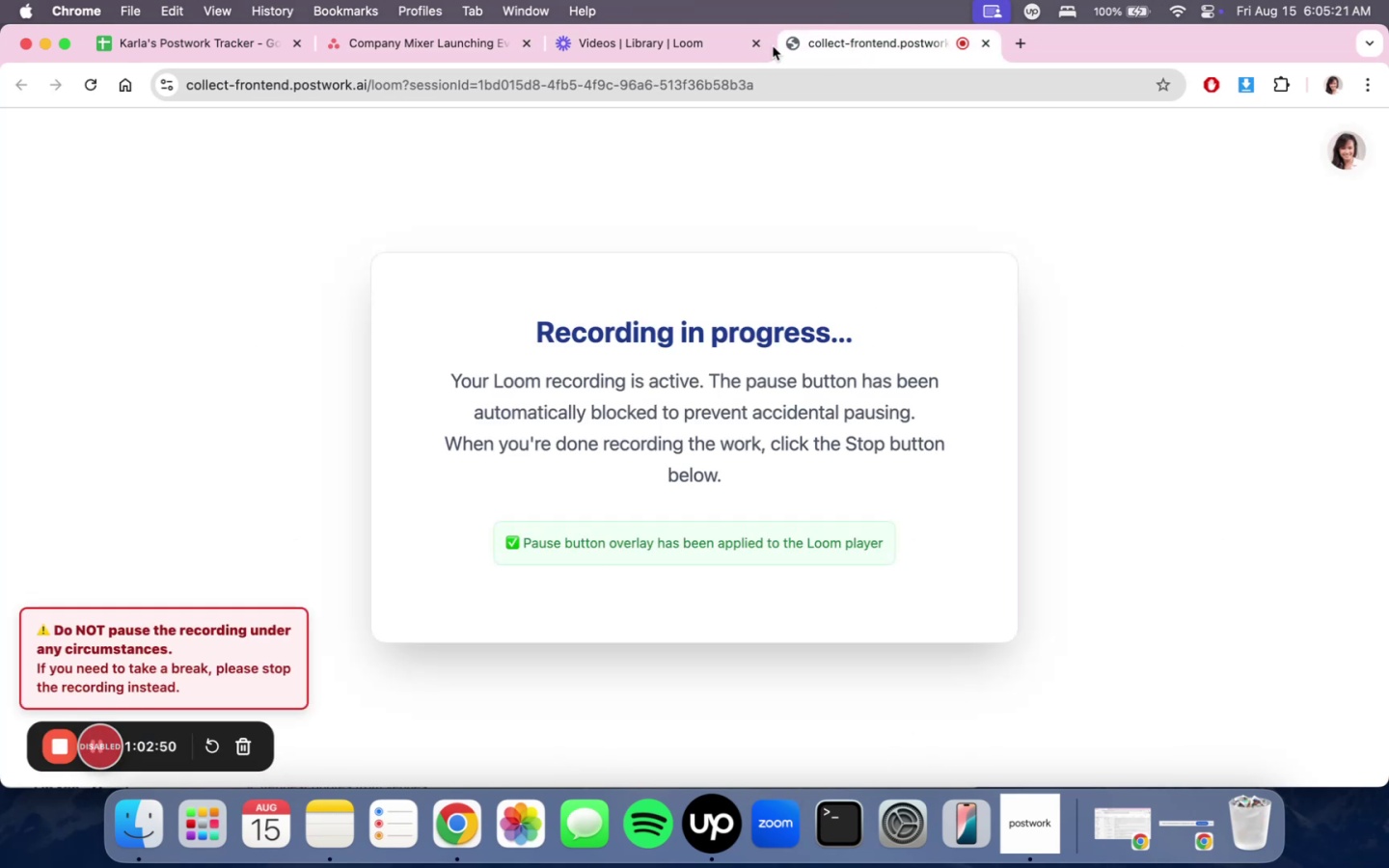 
left_click([457, 39])
 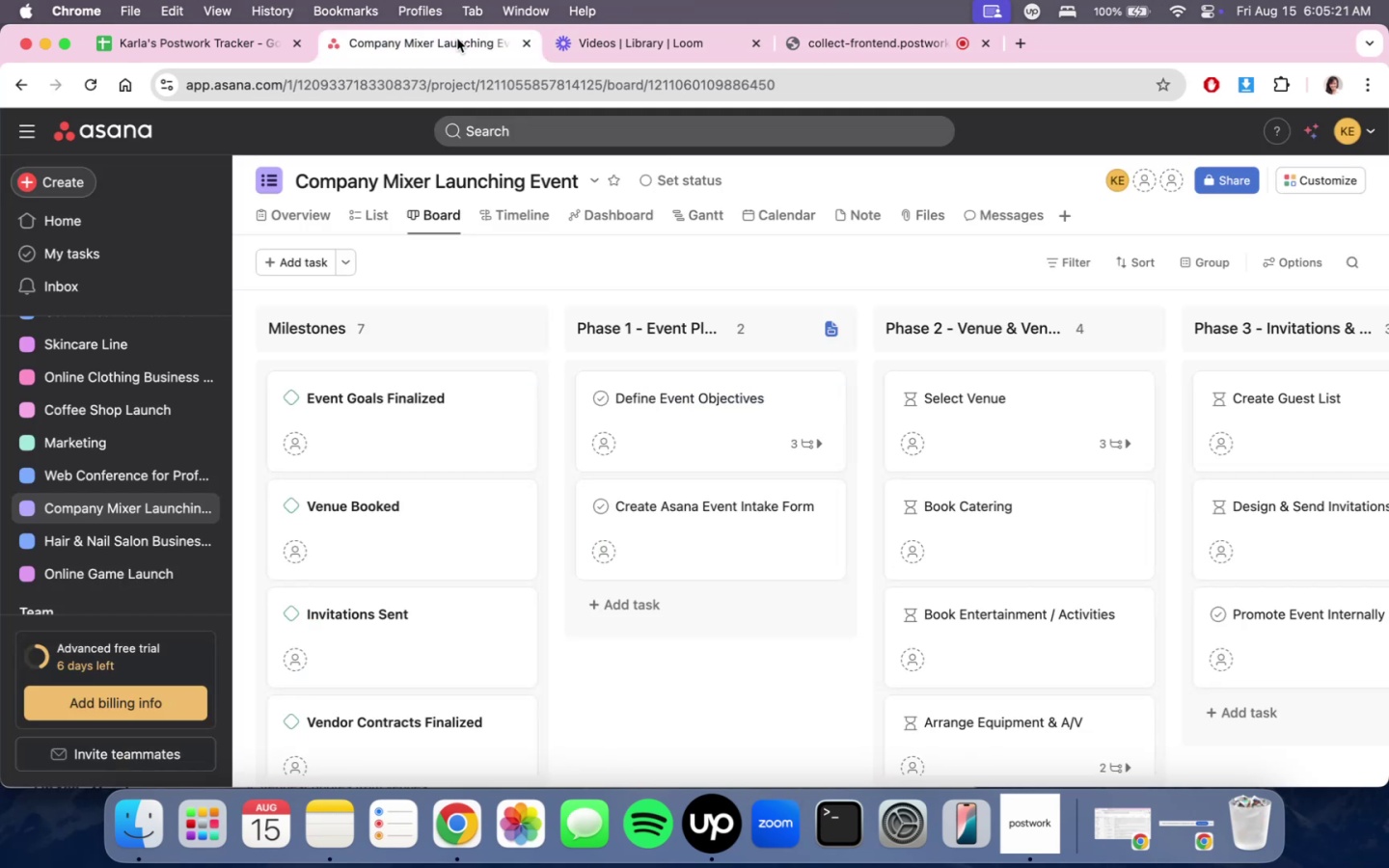 
mouse_move([994, 439])
 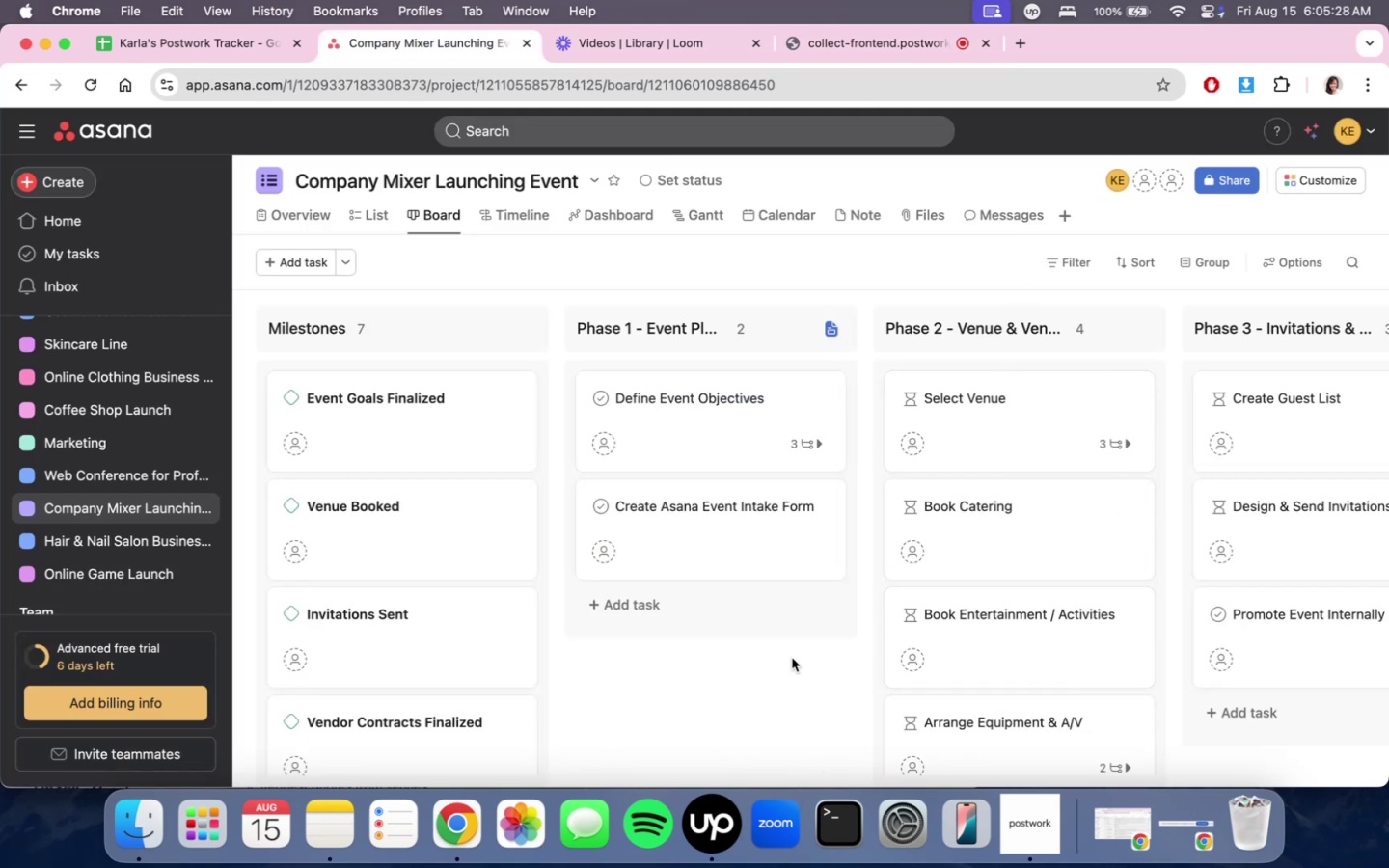 
left_click([879, 55])
 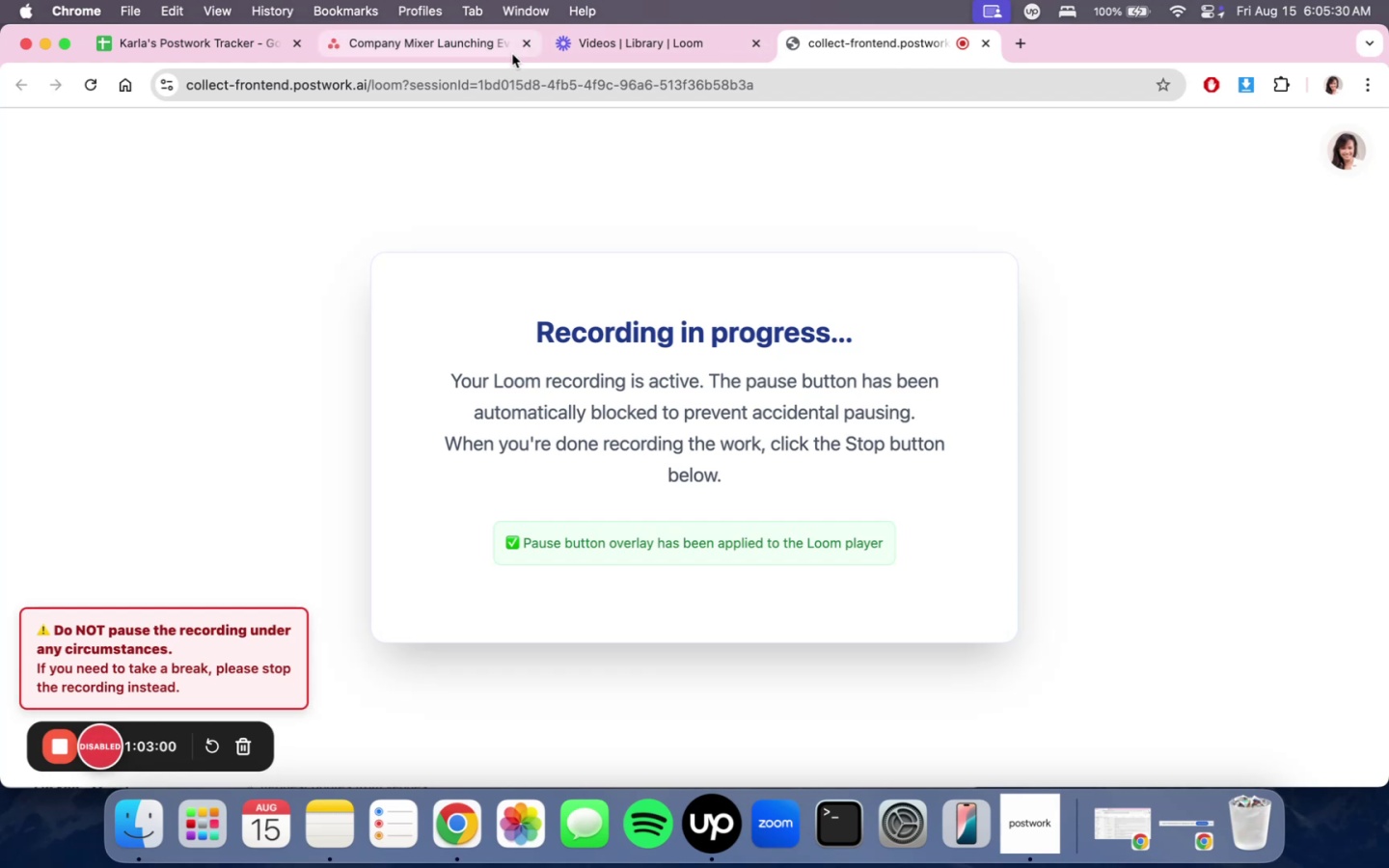 
left_click([431, 53])
 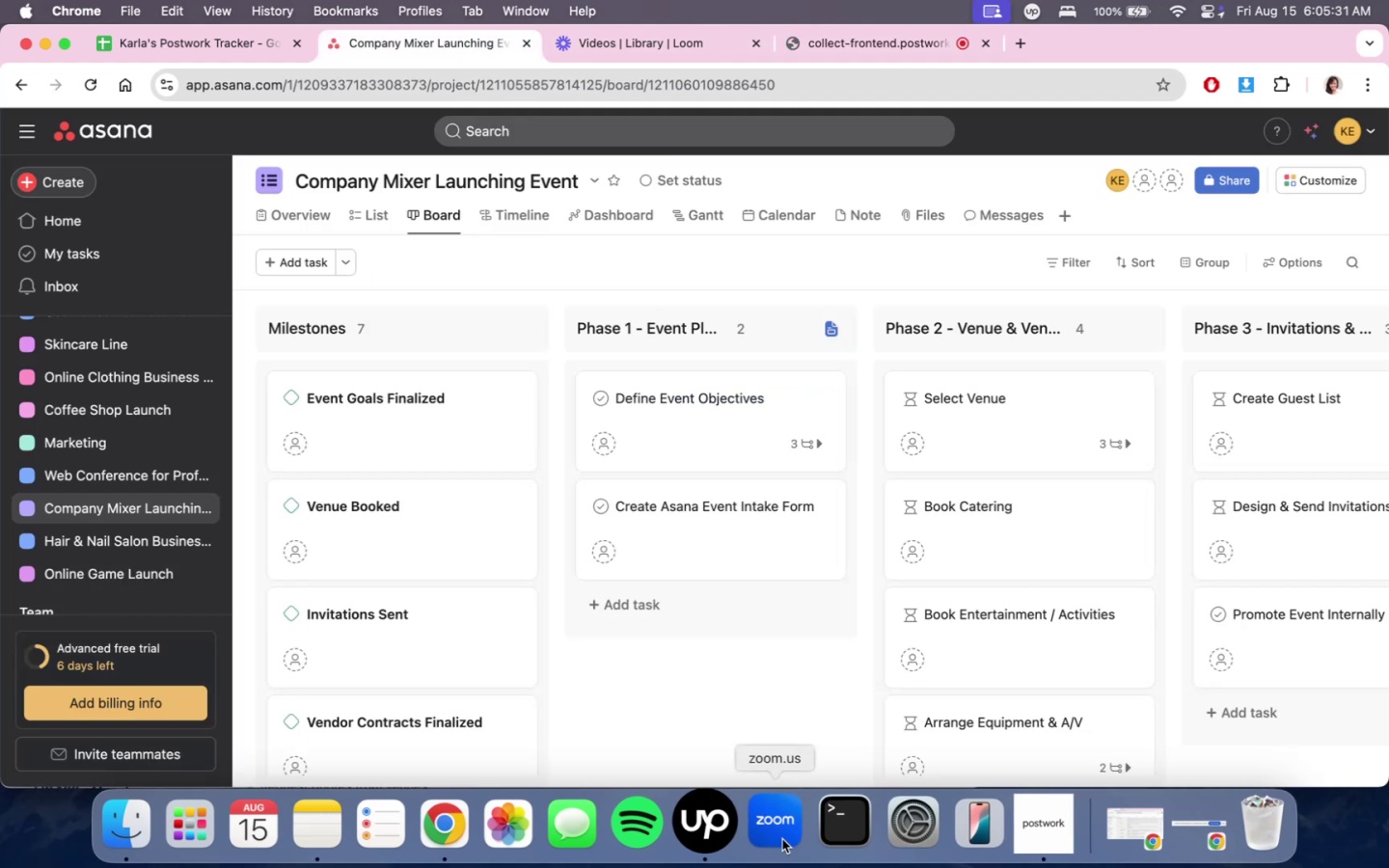 
double_click([714, 838])
 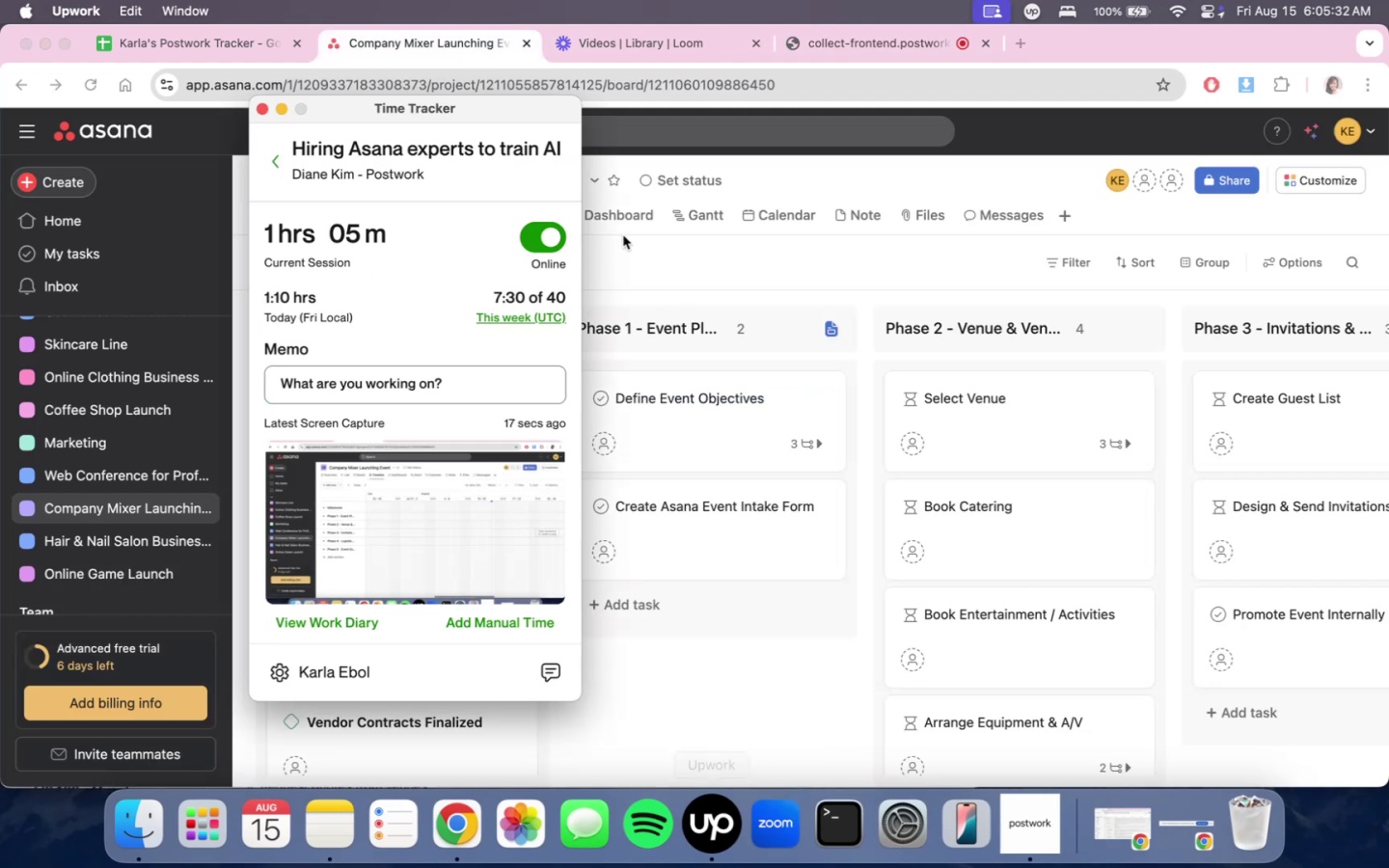 
triple_click([555, 237])
 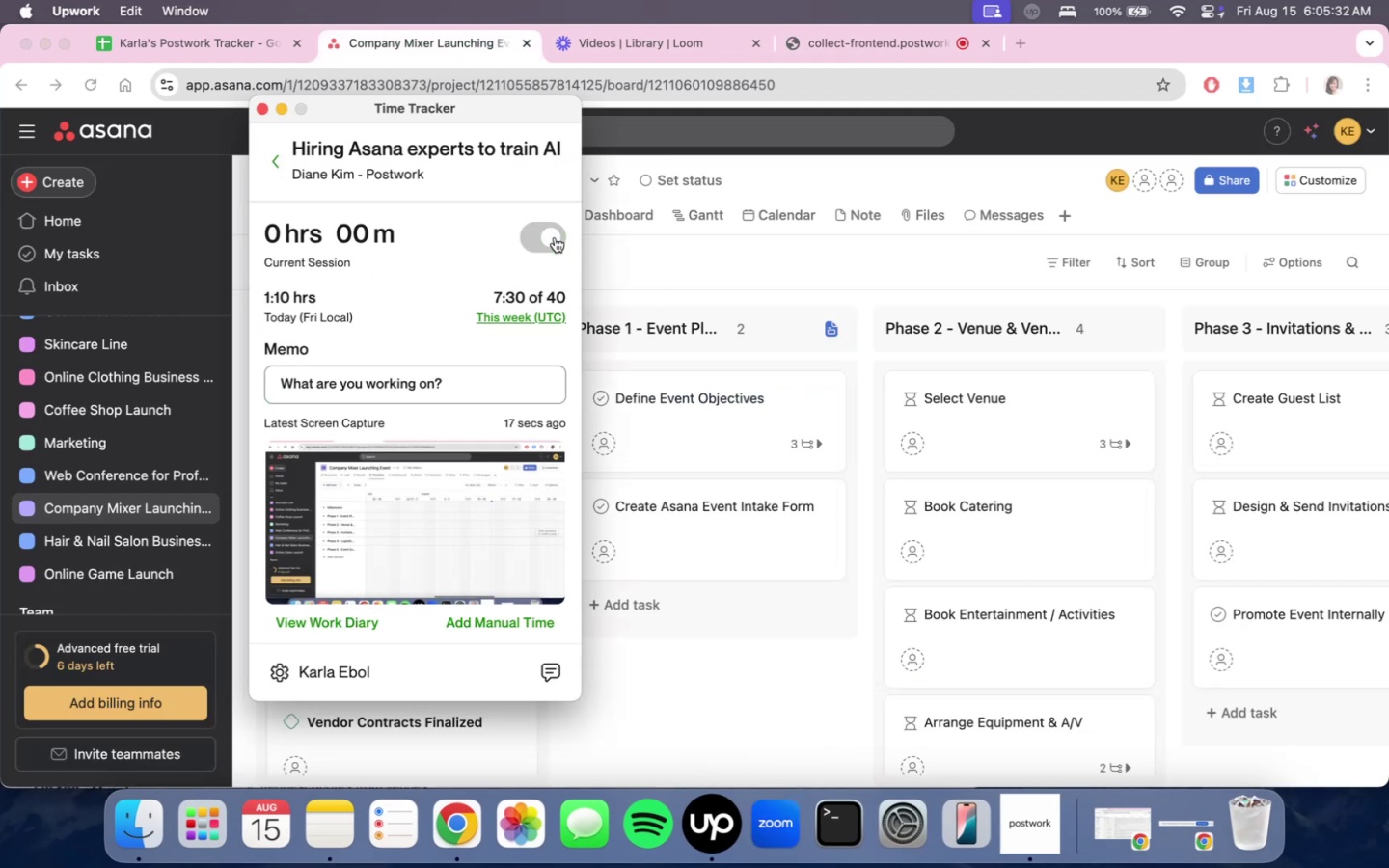 
triple_click([724, 274])
 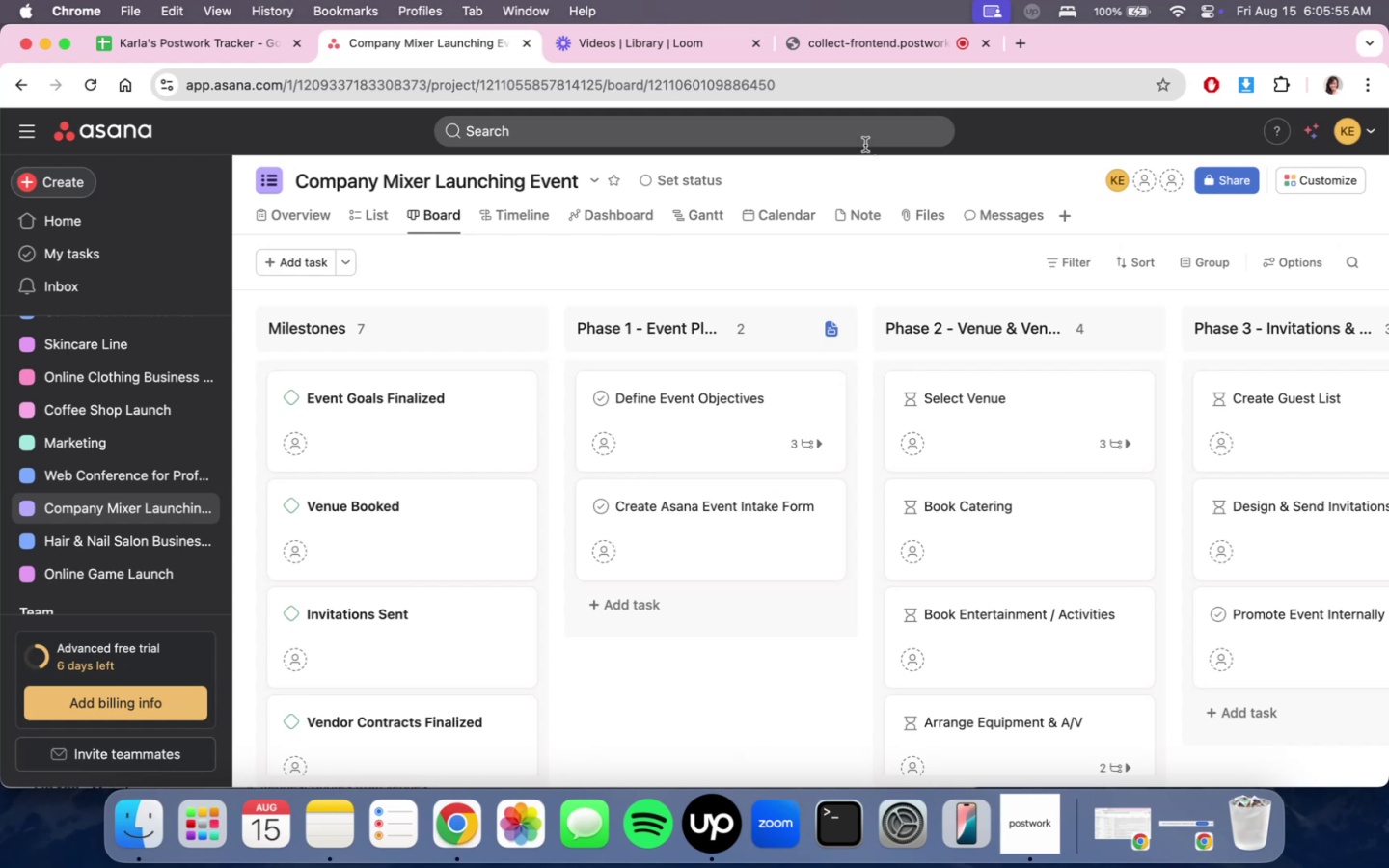 
wait(28.61)
 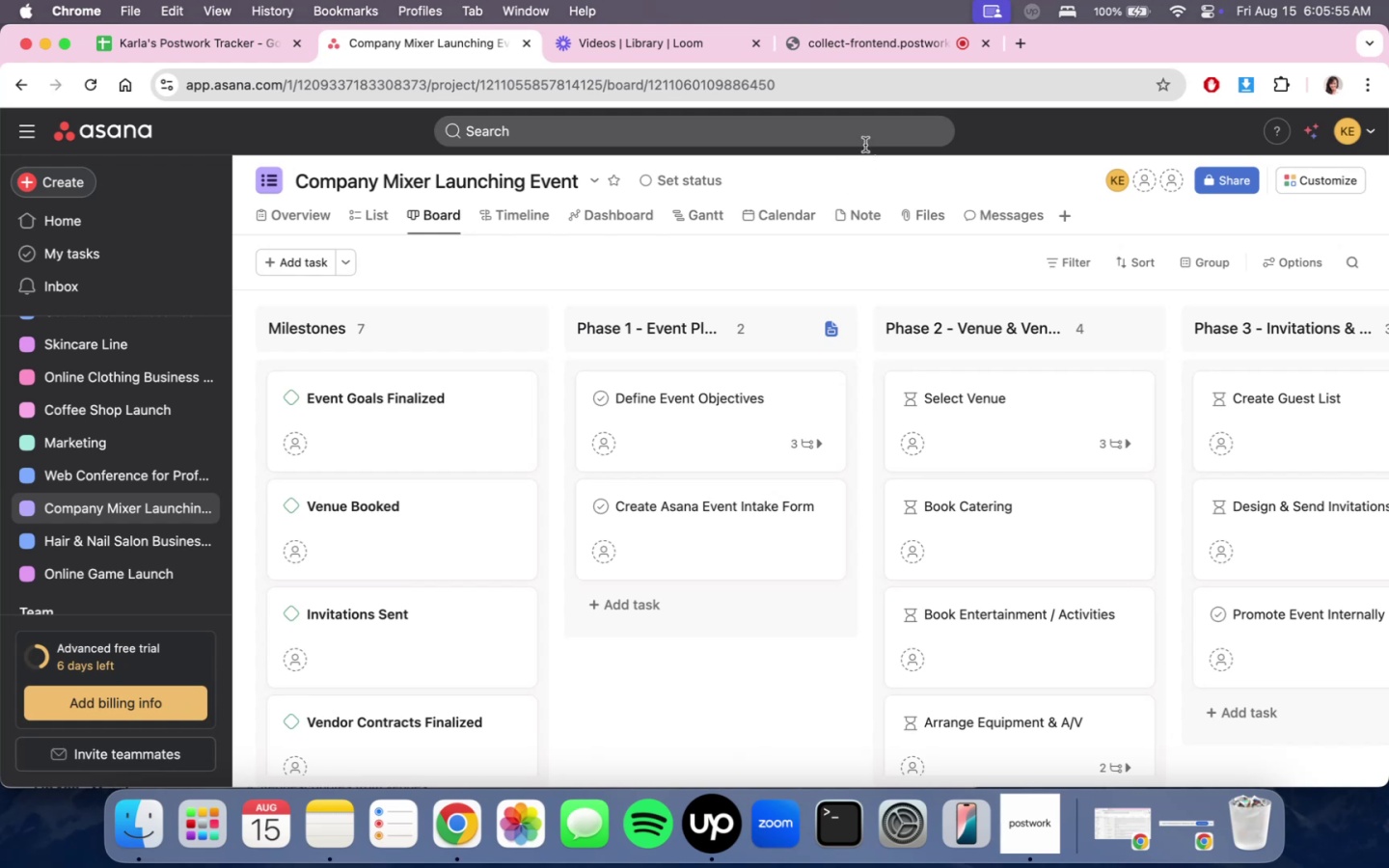 
scroll: coordinate [853, 500], scroll_direction: down, amount: 2.0
 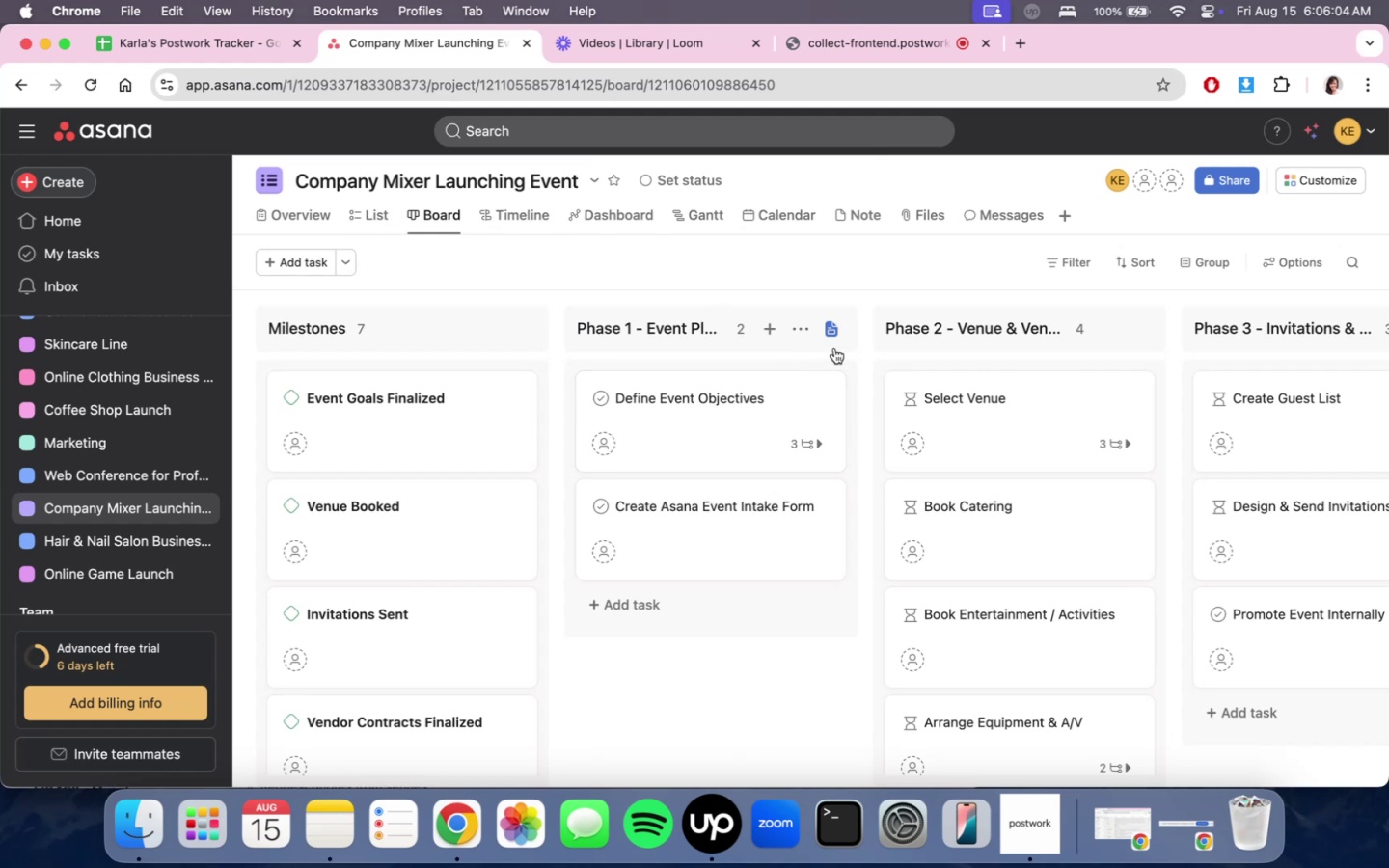 
left_click([391, 218])
 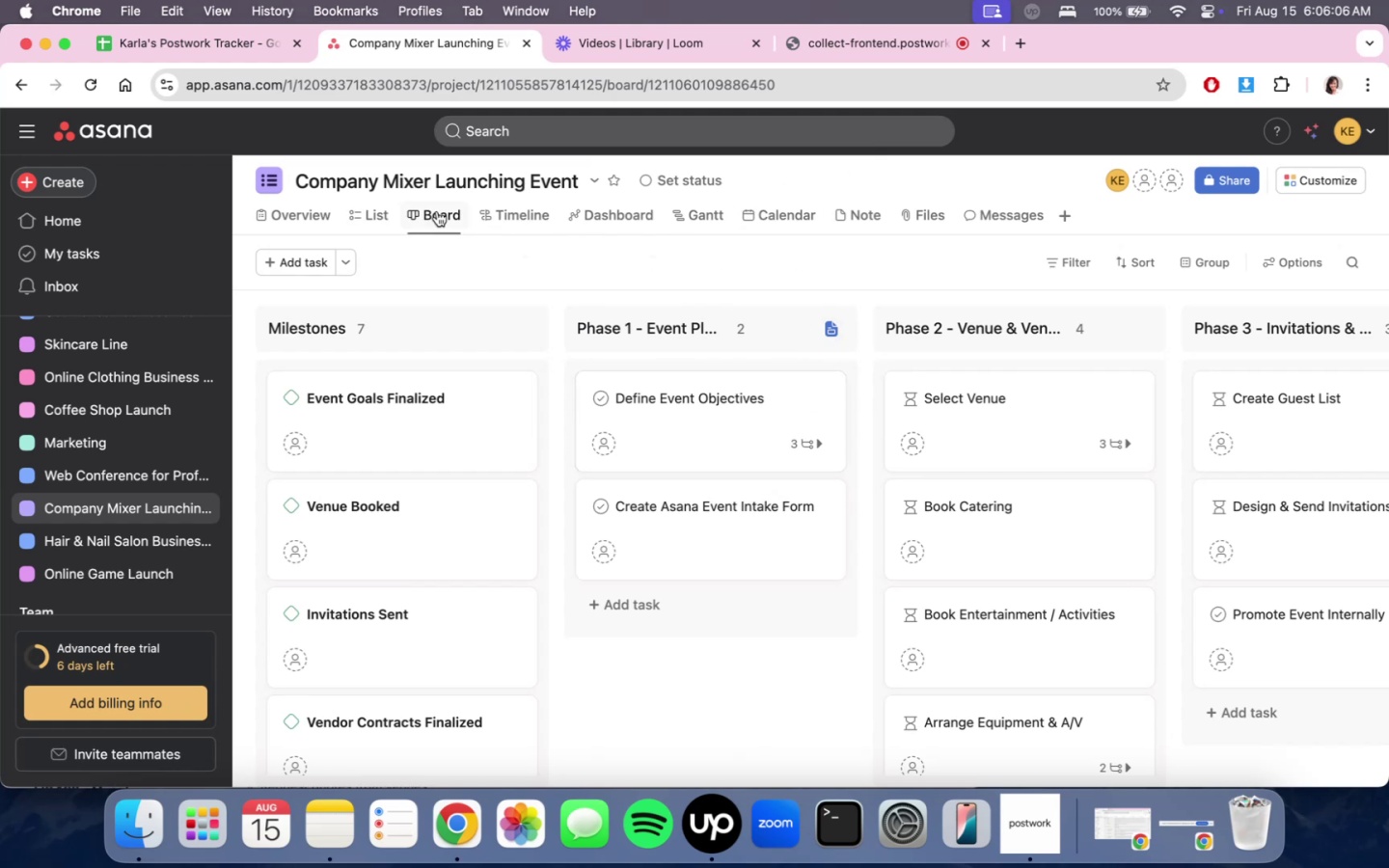 
left_click([389, 210])
 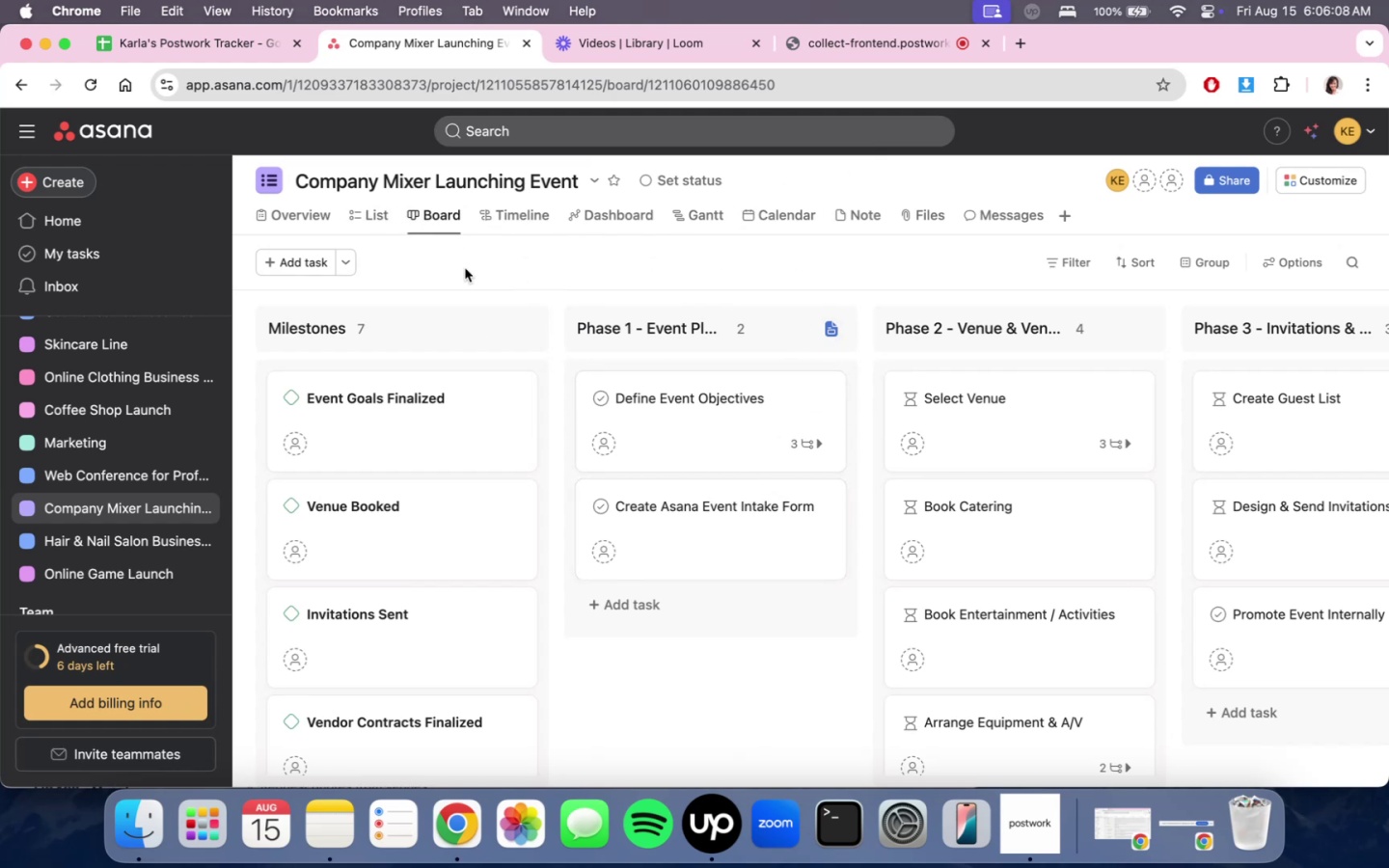 
left_click([369, 226])
 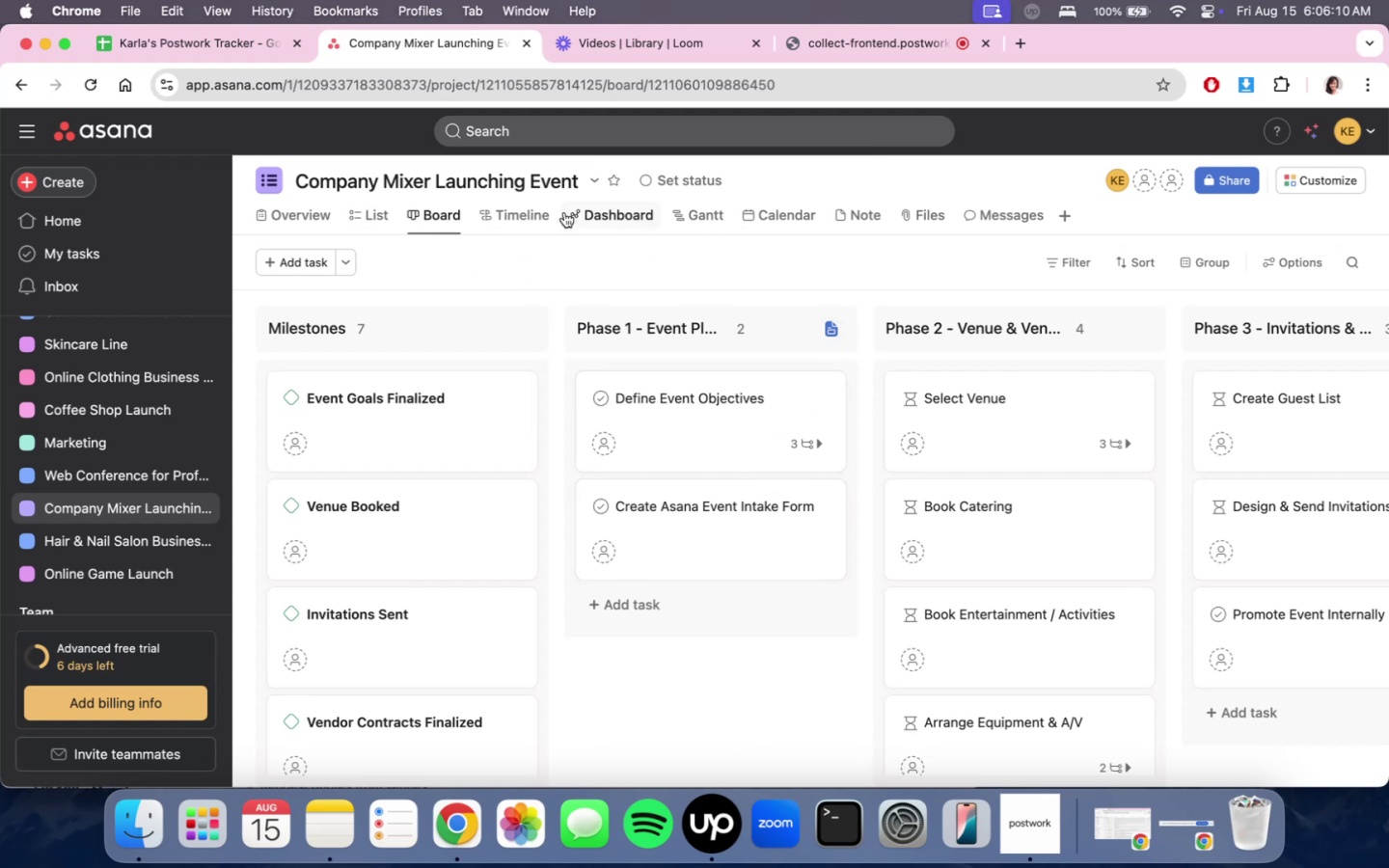 
left_click([378, 214])
 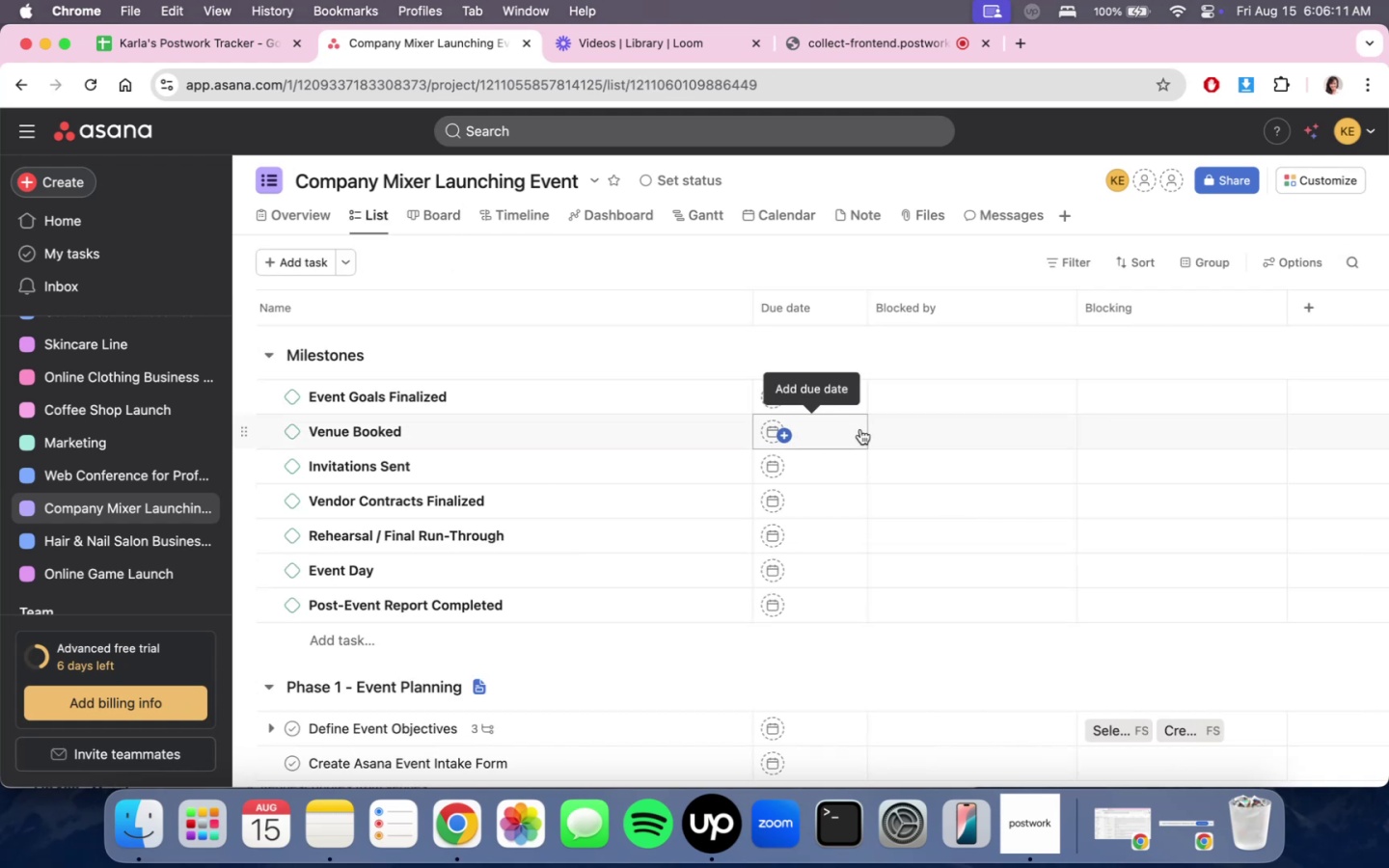 
scroll: coordinate [966, 420], scroll_direction: down, amount: 3.0
 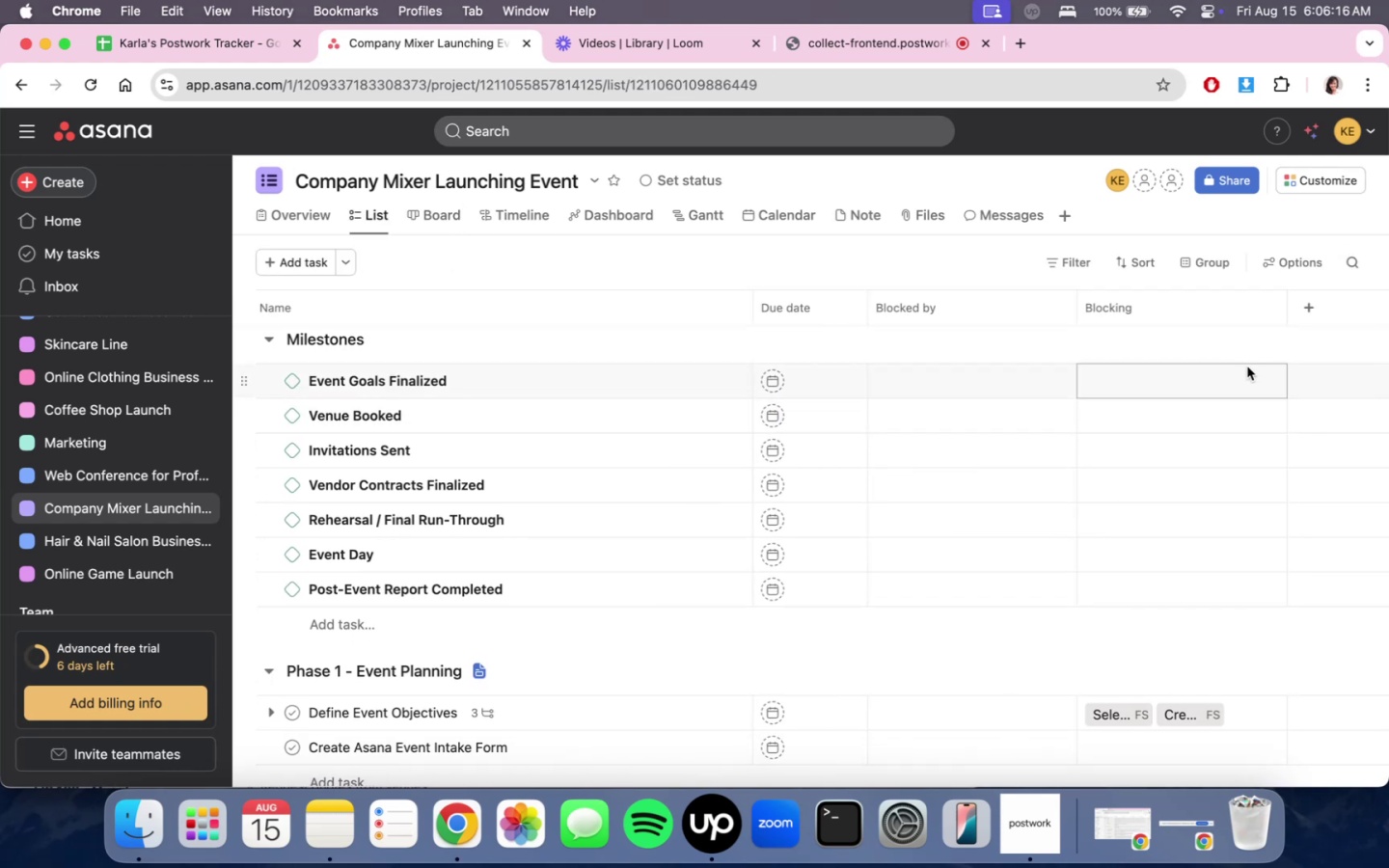 
wait(5.75)
 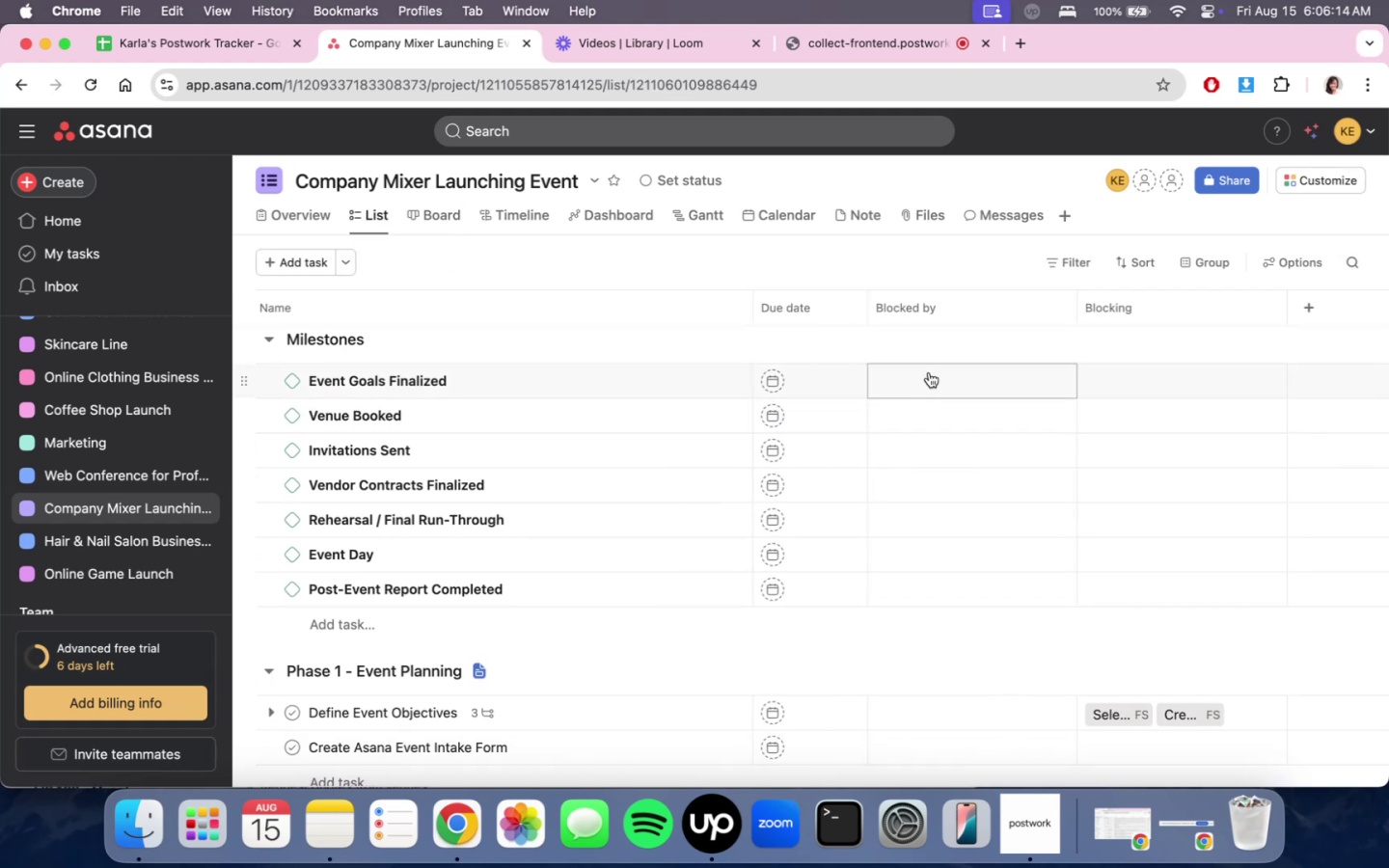 
left_click([531, 210])
 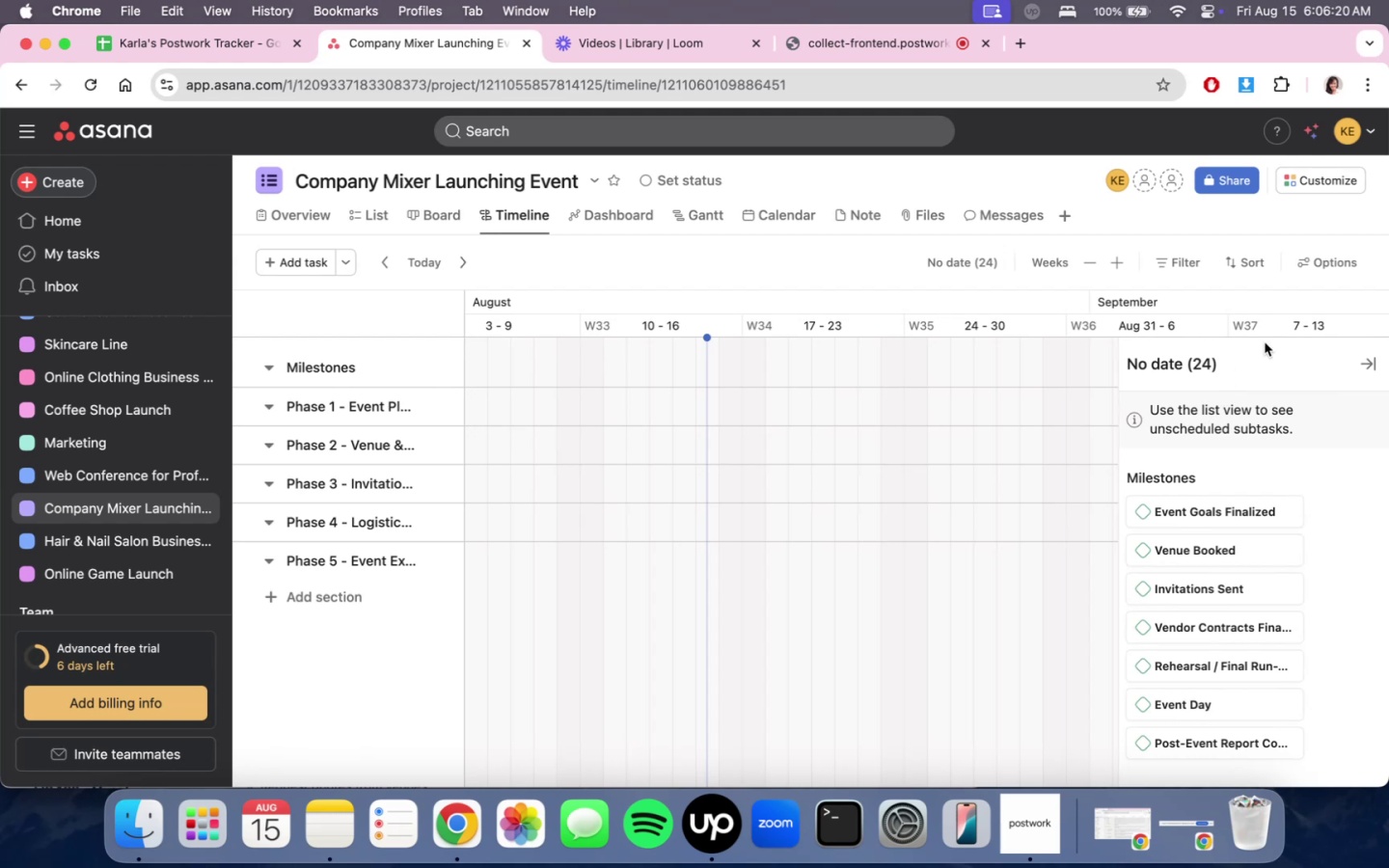 
left_click([1369, 361])
 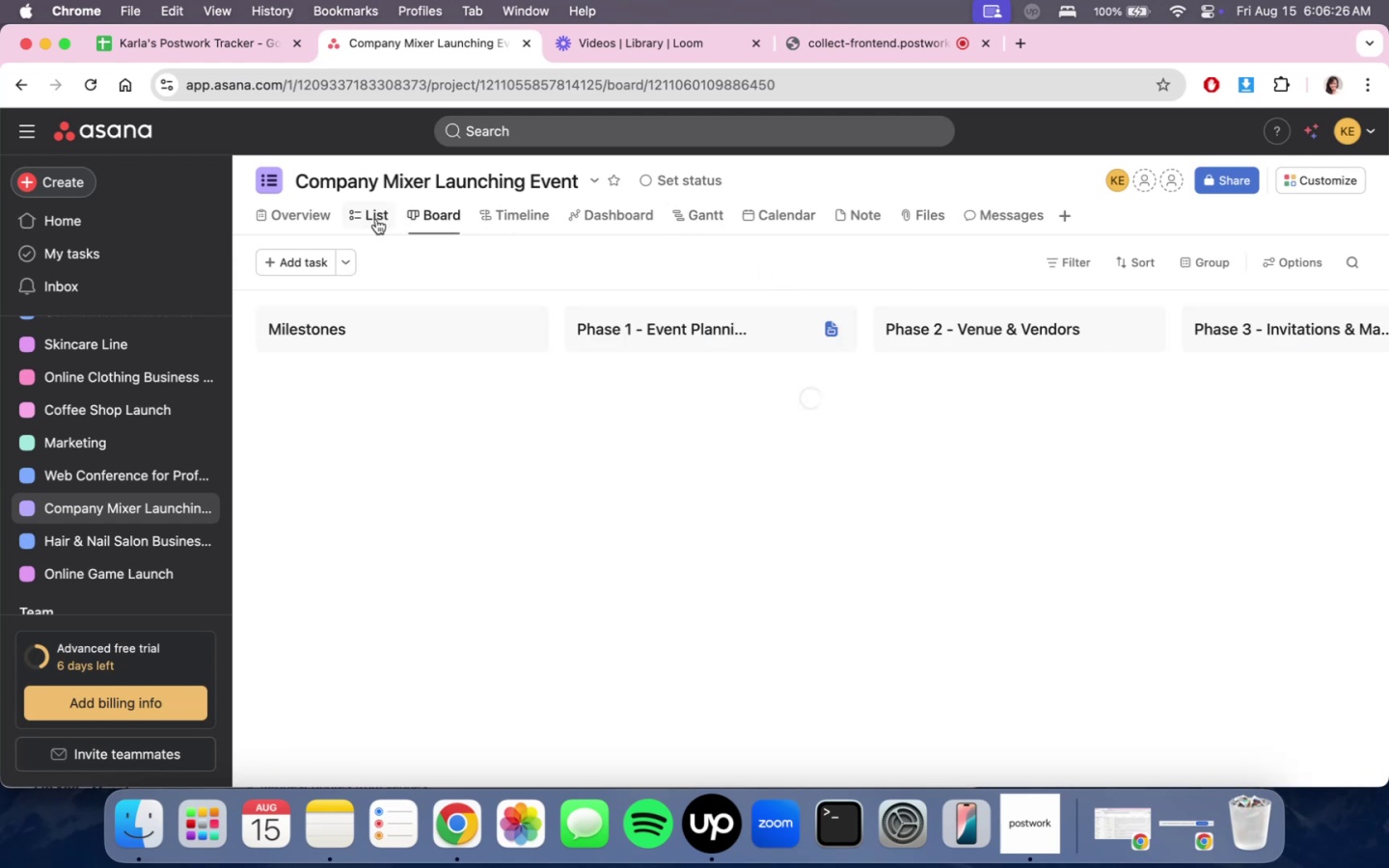 
wait(7.36)
 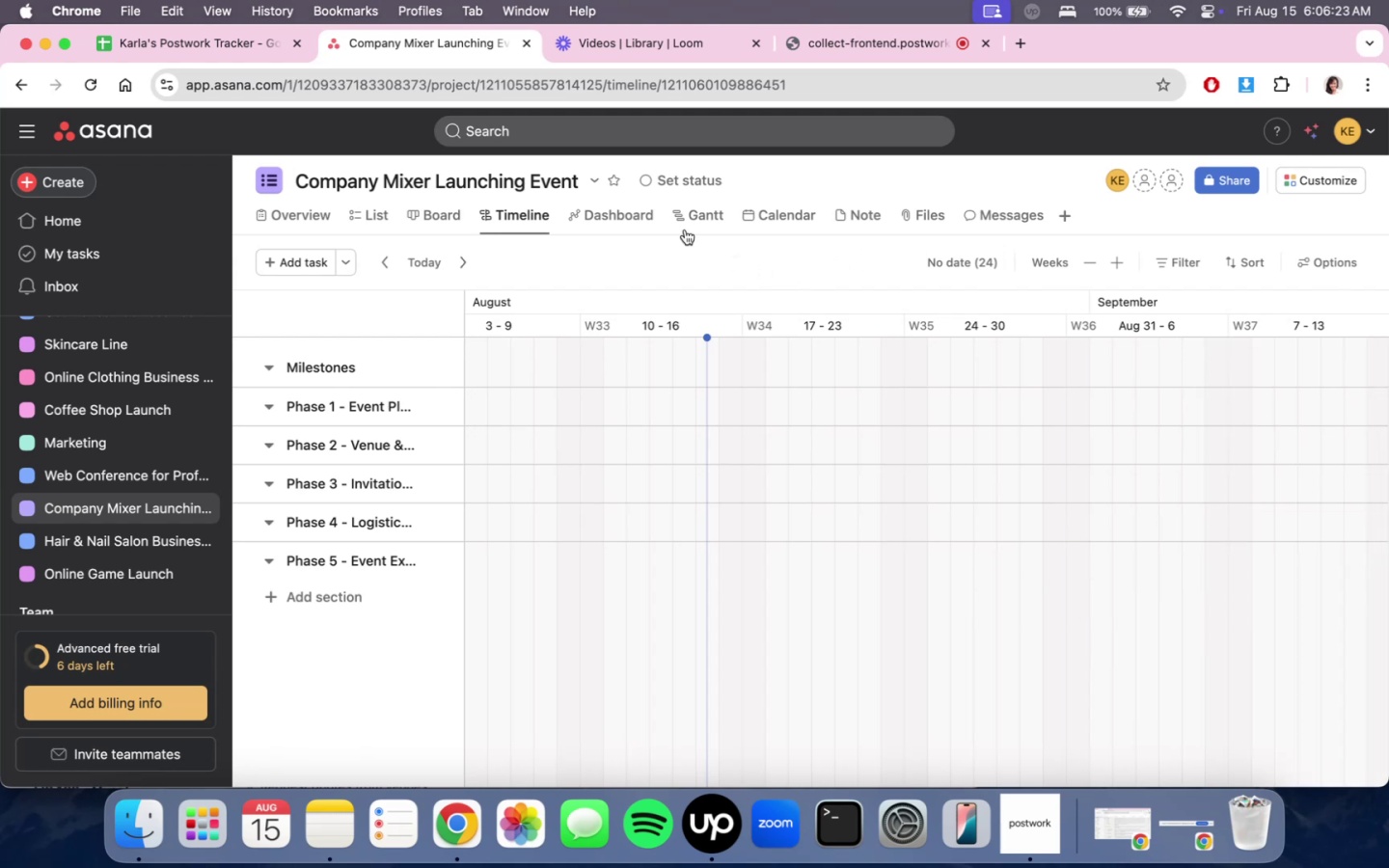 
left_click([807, 563])
 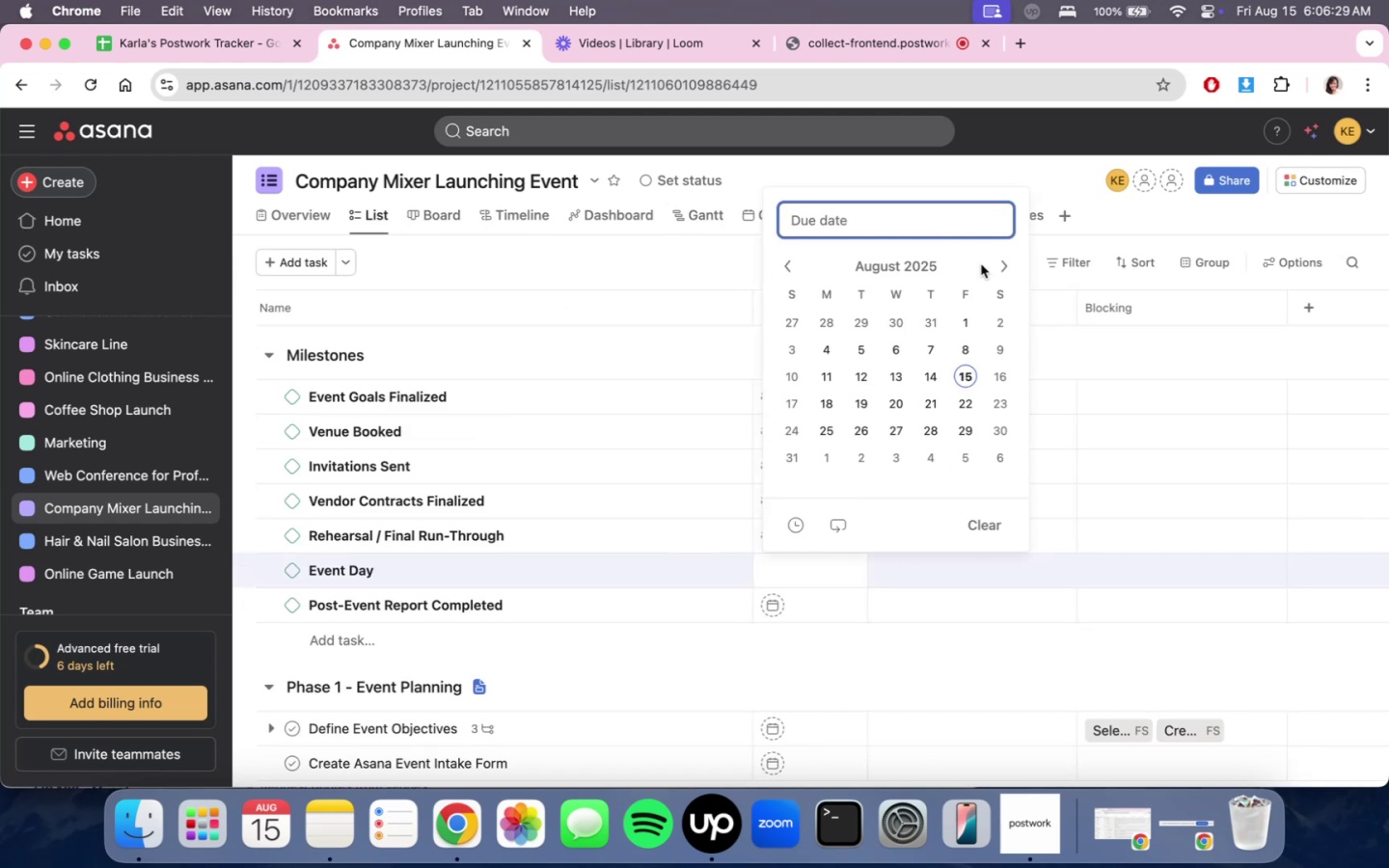 
double_click([1000, 264])
 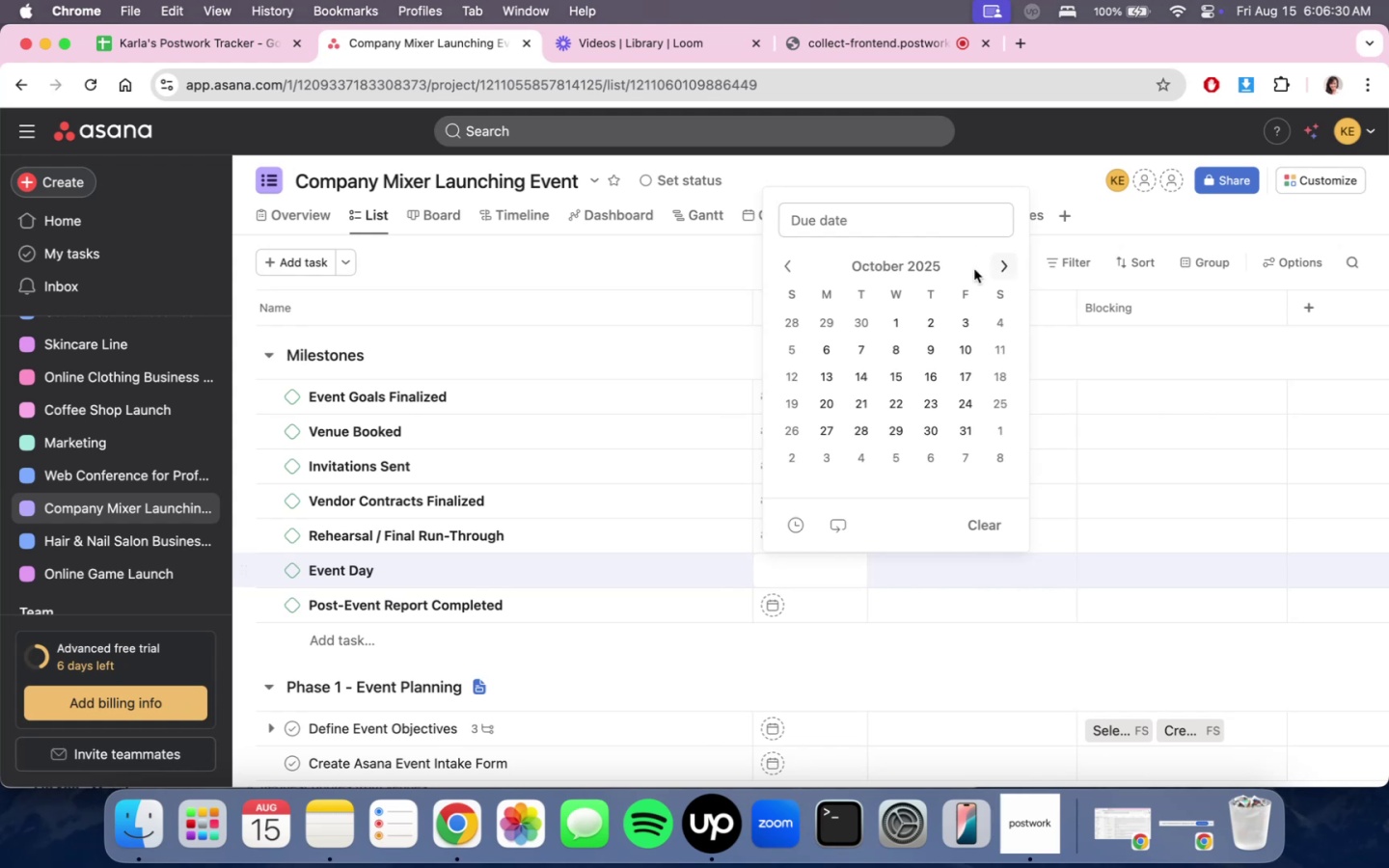 
left_click([794, 264])
 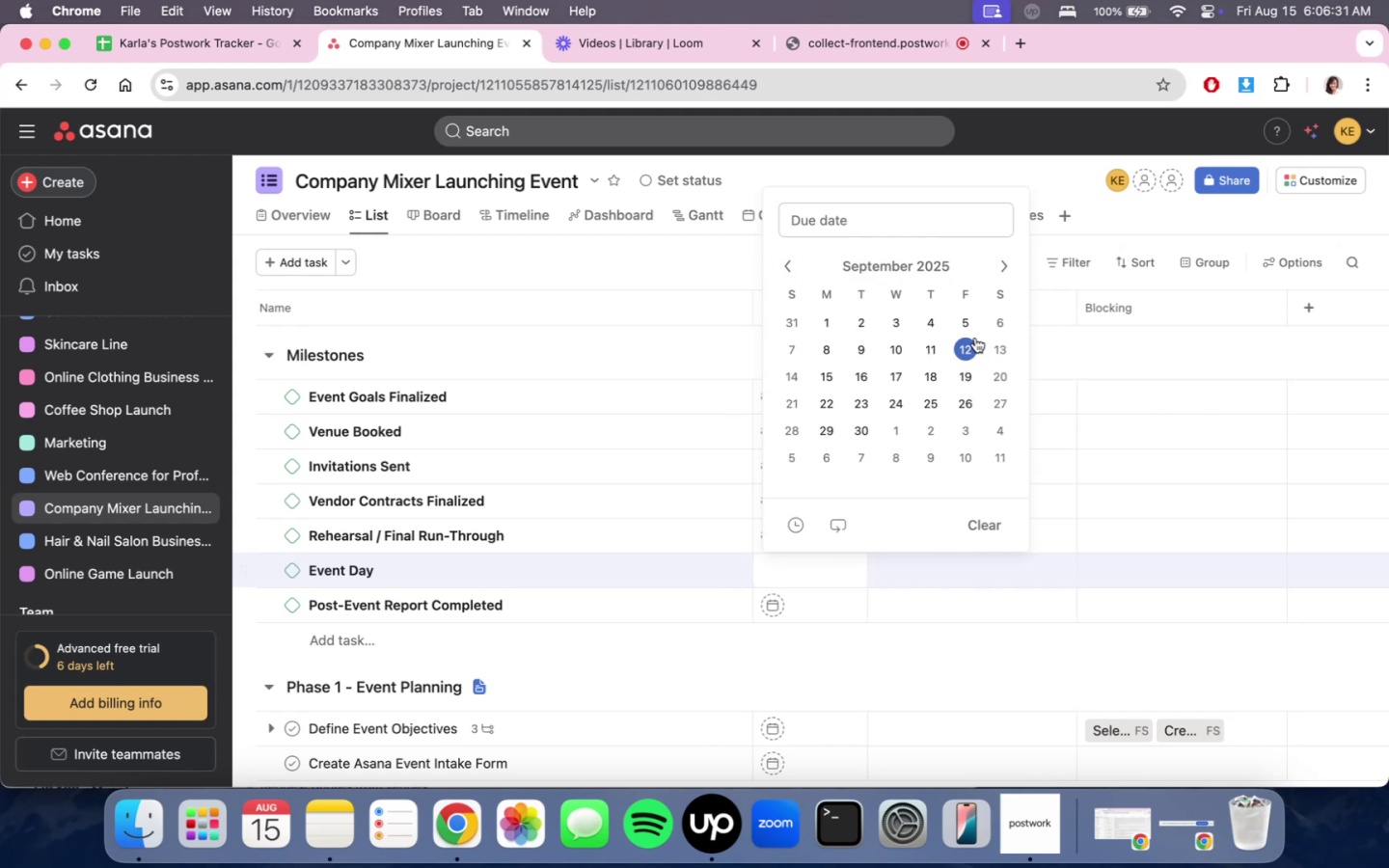 
left_click([970, 329])
 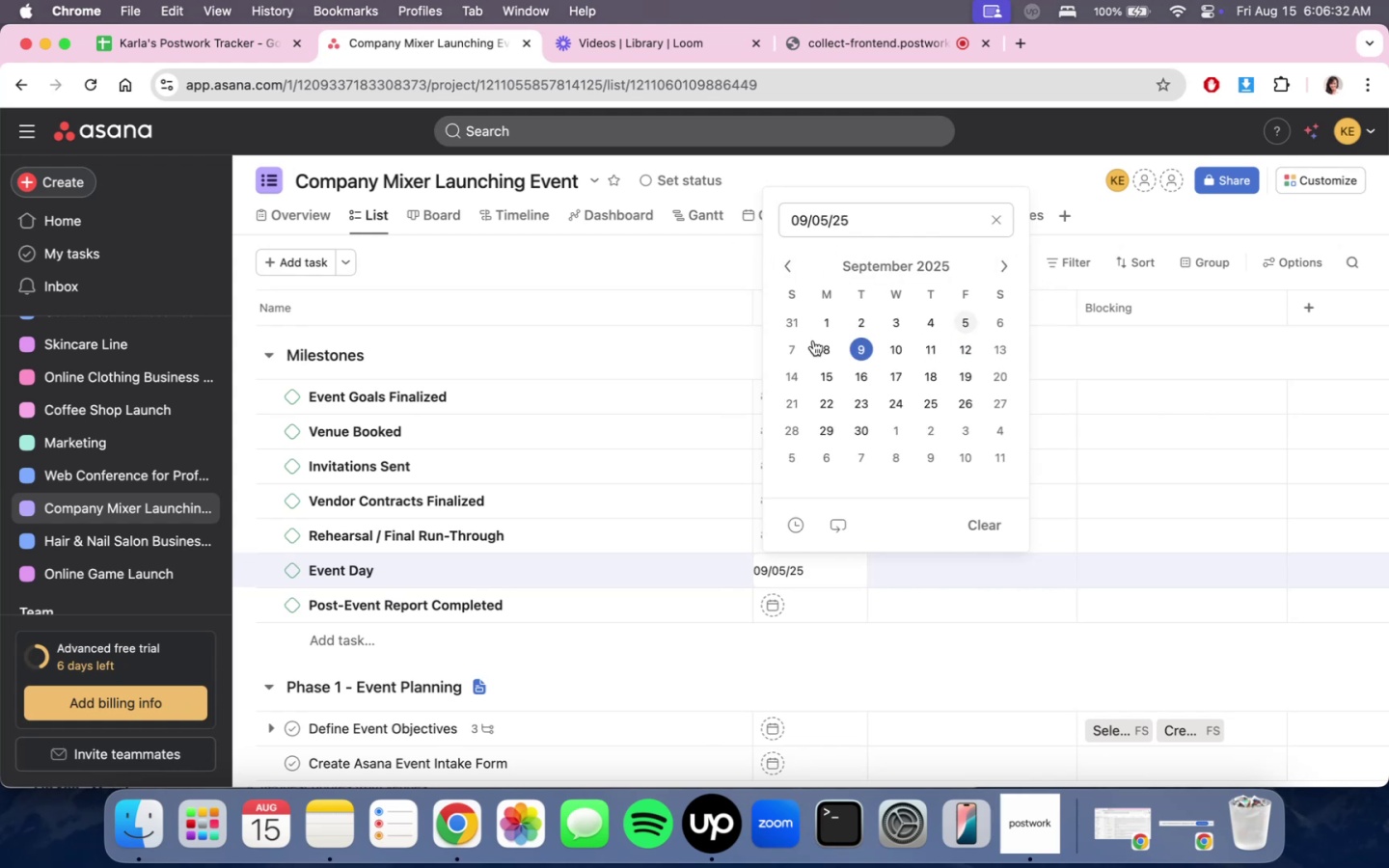 
double_click([666, 334])
 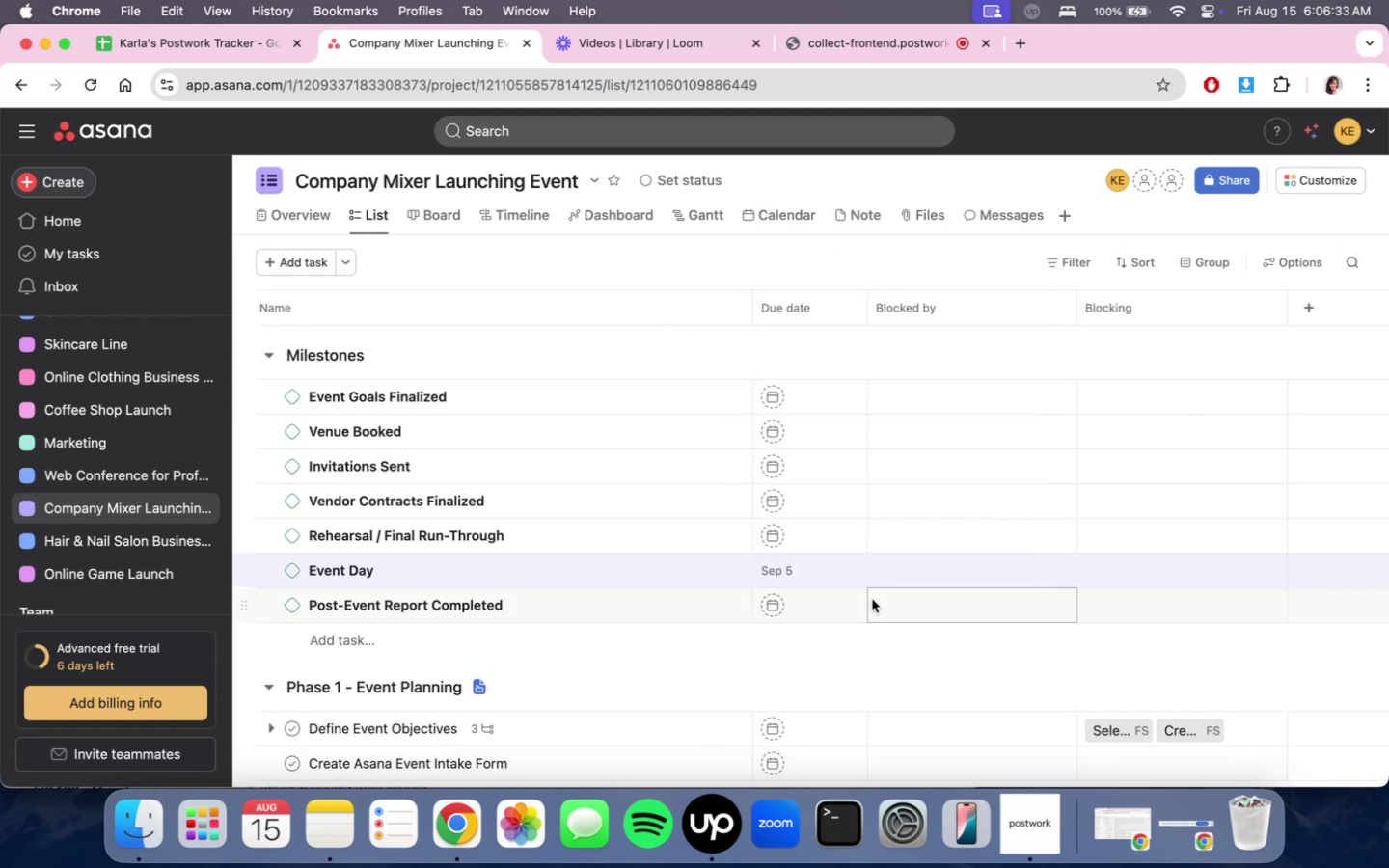 
left_click([817, 602])
 